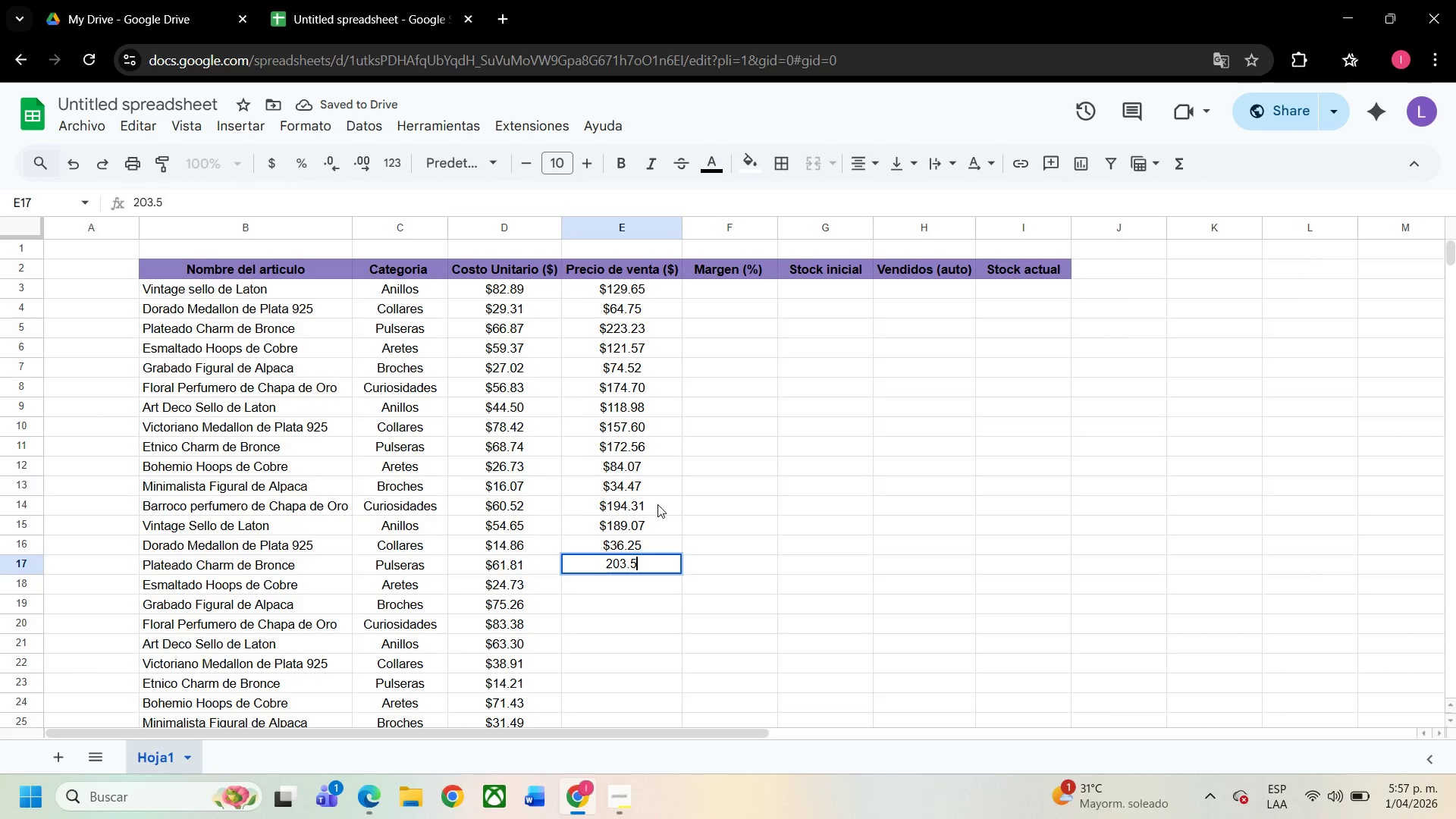 
key(Numpad5)
 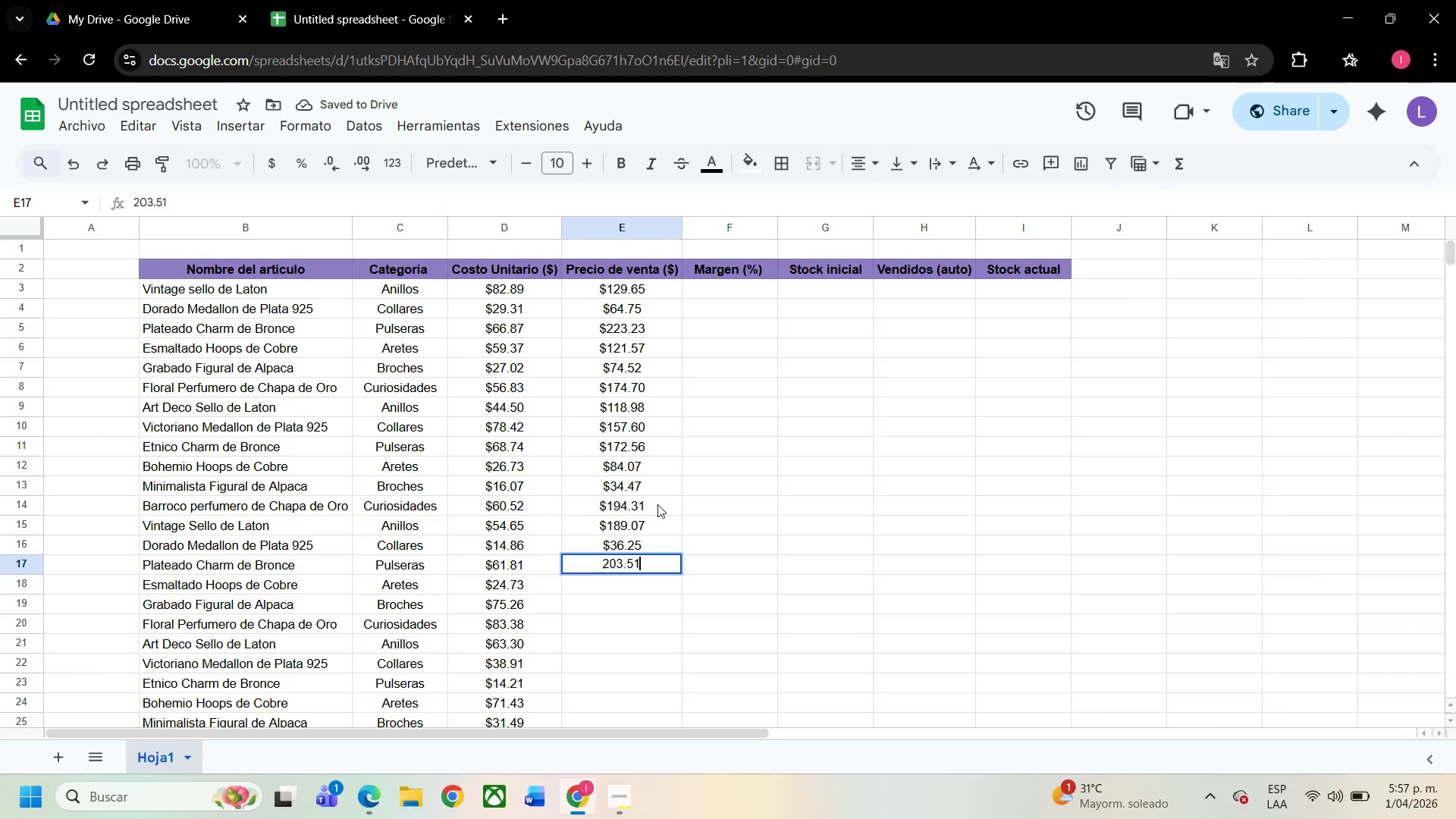 
key(Numpad1)
 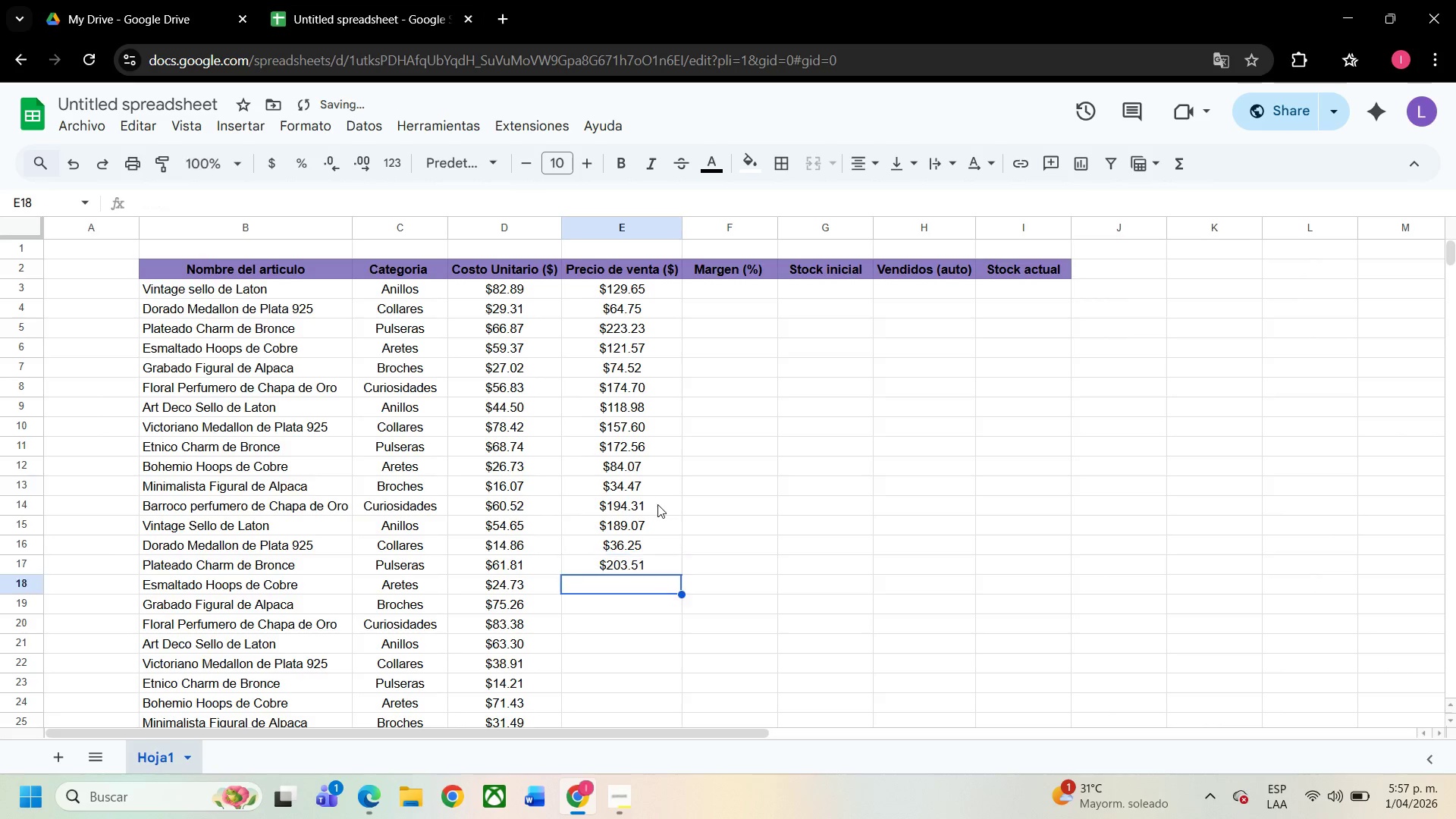 
key(NumpadEnter)
 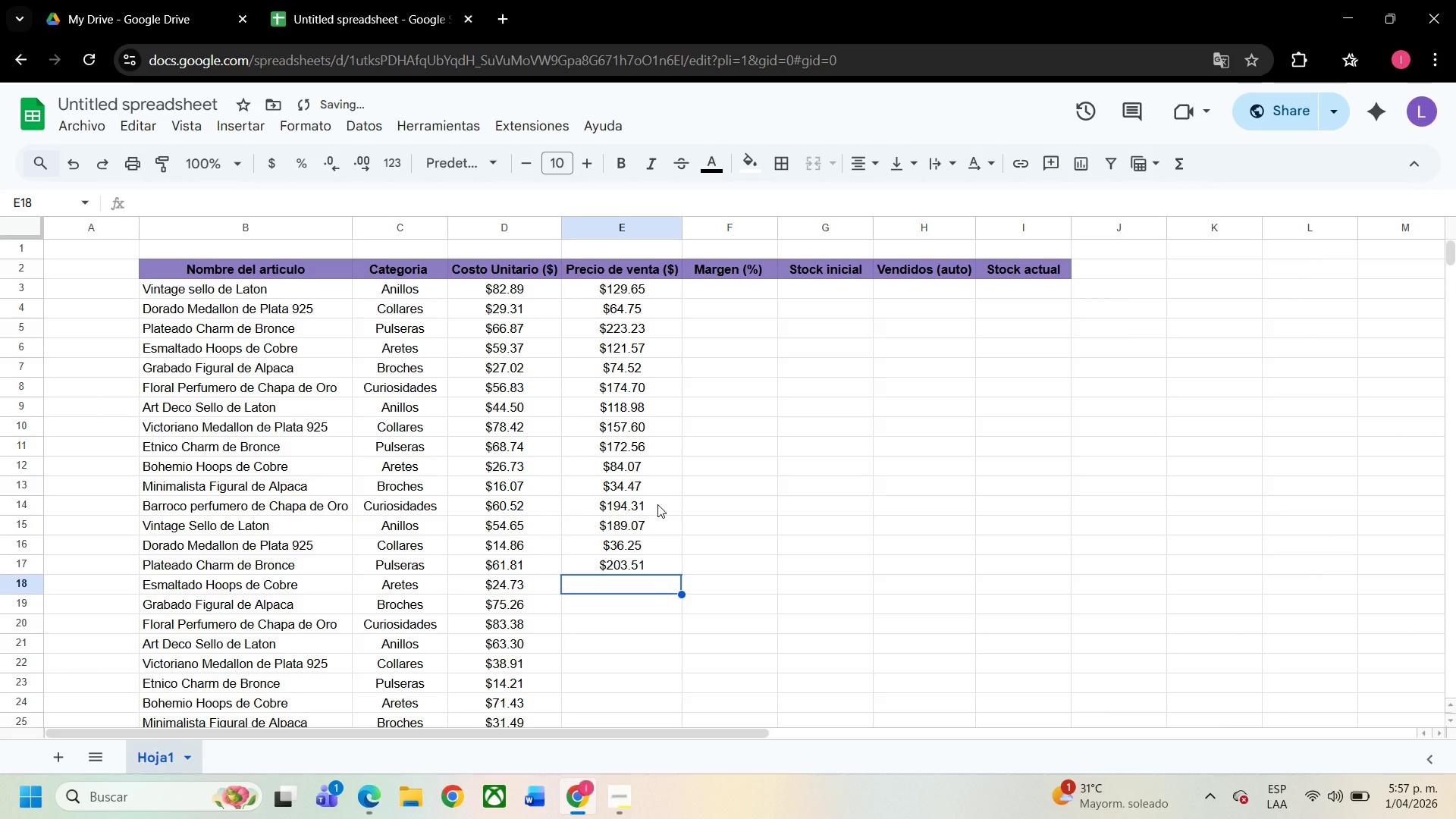 
key(Numpad5)
 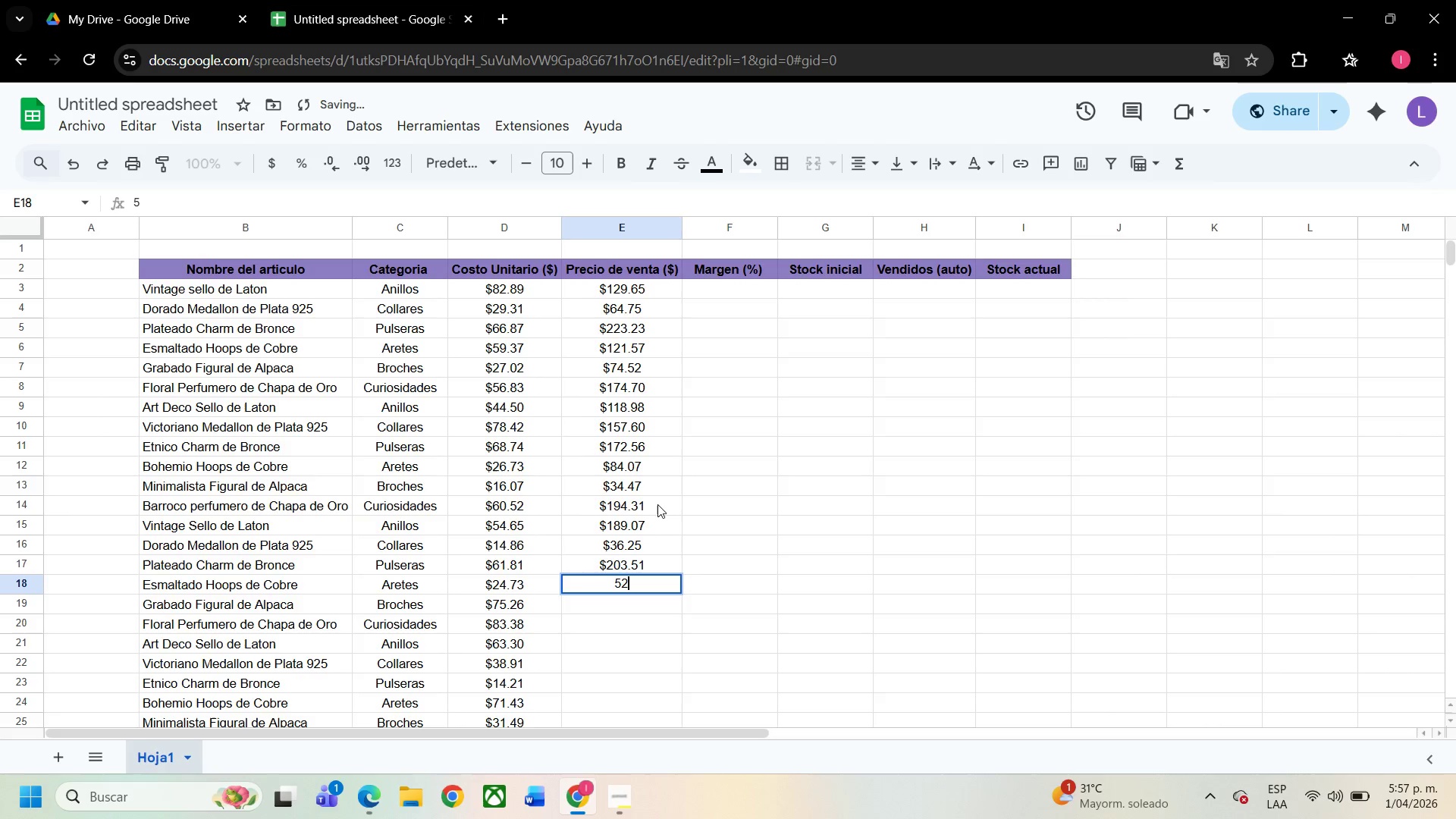 
key(Numpad2)
 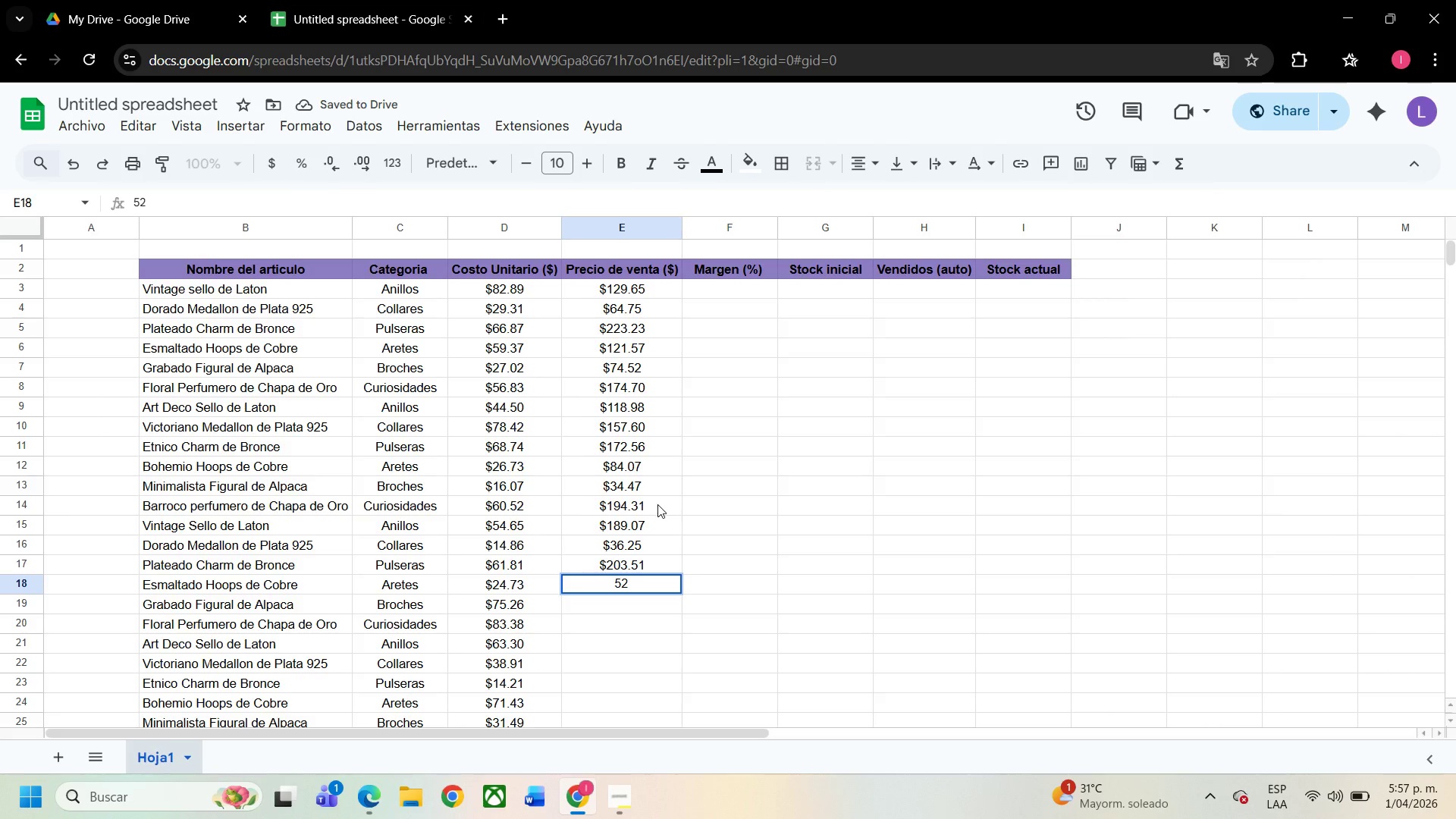 
key(NumpadDecimal)
 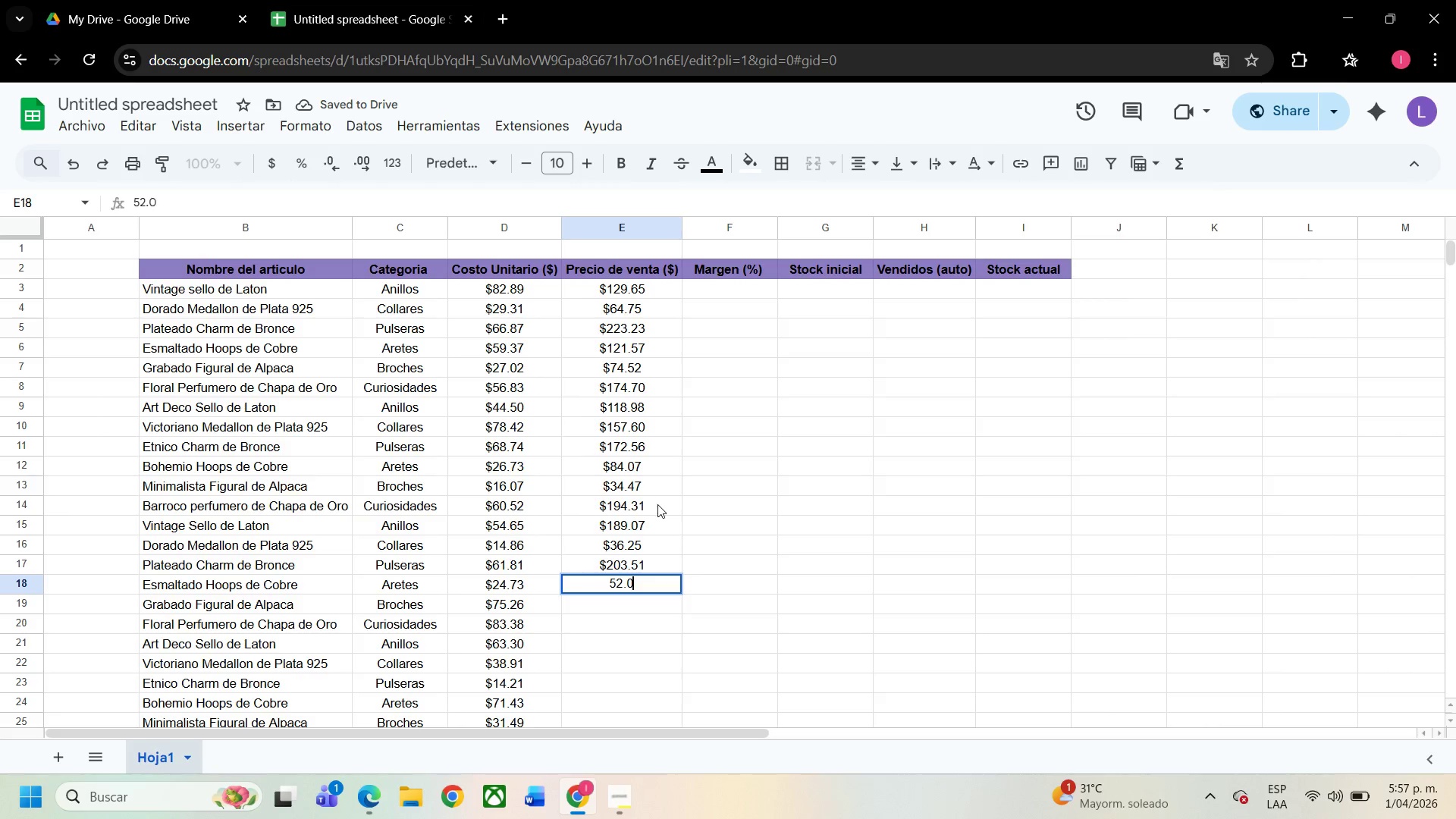 
key(Numpad0)
 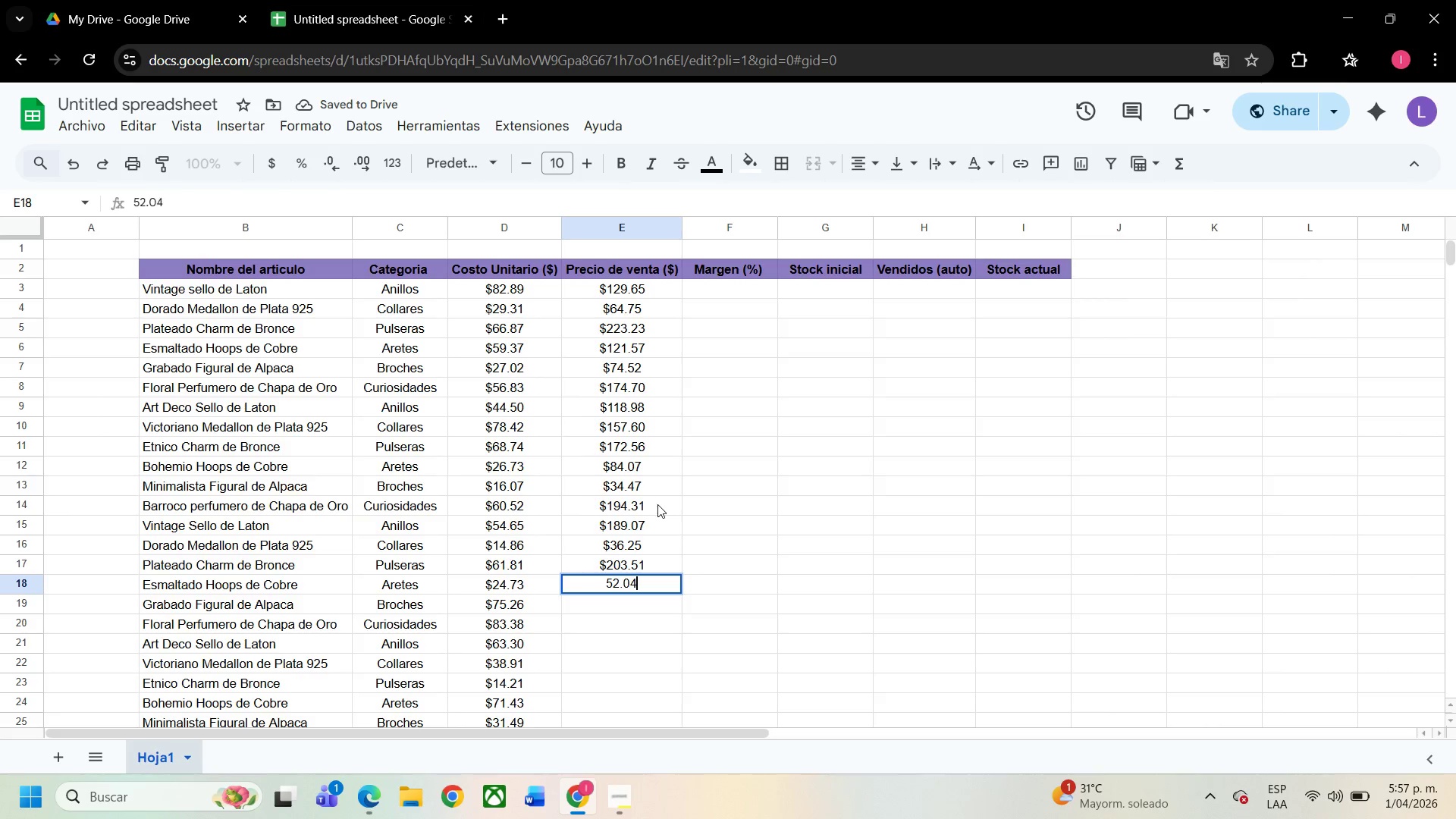 
key(Numpad4)
 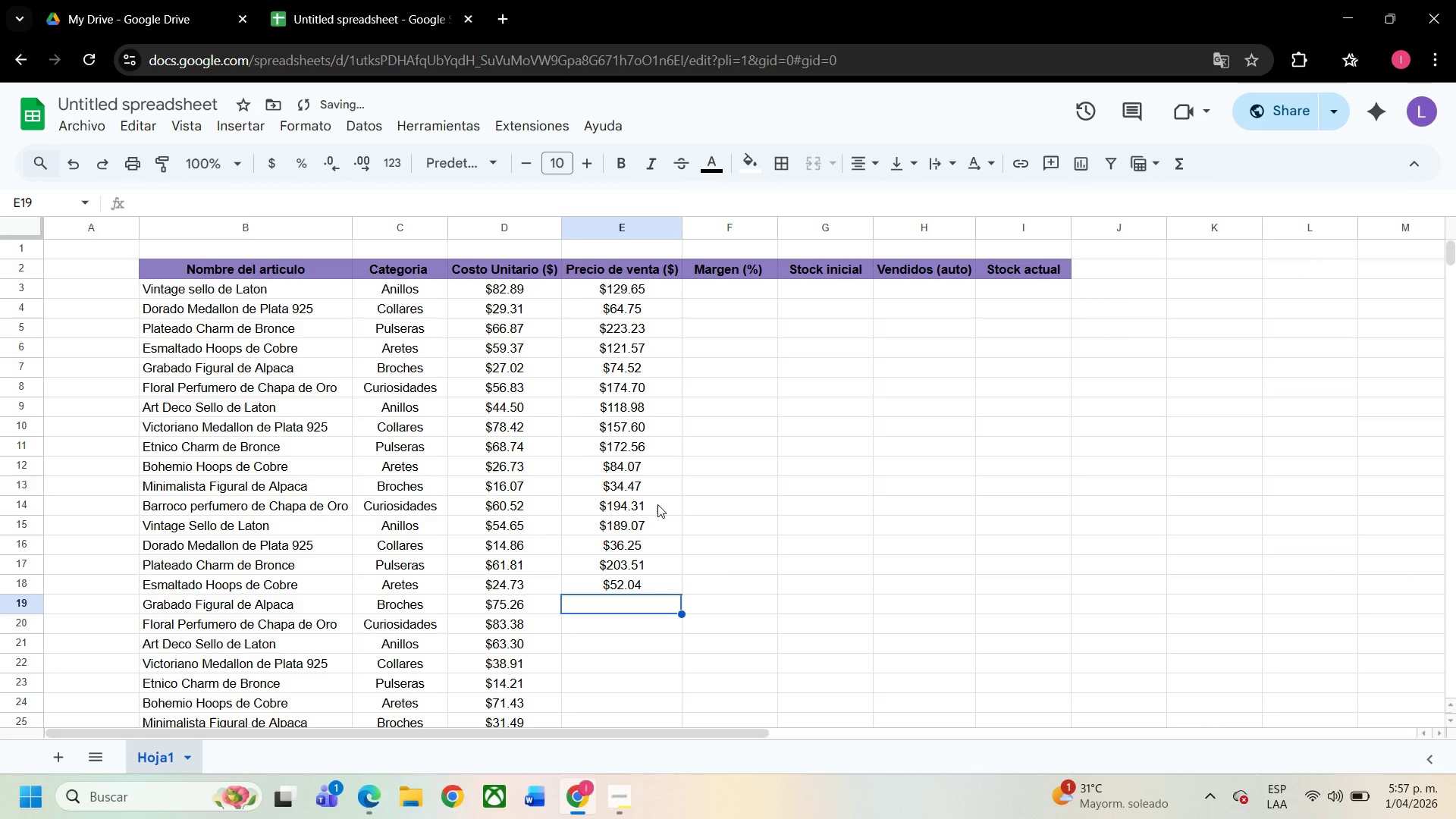 
key(NumpadEnter)
 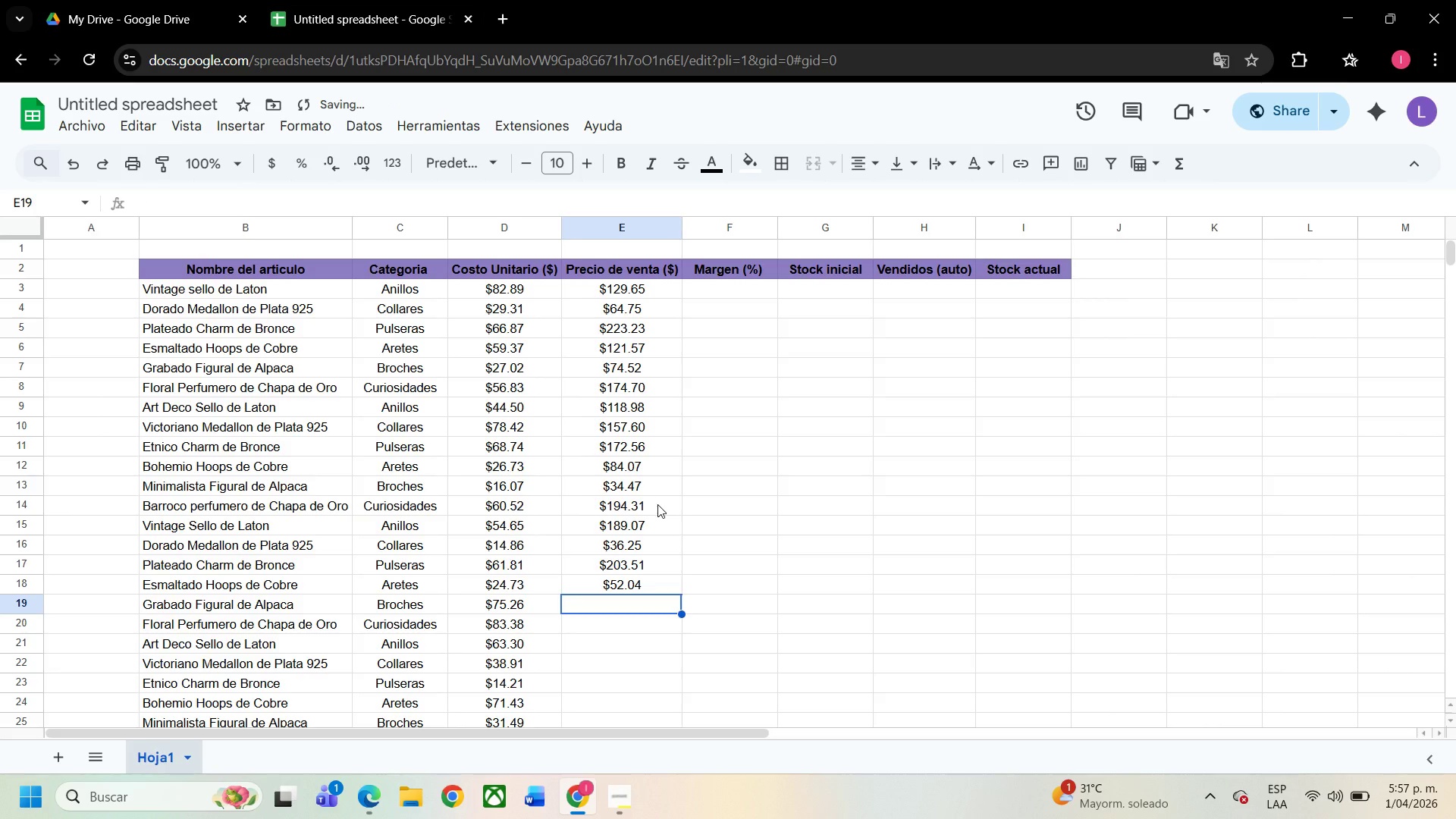 
key(Numpad2)
 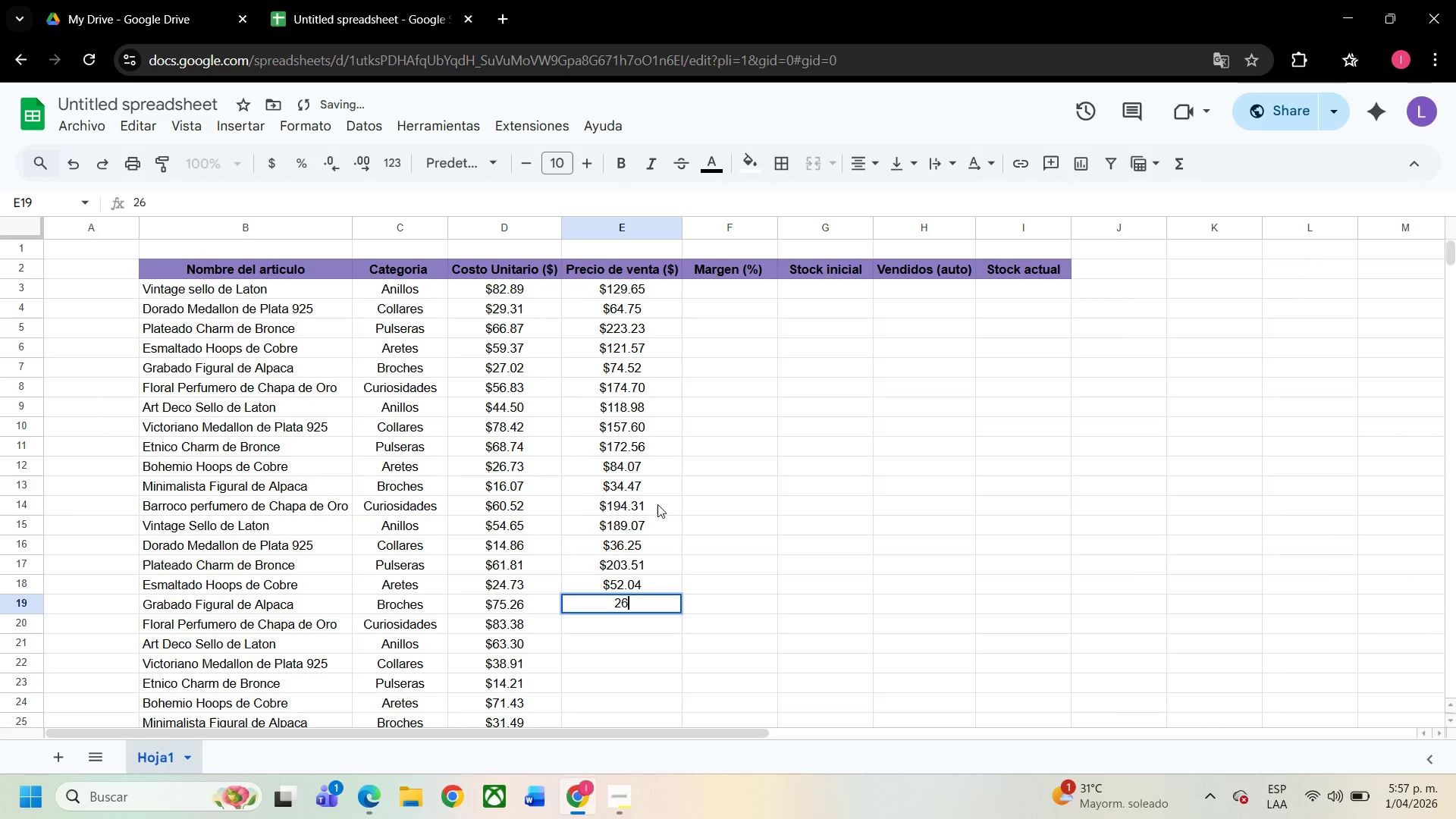 
key(Numpad6)
 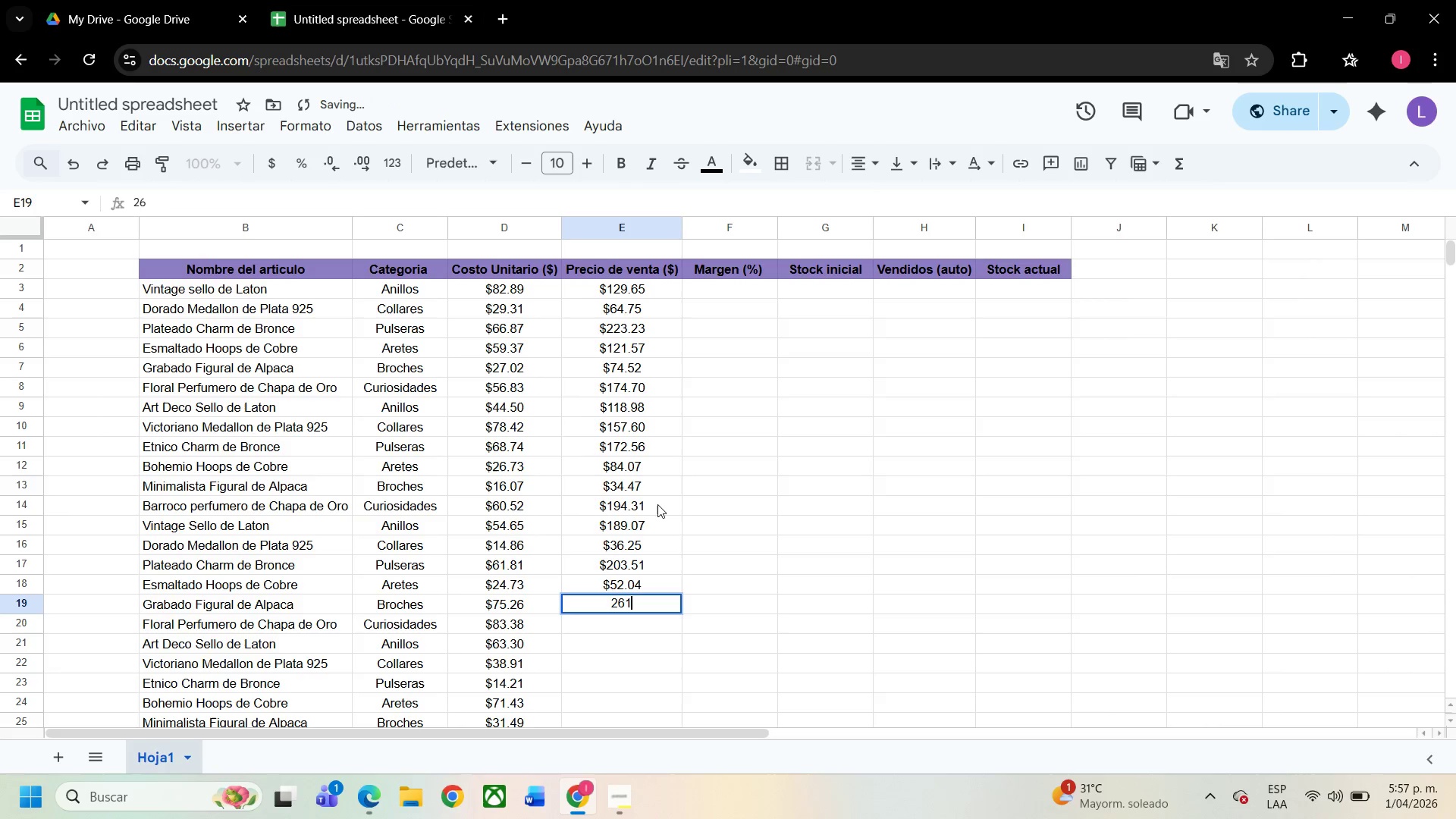 
key(Numpad1)
 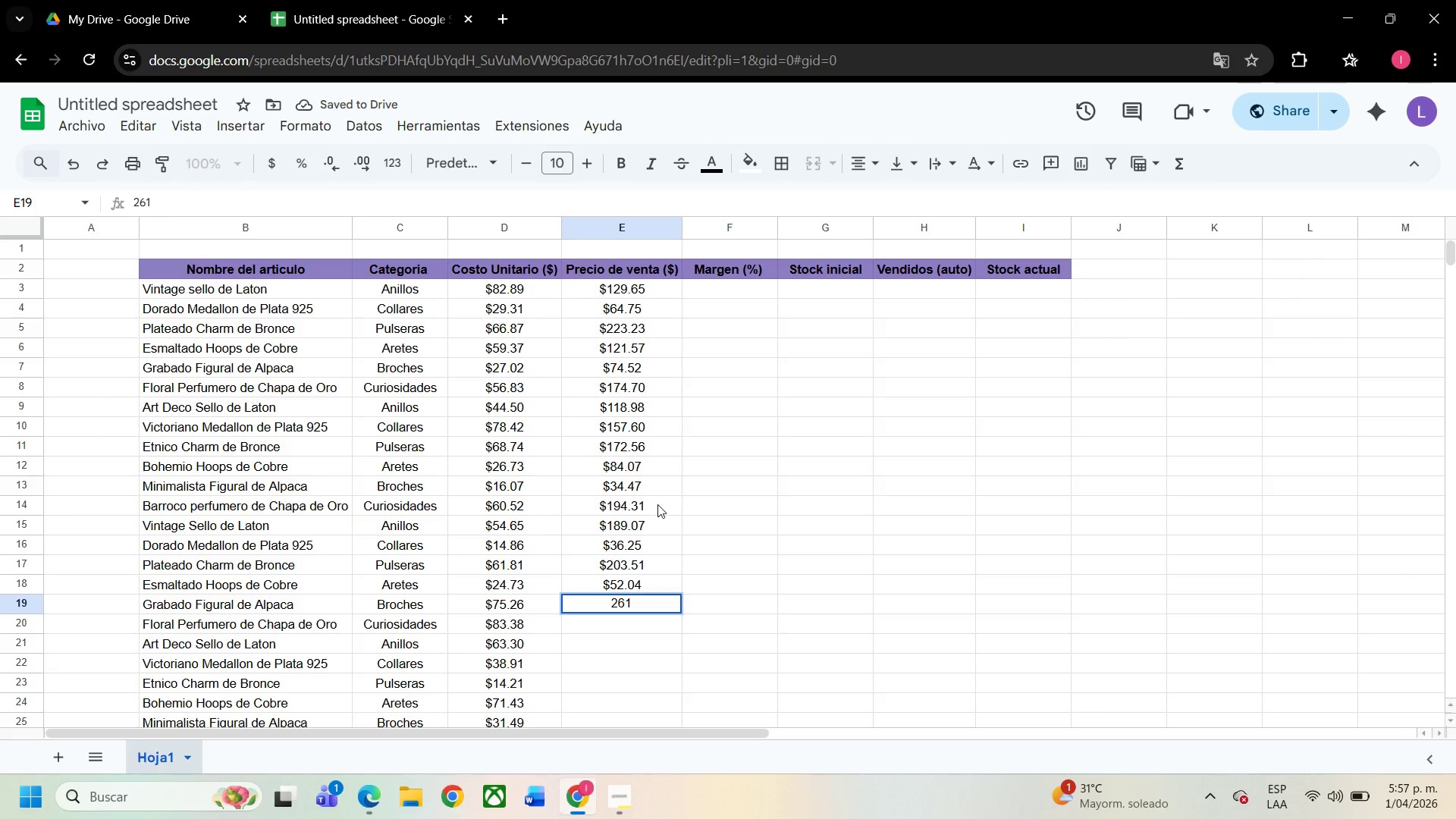 
key(NumpadDecimal)
 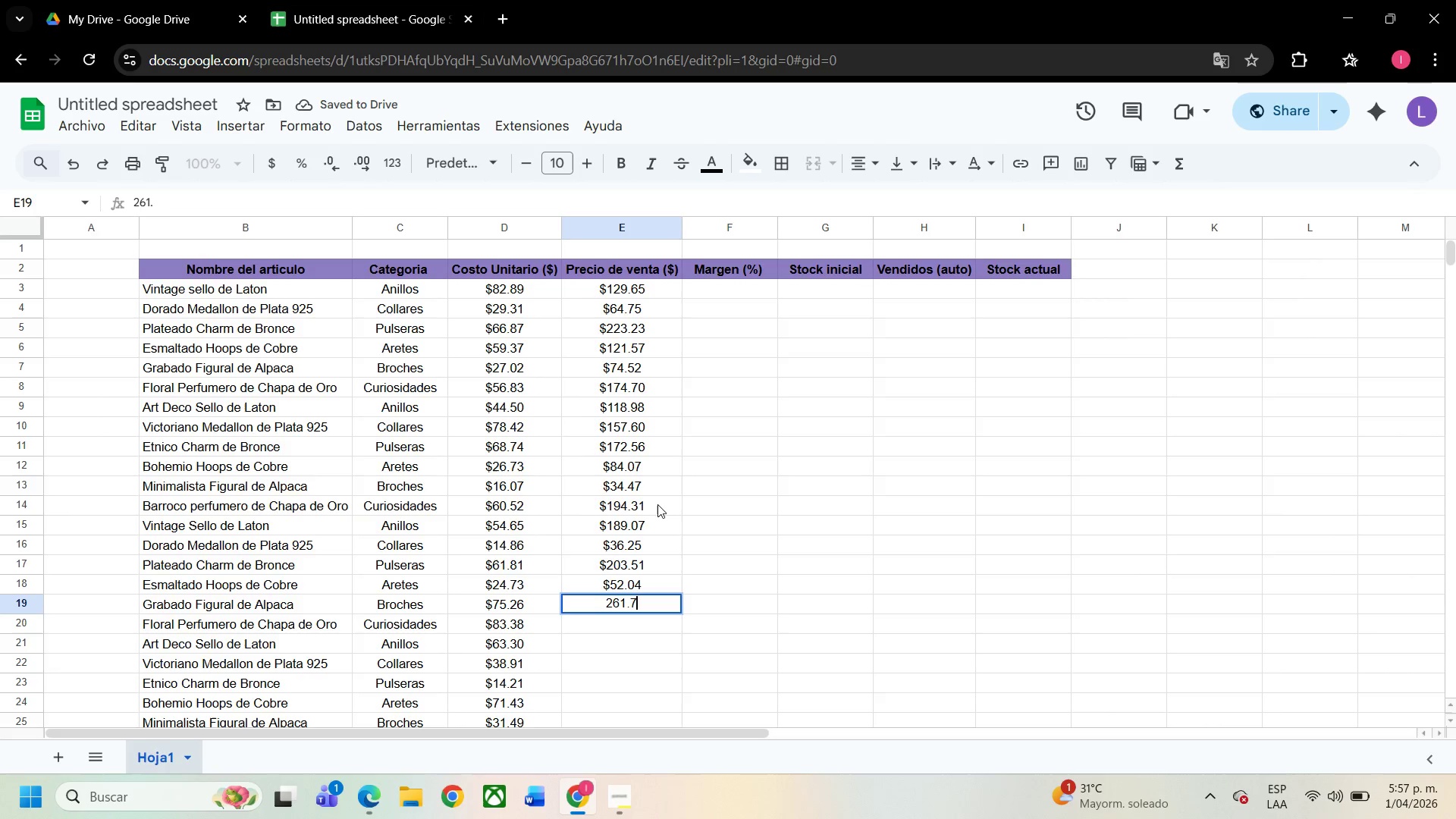 
key(Numpad7)
 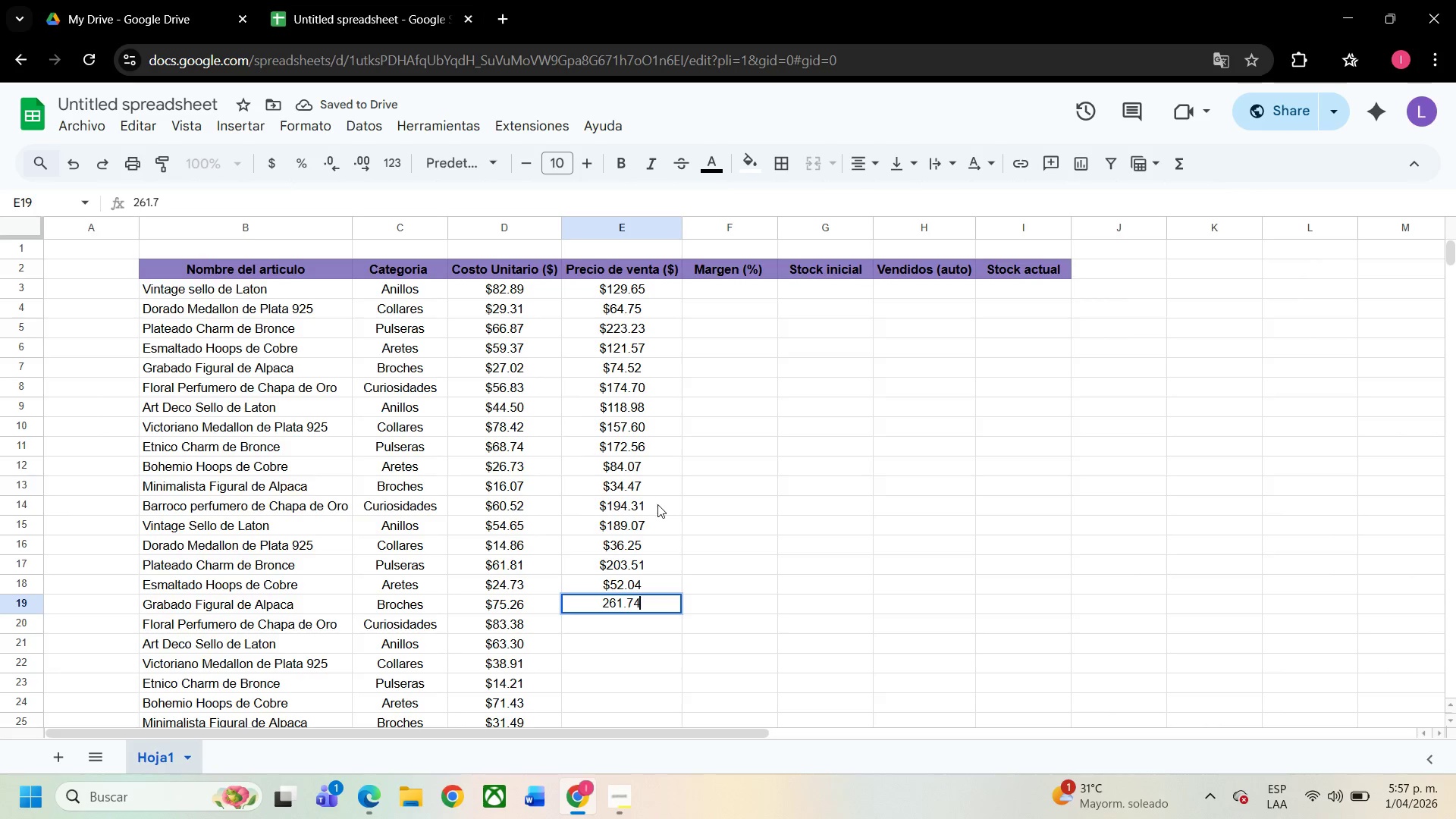 
key(Numpad4)
 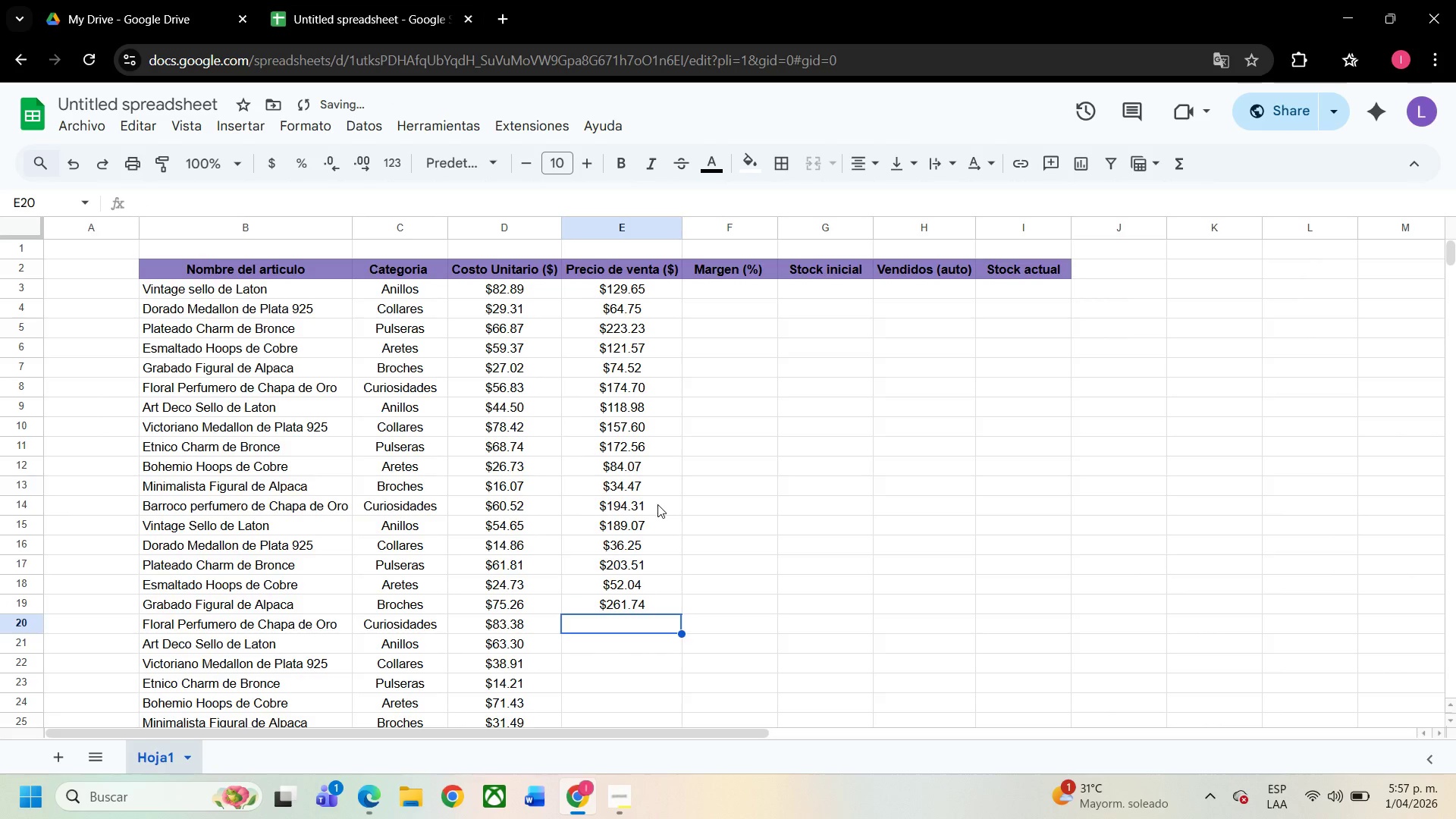 
key(NumpadEnter)
 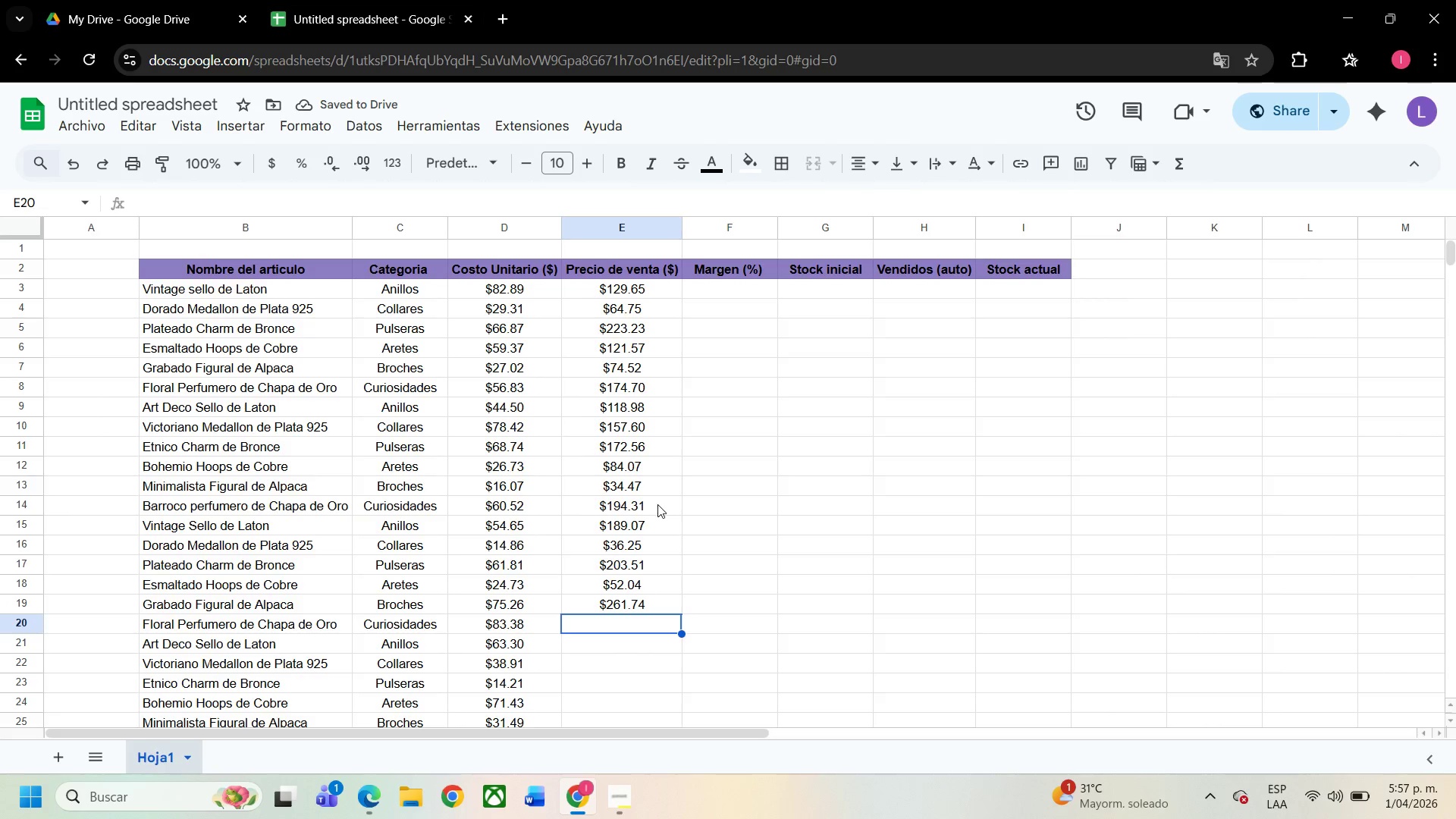 
key(Numpad2)
 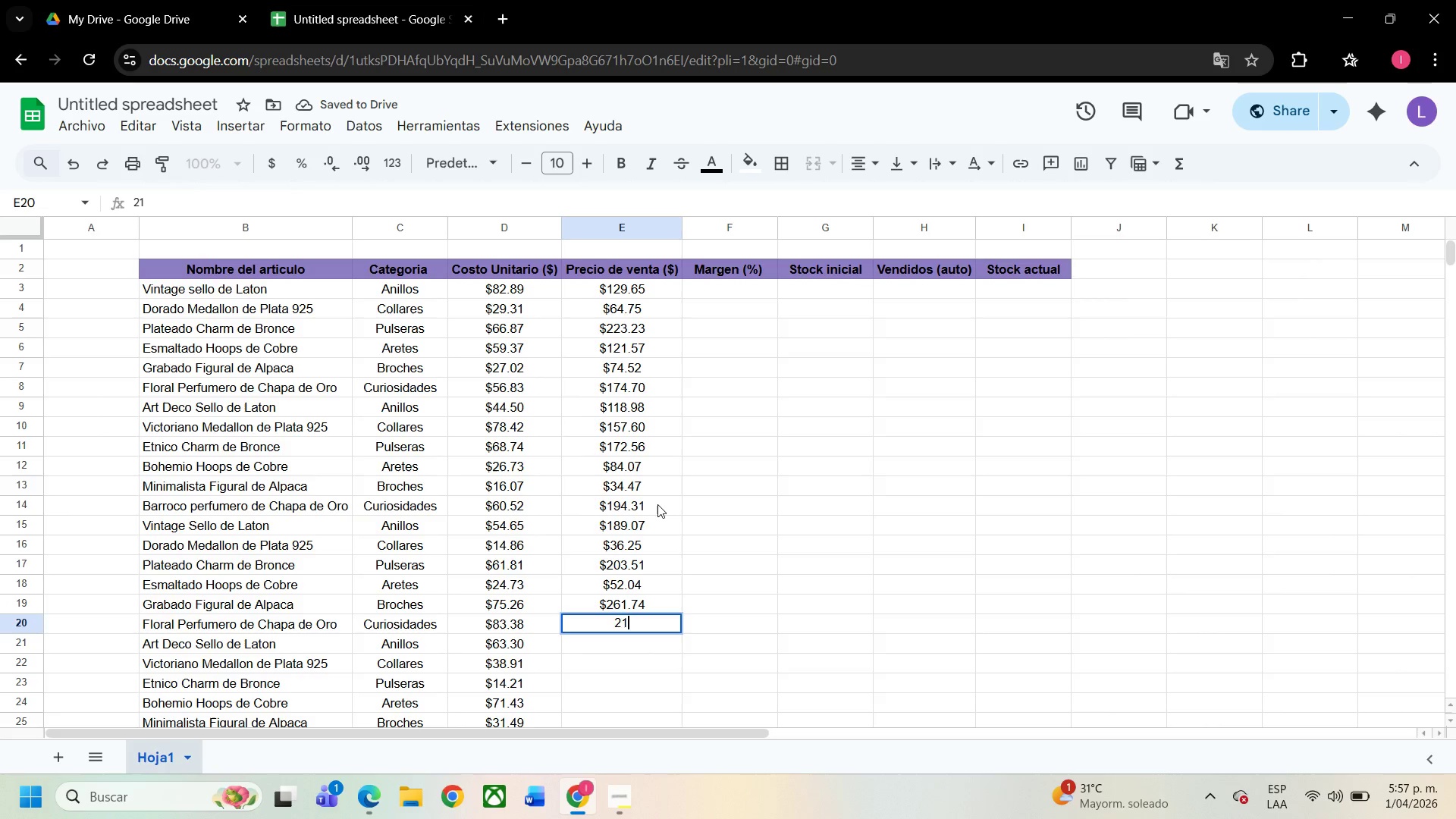 
key(Numpad1)
 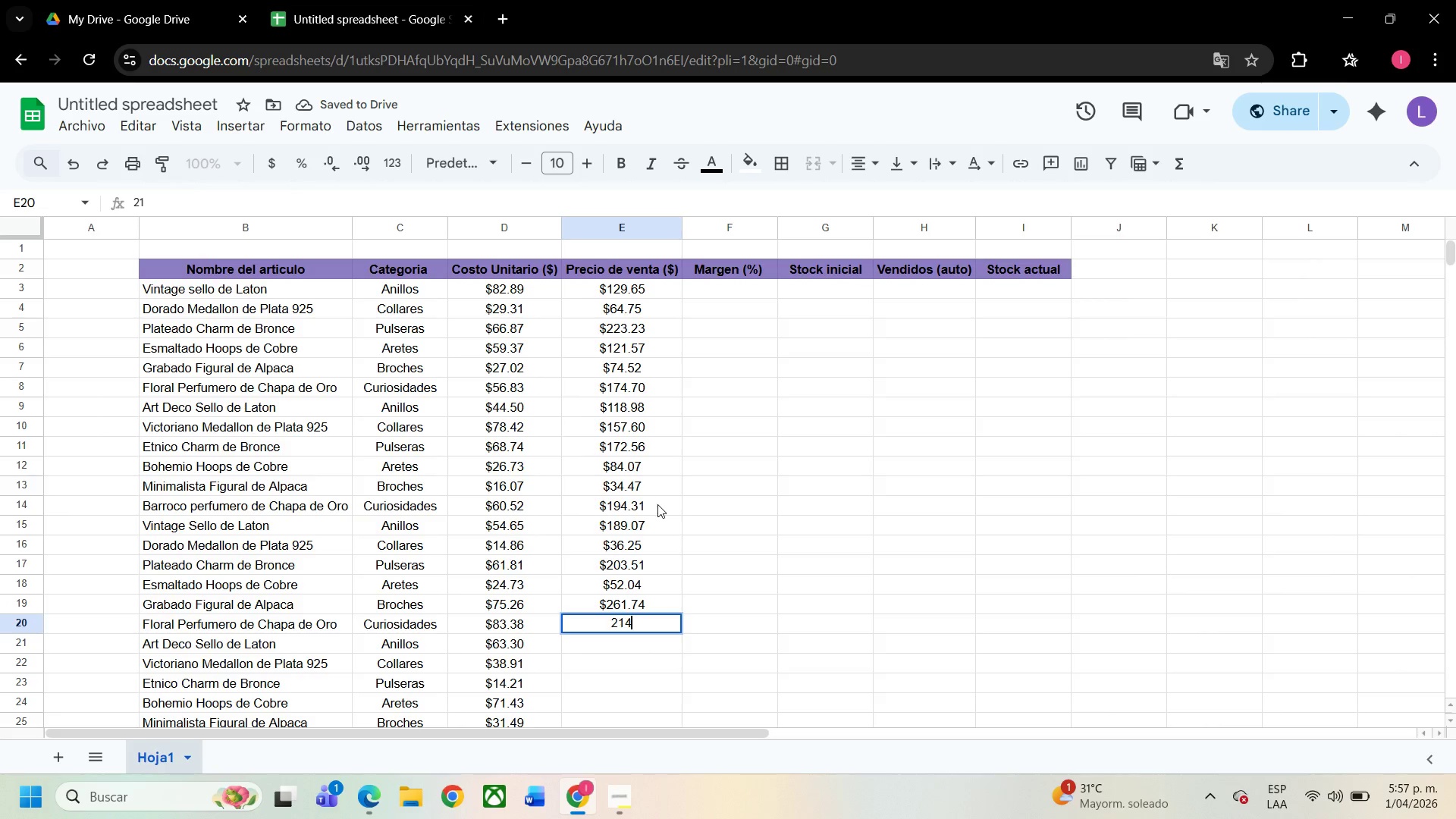 
key(Numpad4)
 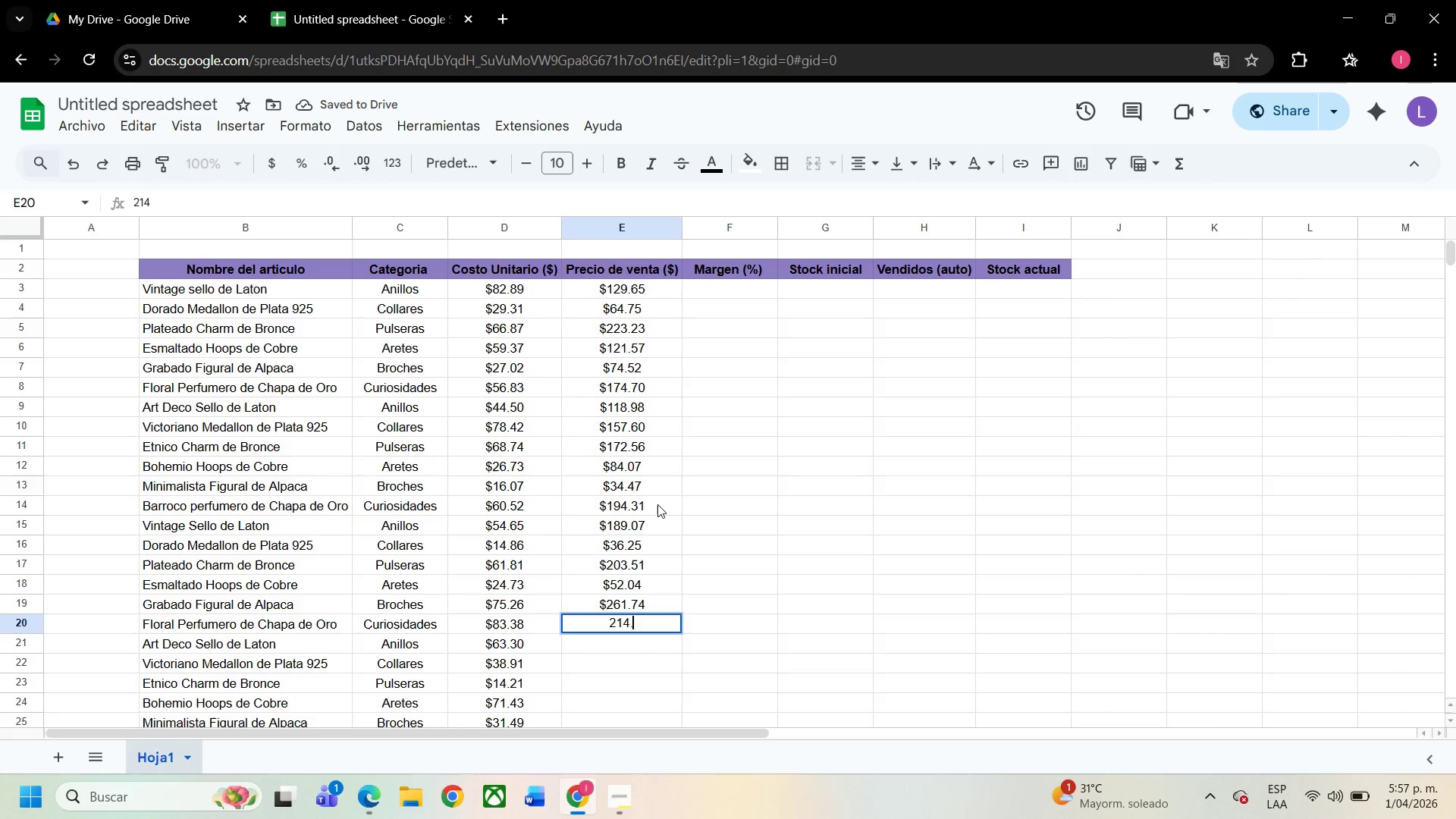 
key(NumpadDecimal)
 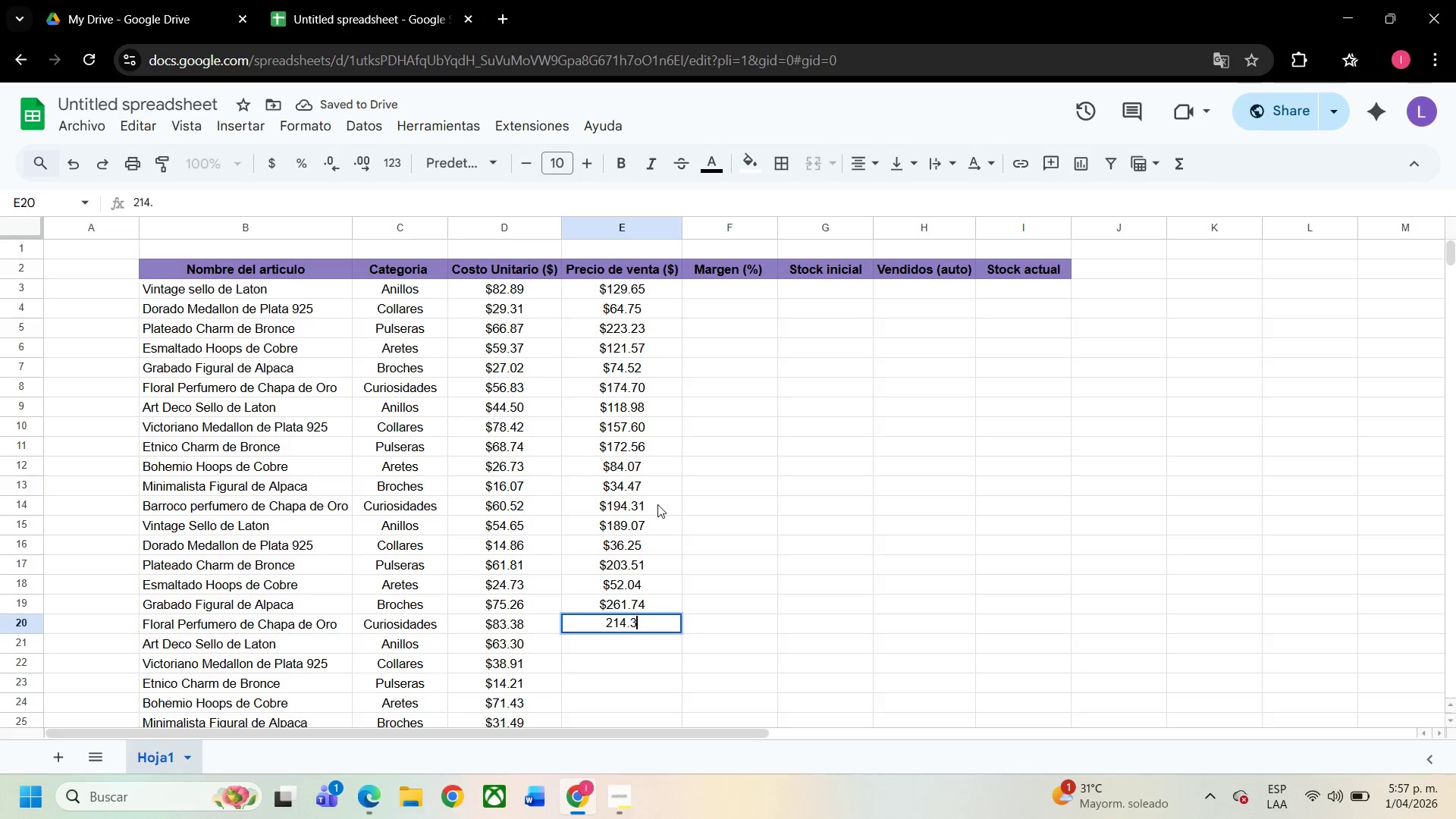 
key(Numpad3)
 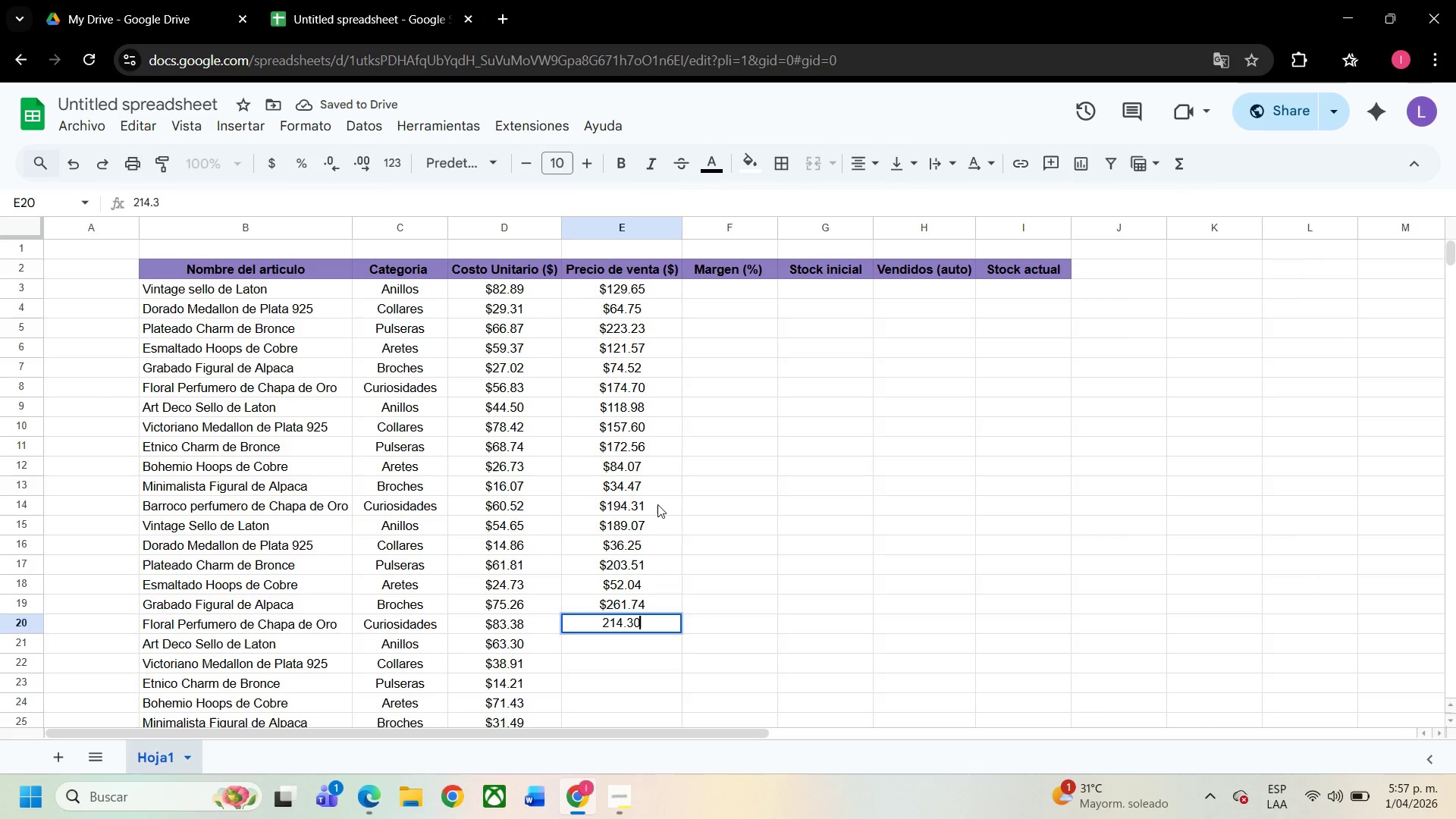 
key(Numpad0)
 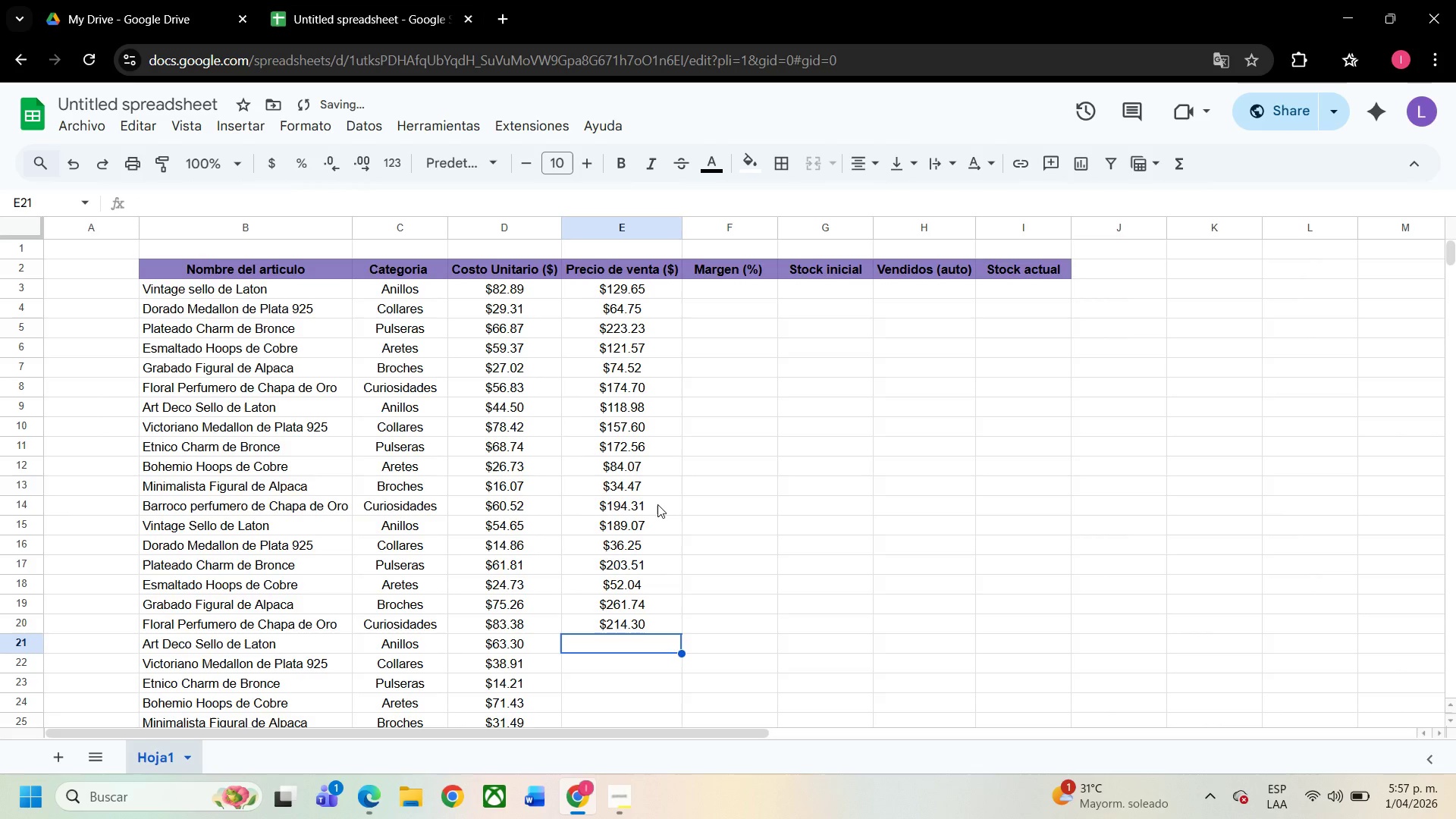 
key(NumpadEnter)
 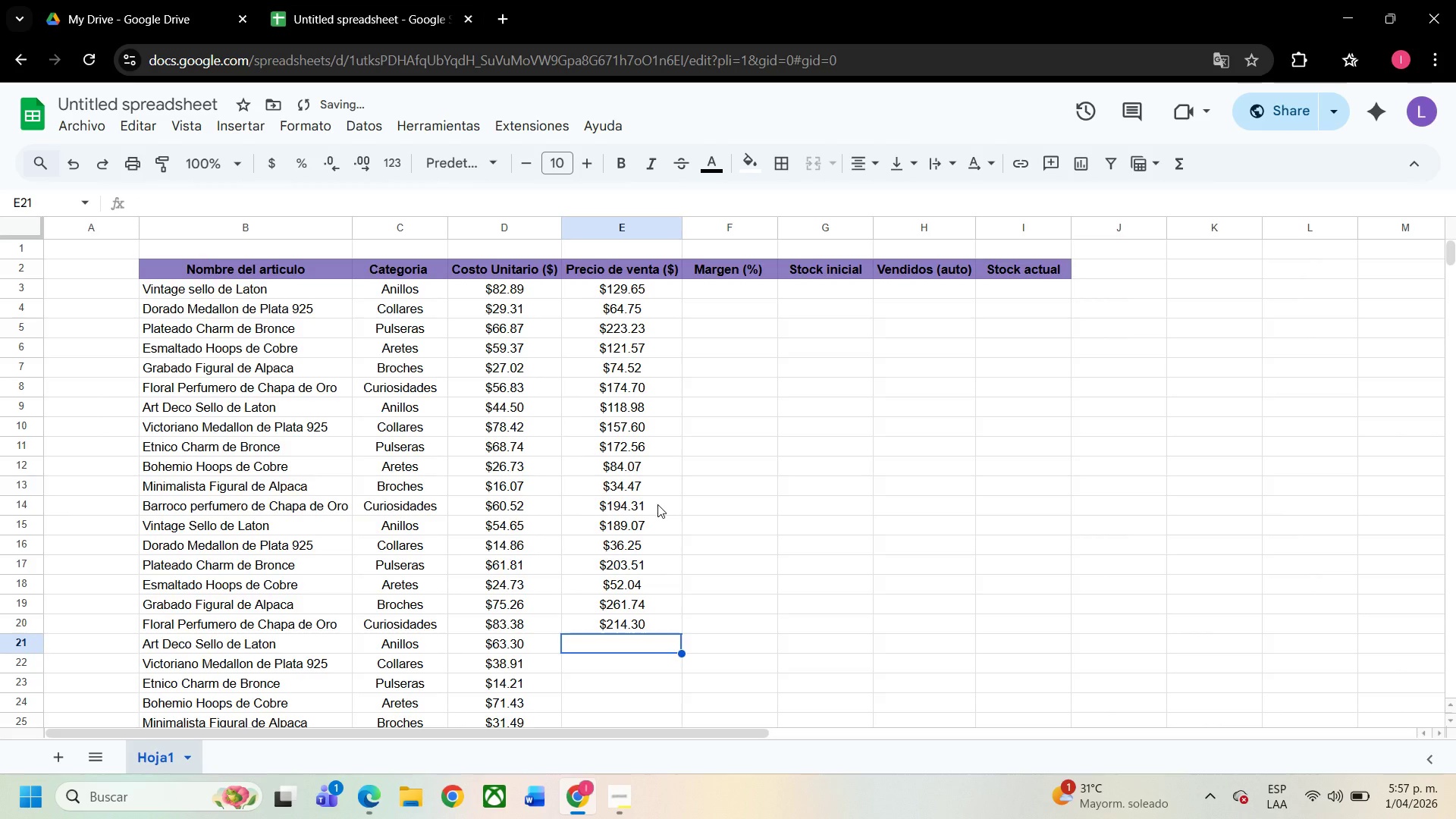 
key(Numpad1)
 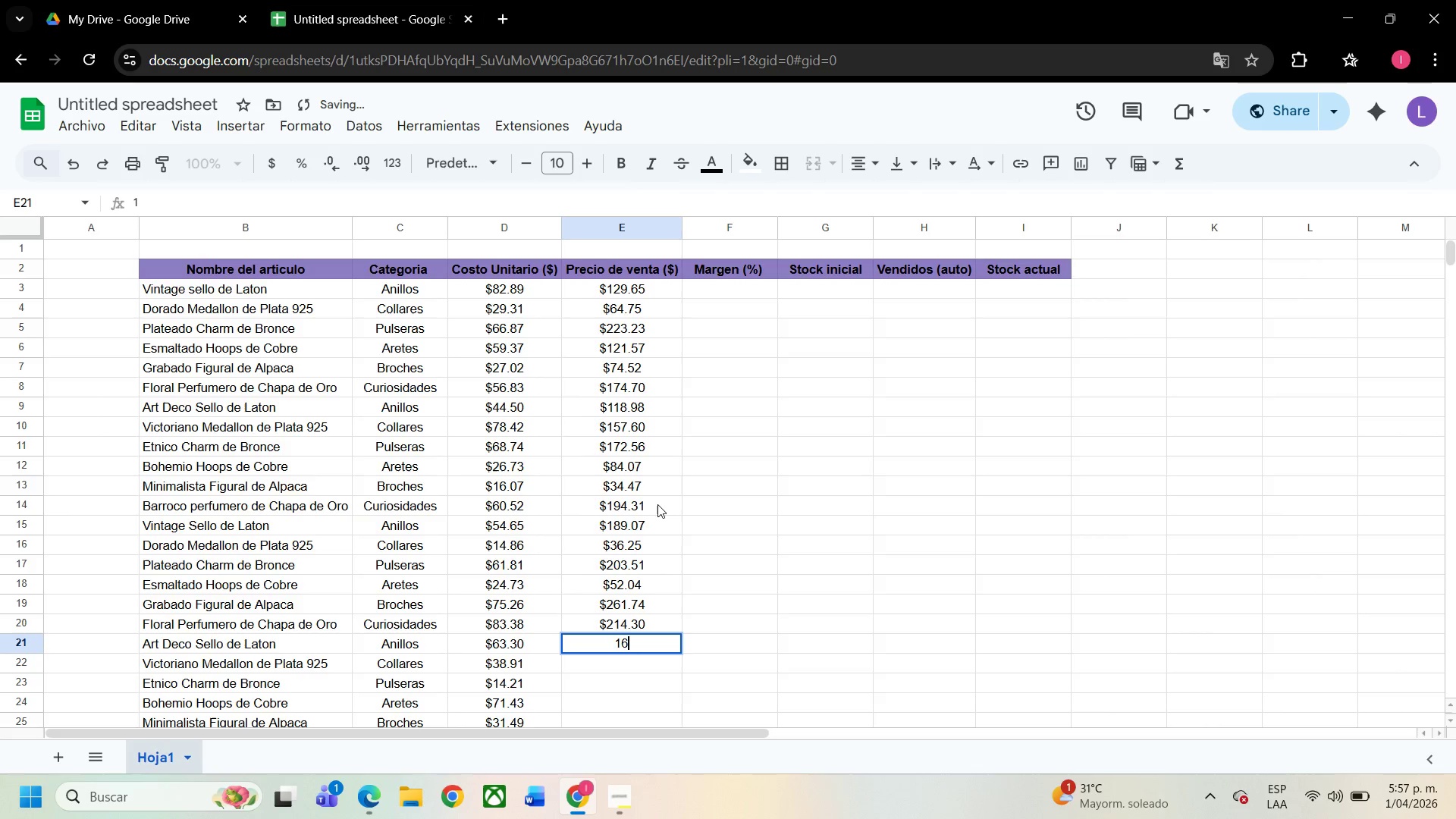 
key(Numpad6)
 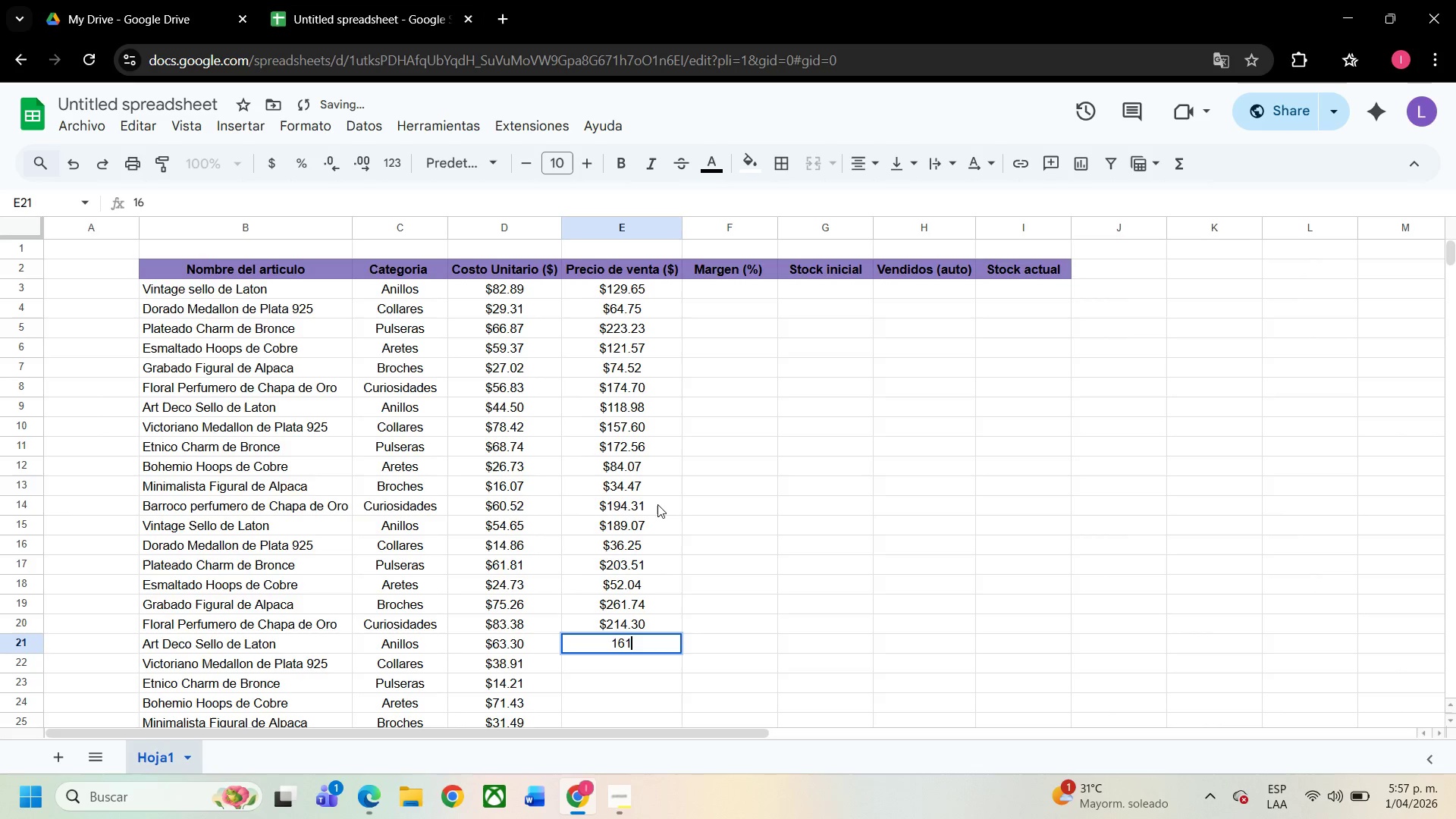 
key(Numpad1)
 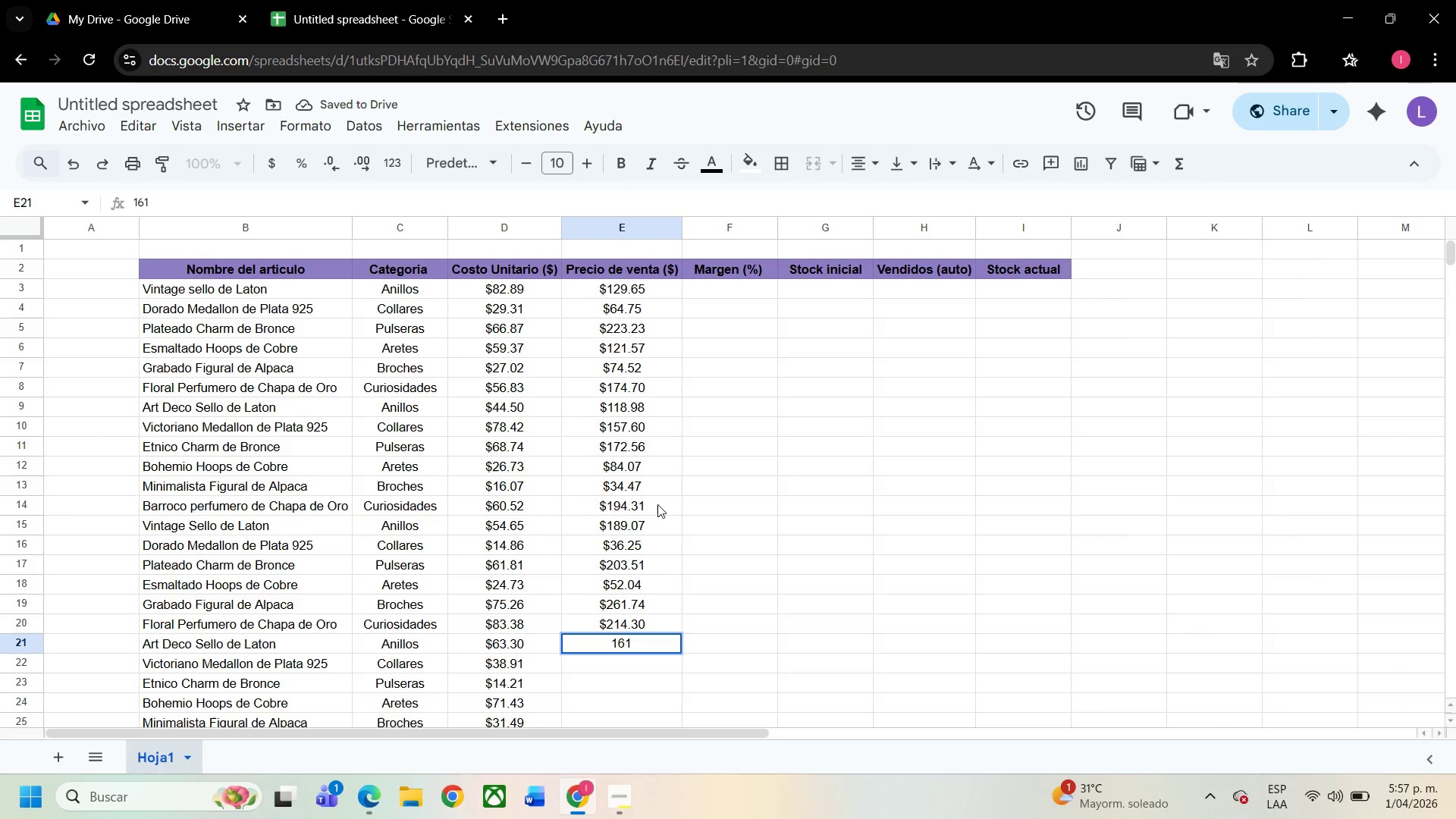 
key(NumpadDecimal)
 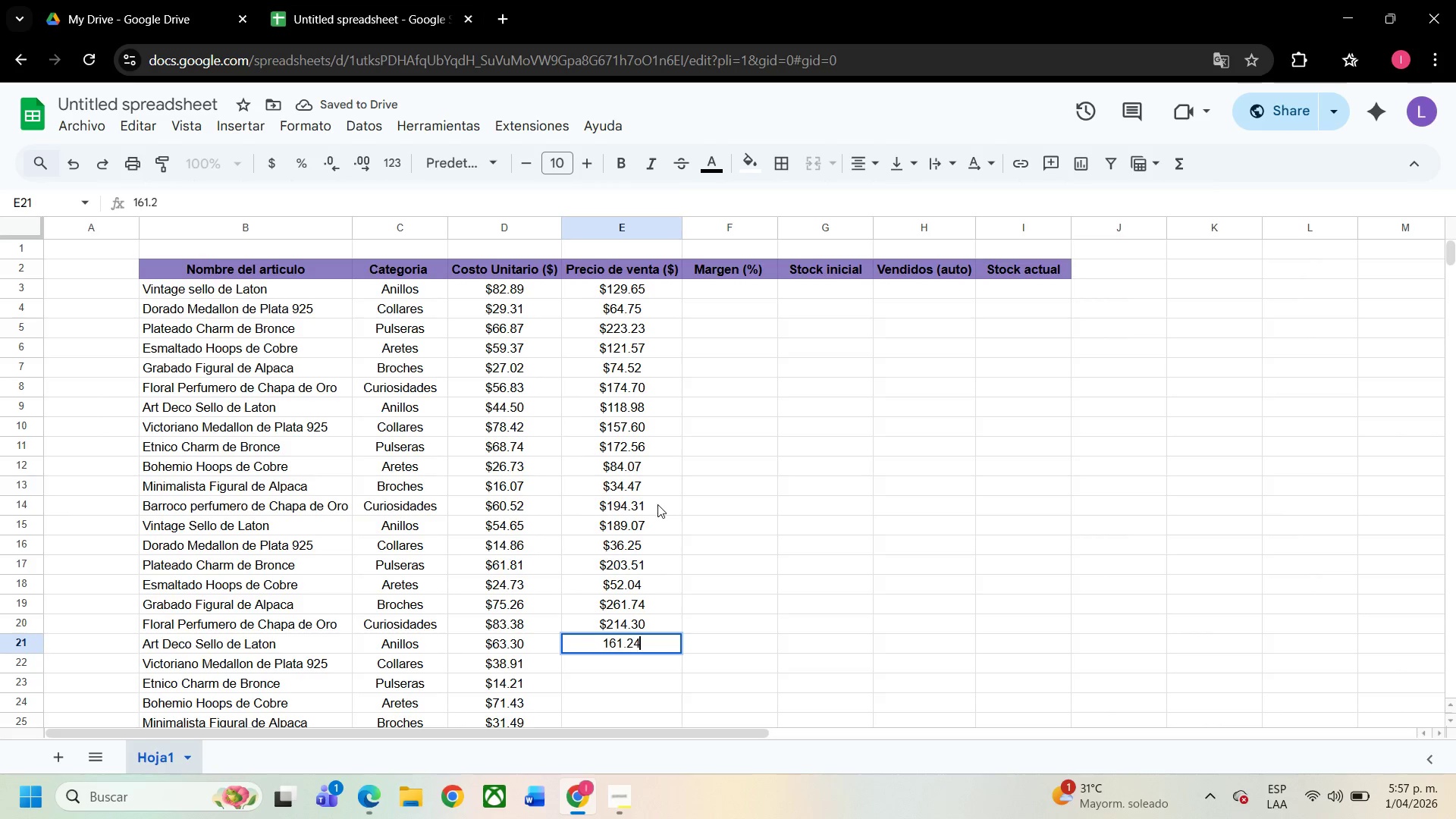 
key(Numpad2)
 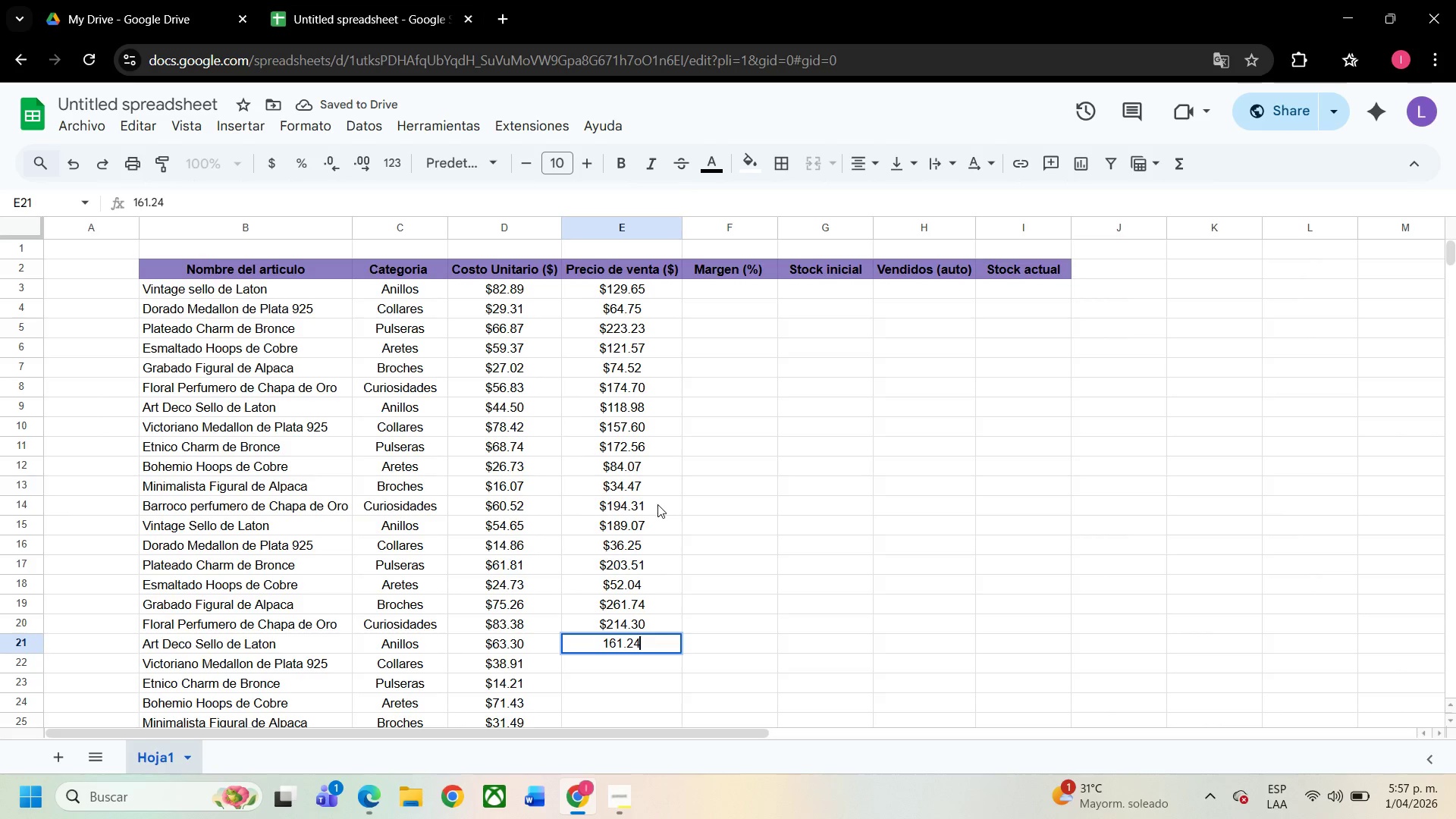 
key(Numpad4)
 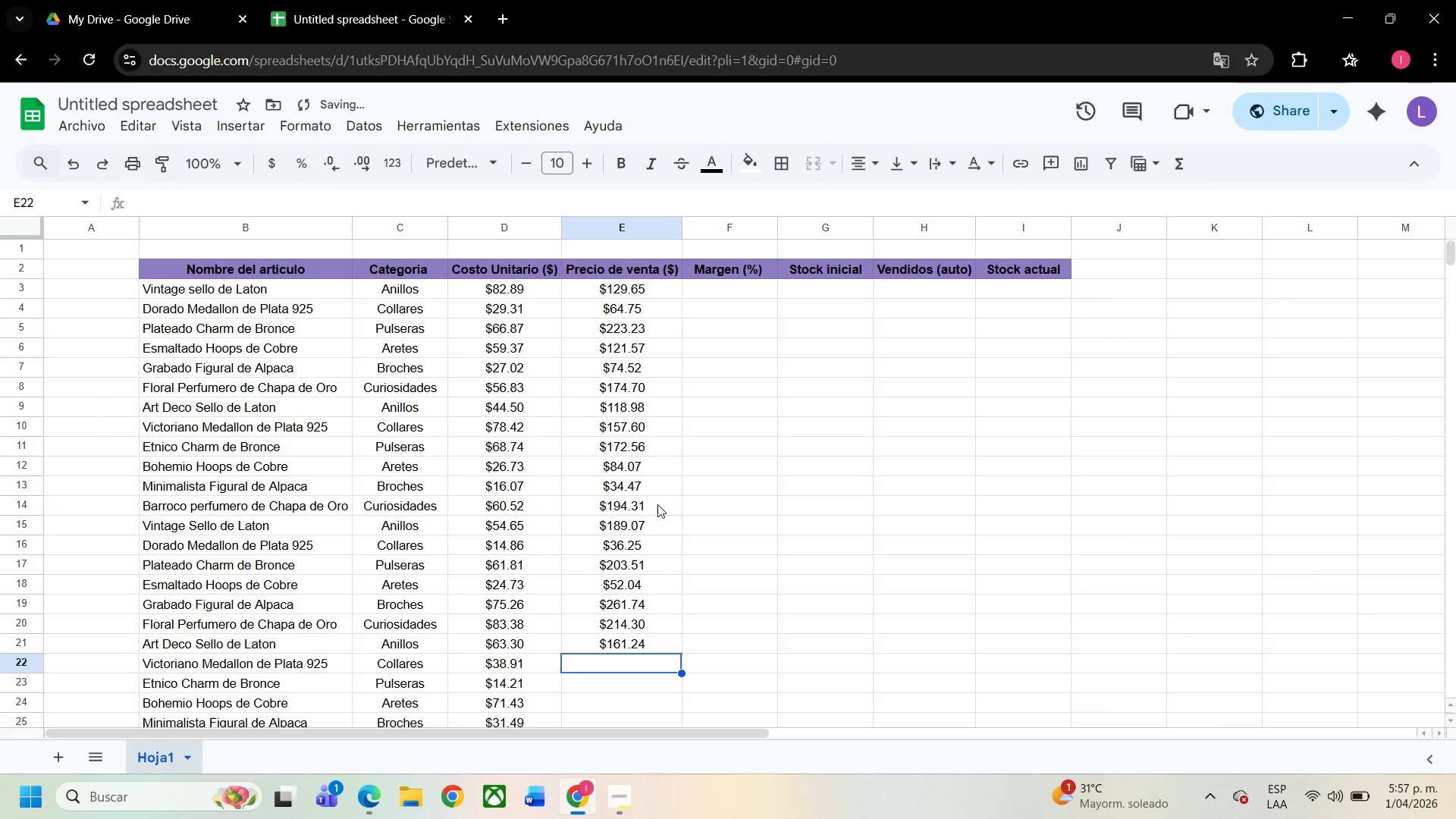 
key(NumpadEnter)
 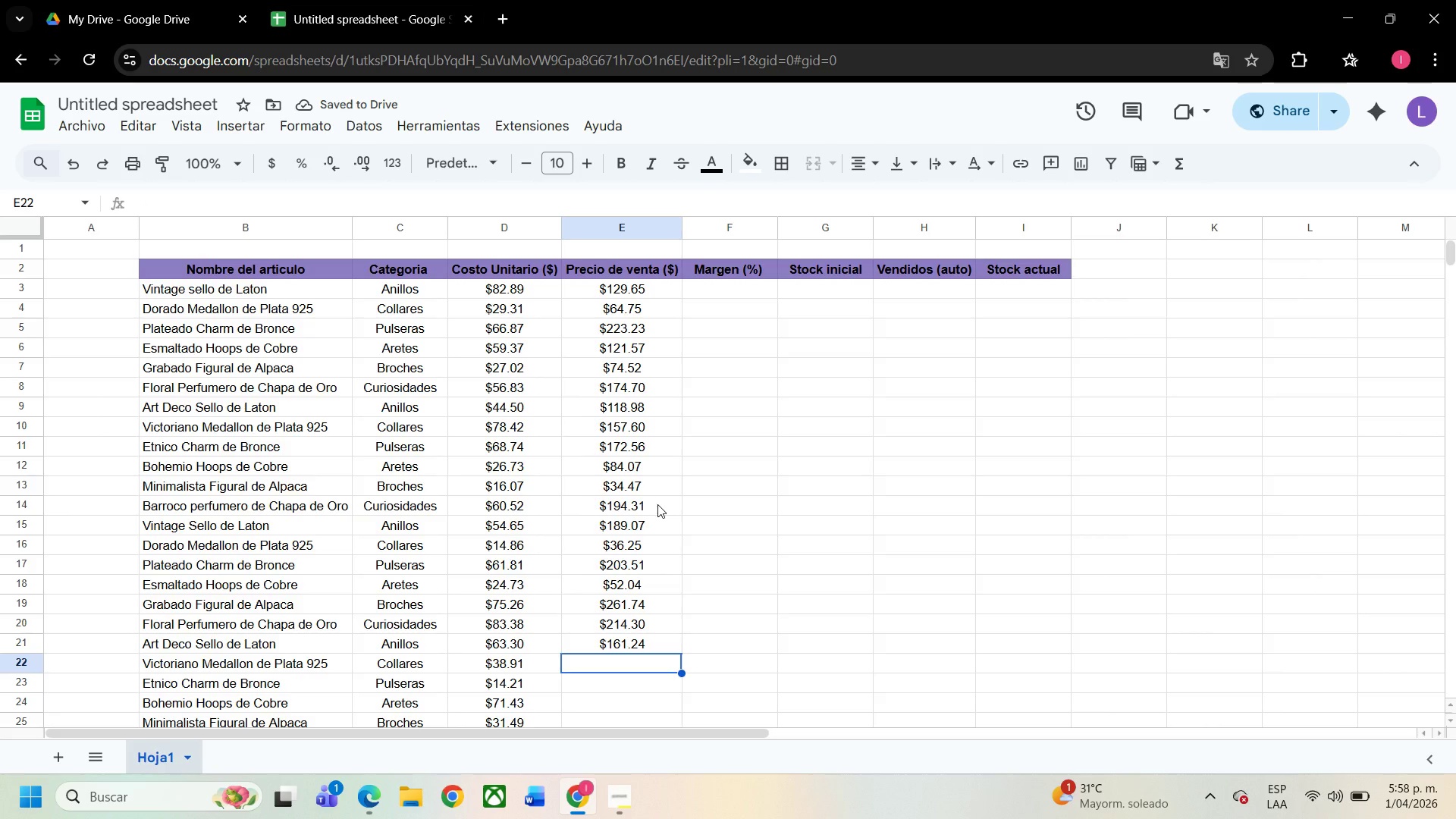 
key(Numpad1)
 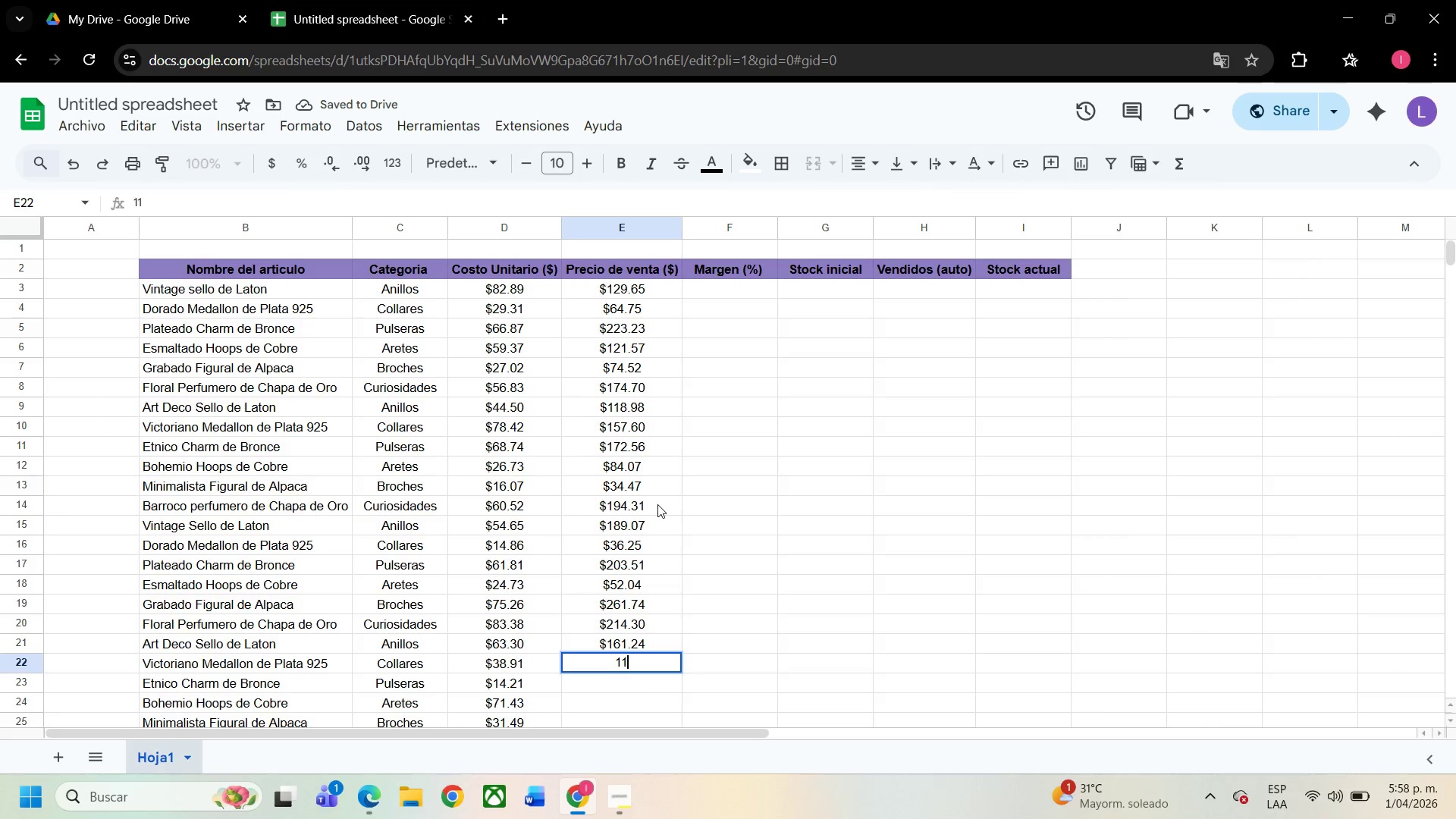 
key(Numpad1)
 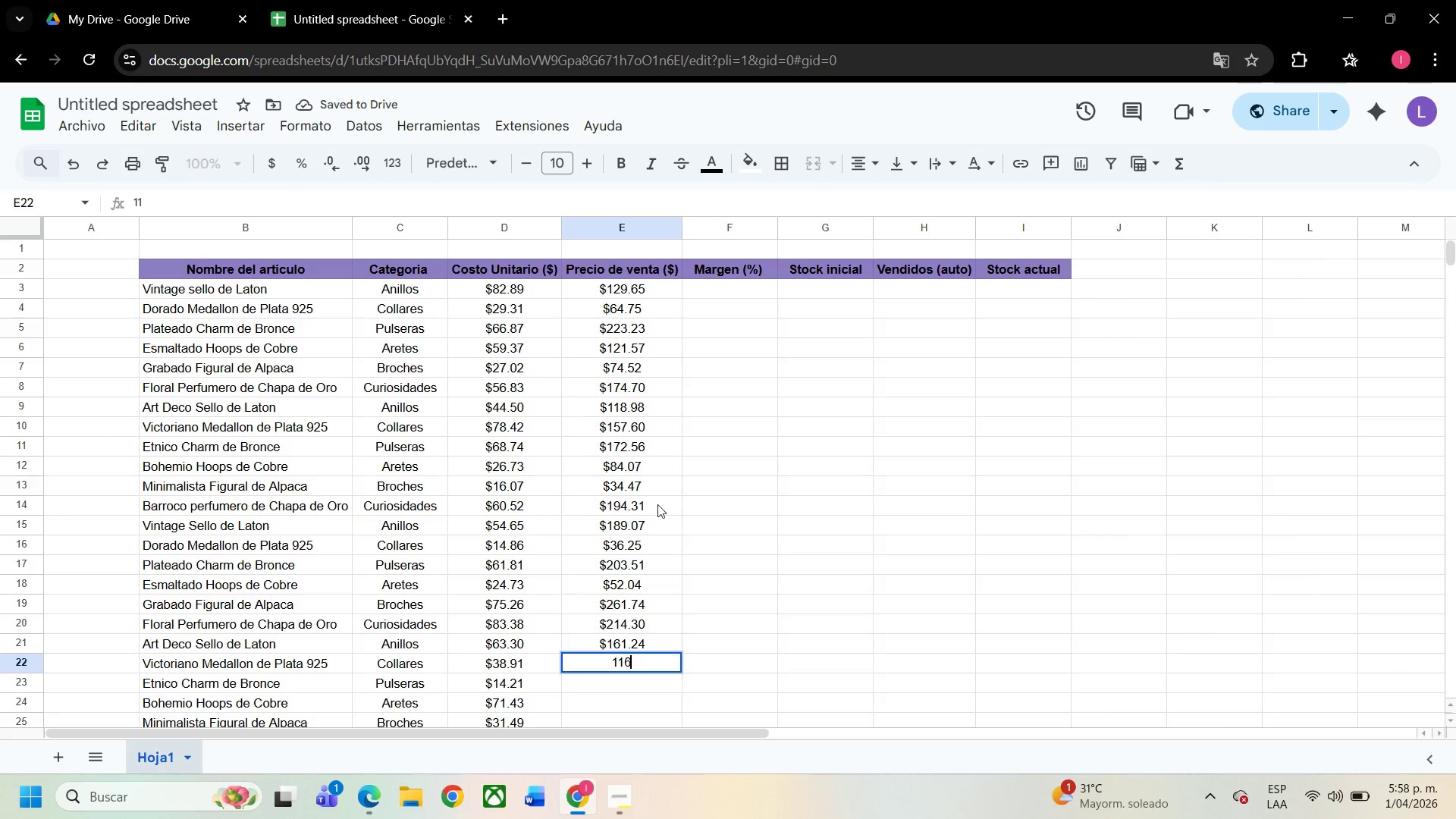 
key(Numpad6)
 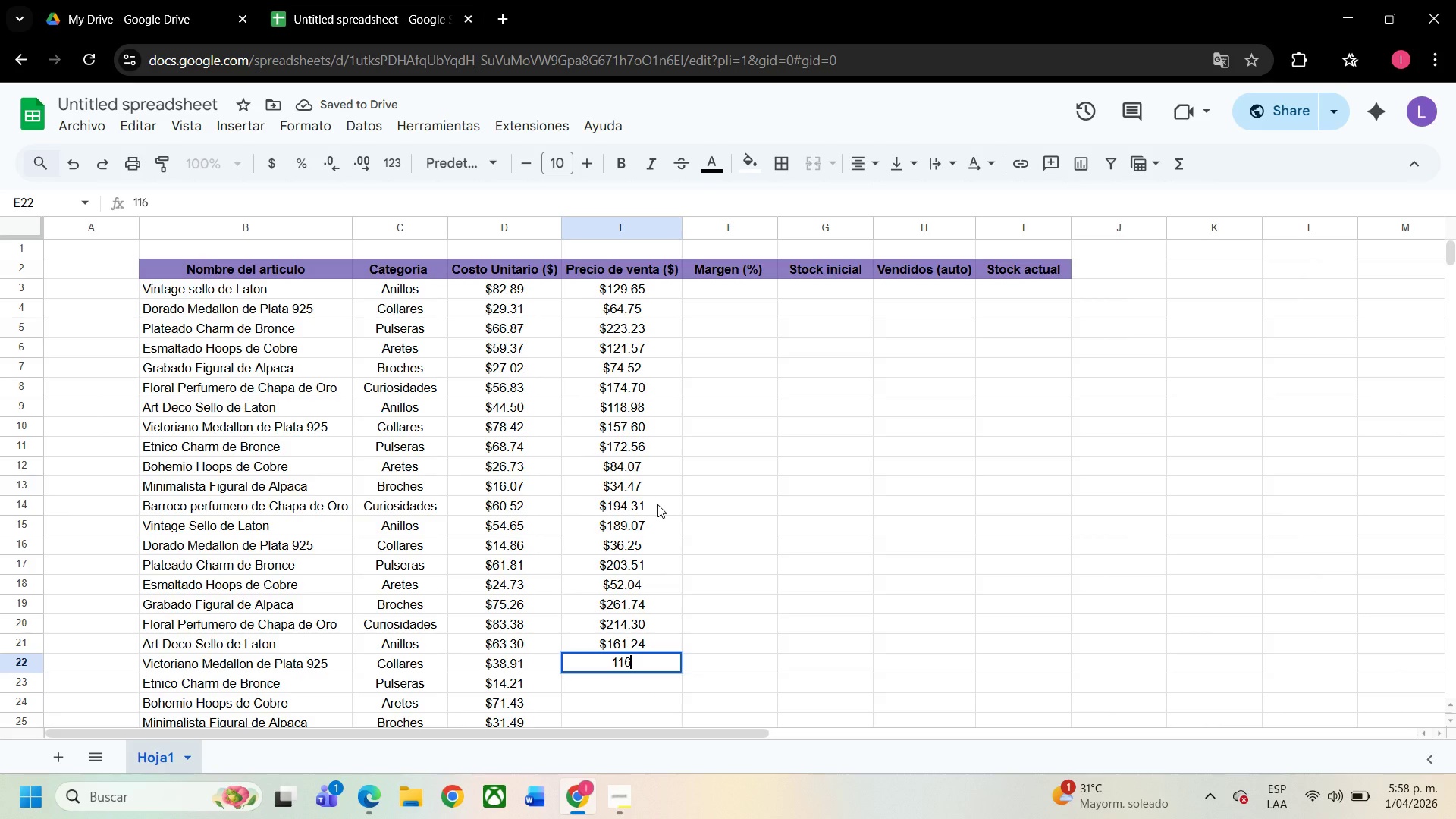 
key(NumpadDecimal)
 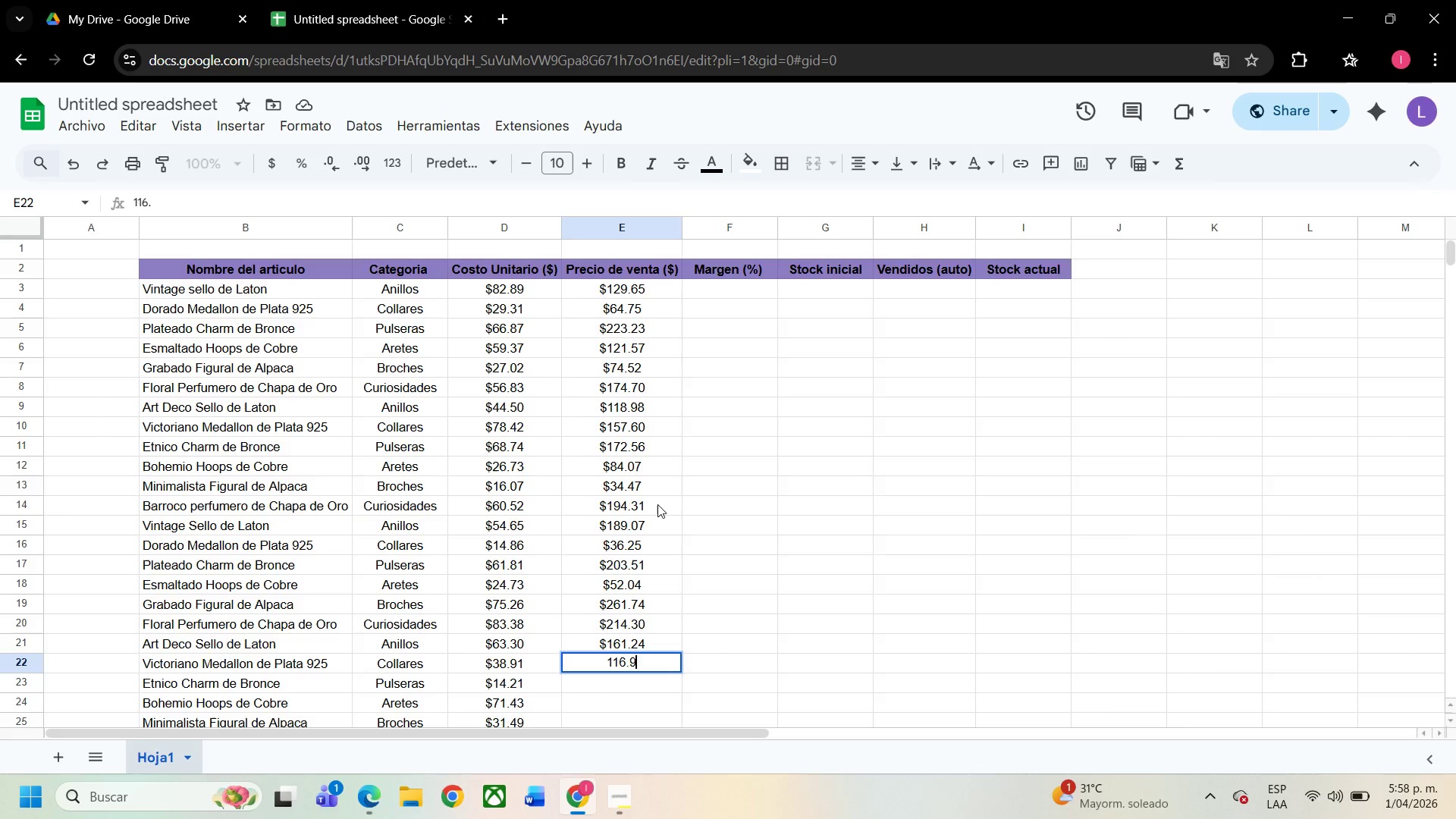 
key(Numpad9)
 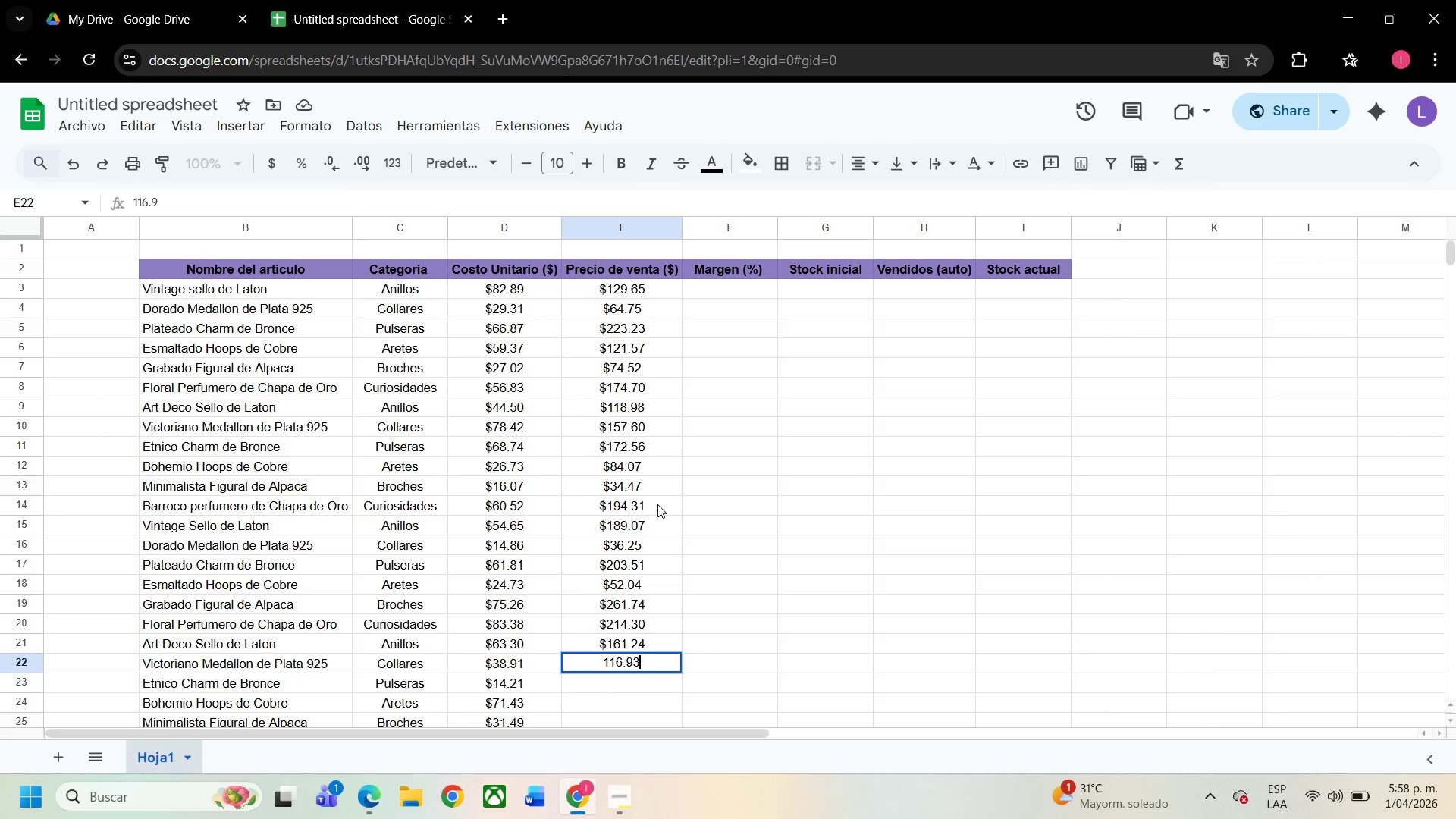 
key(Numpad3)
 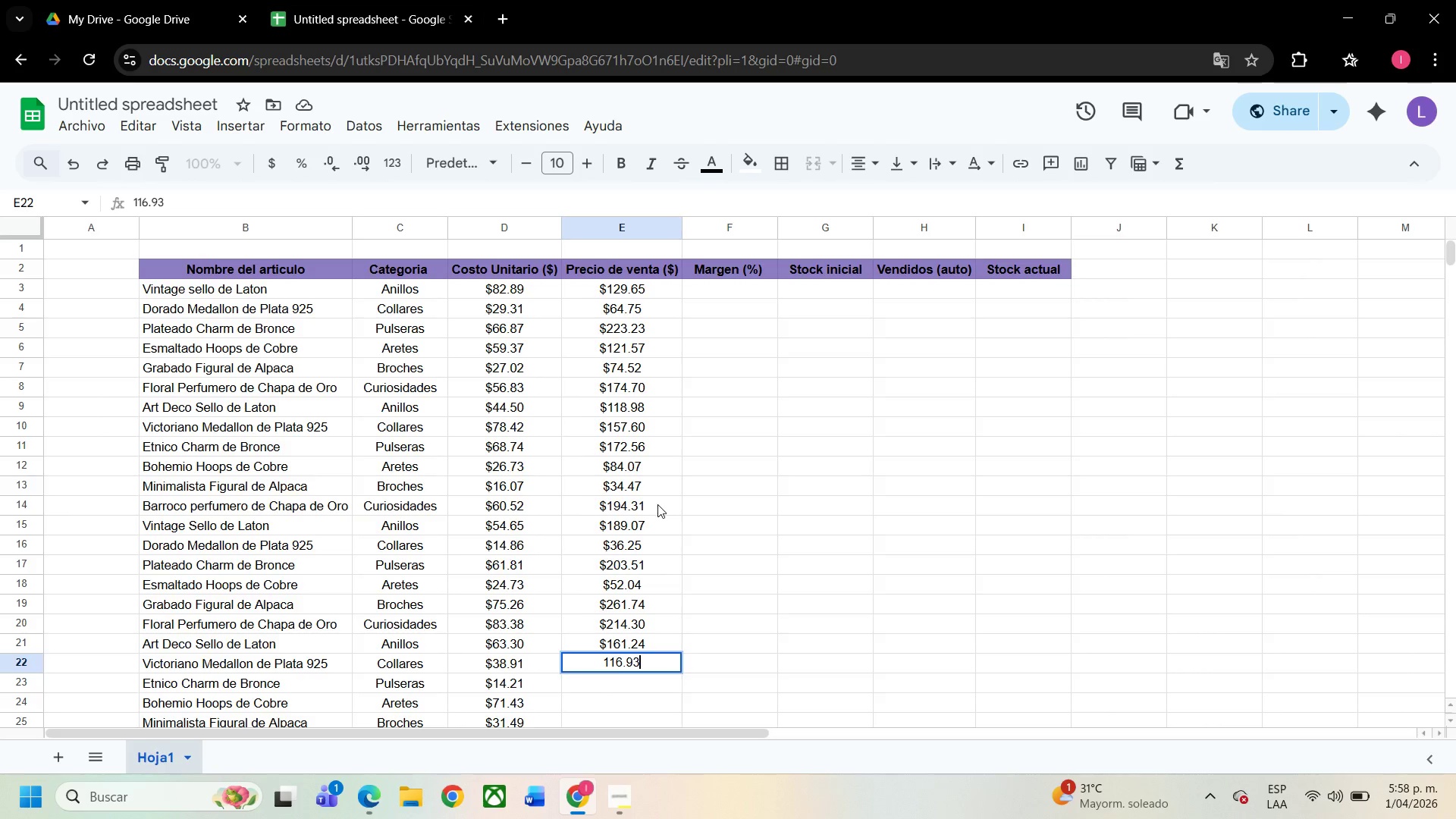 
key(NumpadEnter)
 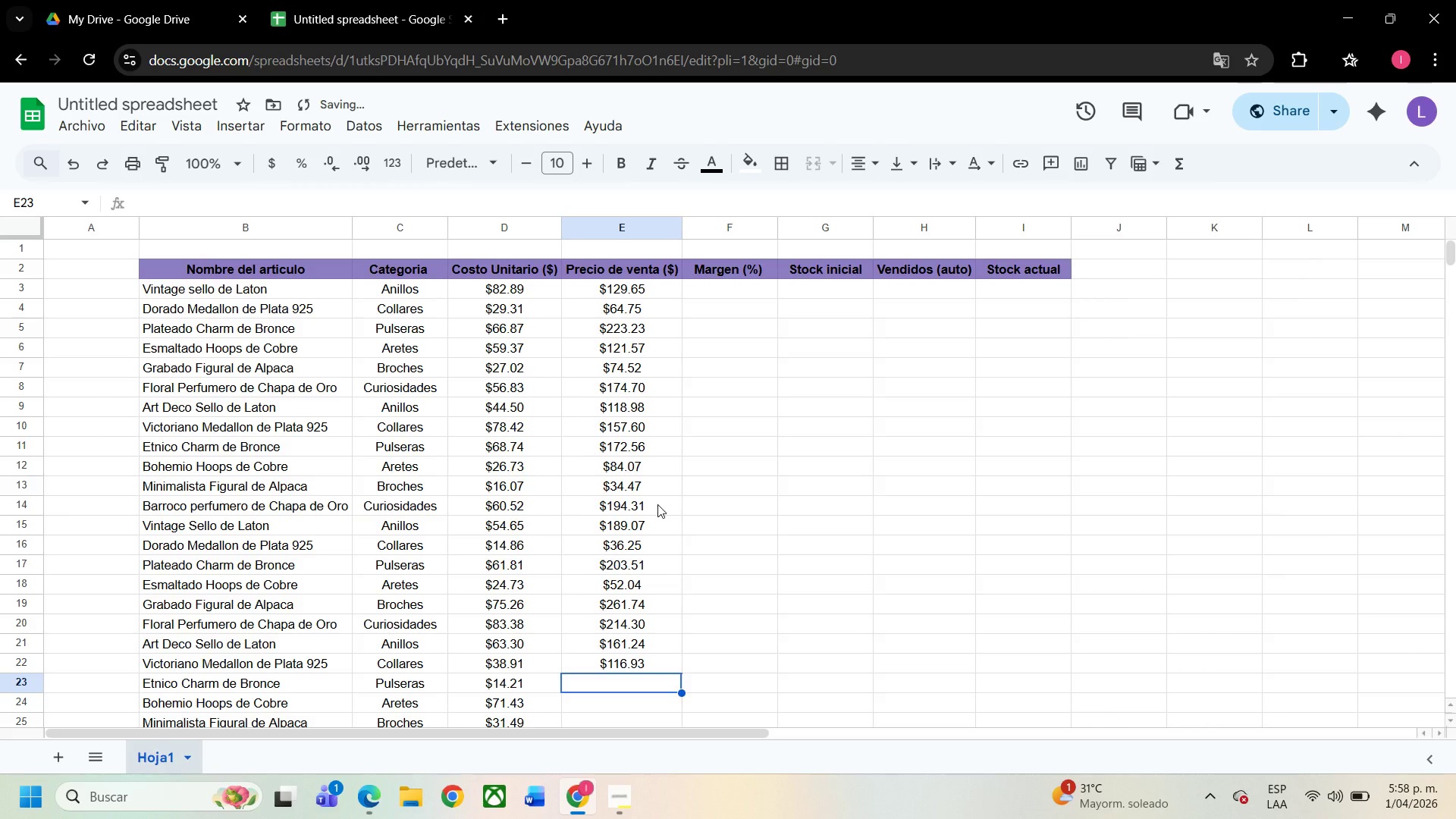 
key(Numpad4)
 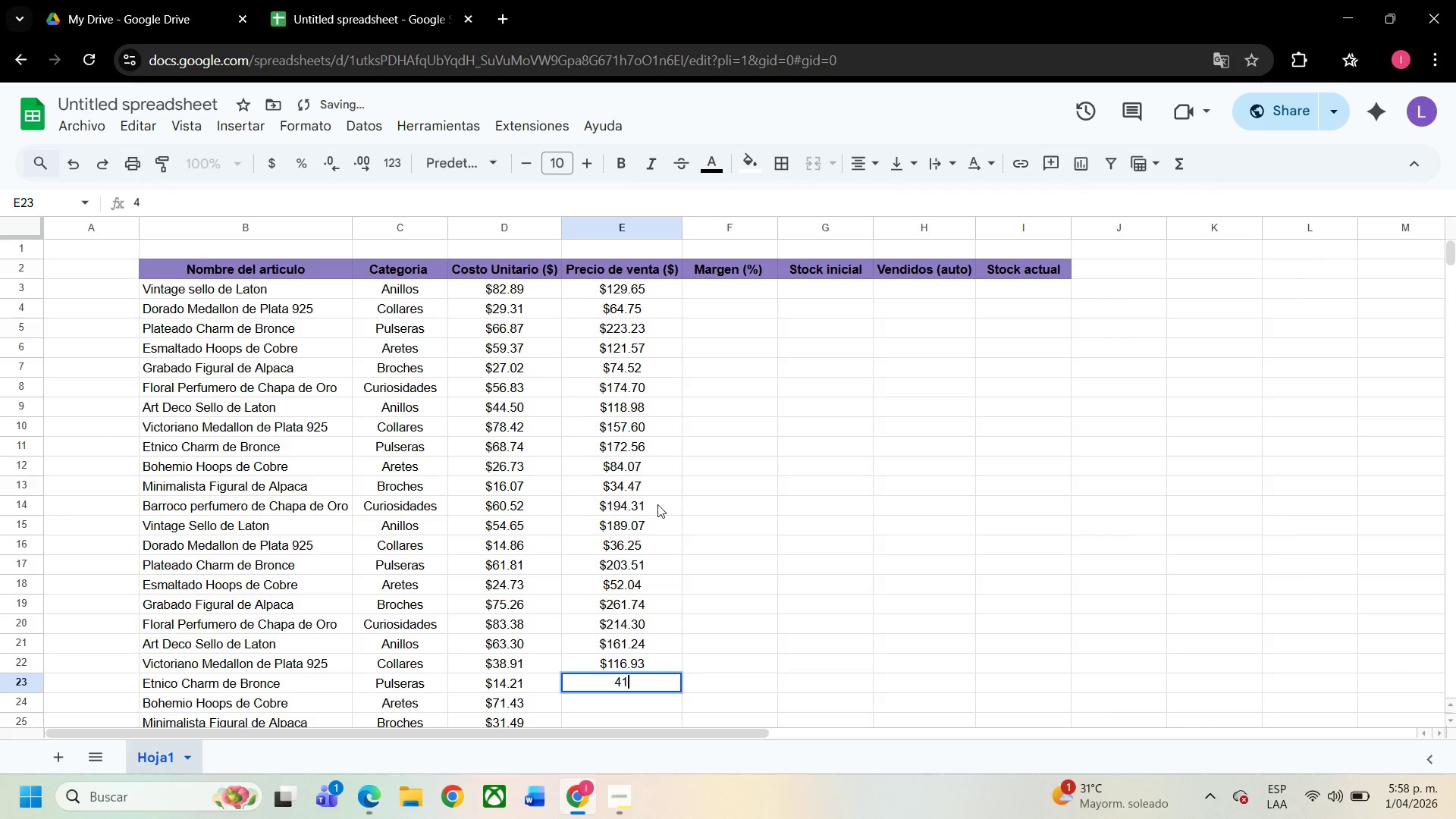 
key(Numpad1)
 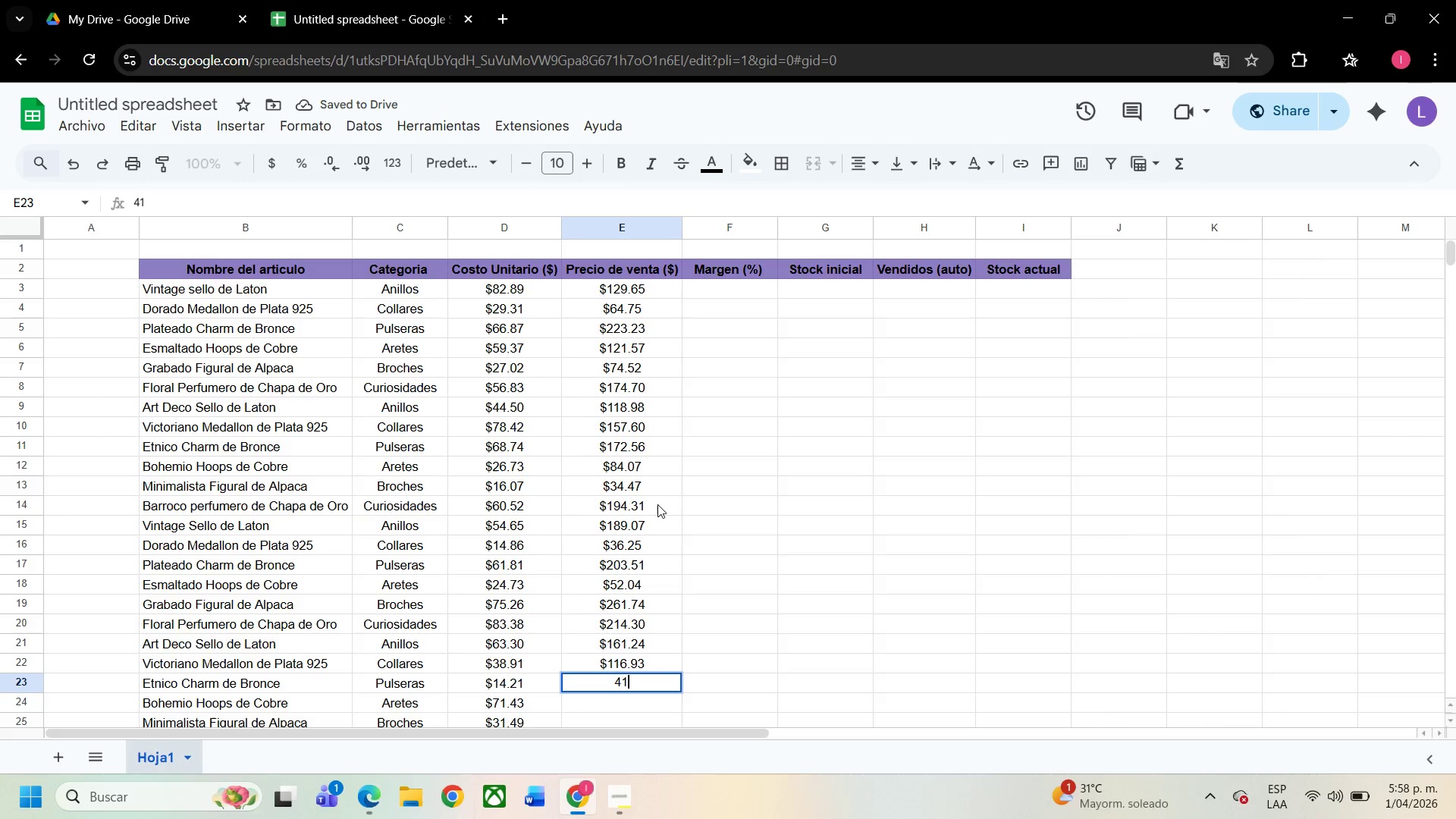 
key(NumpadDecimal)
 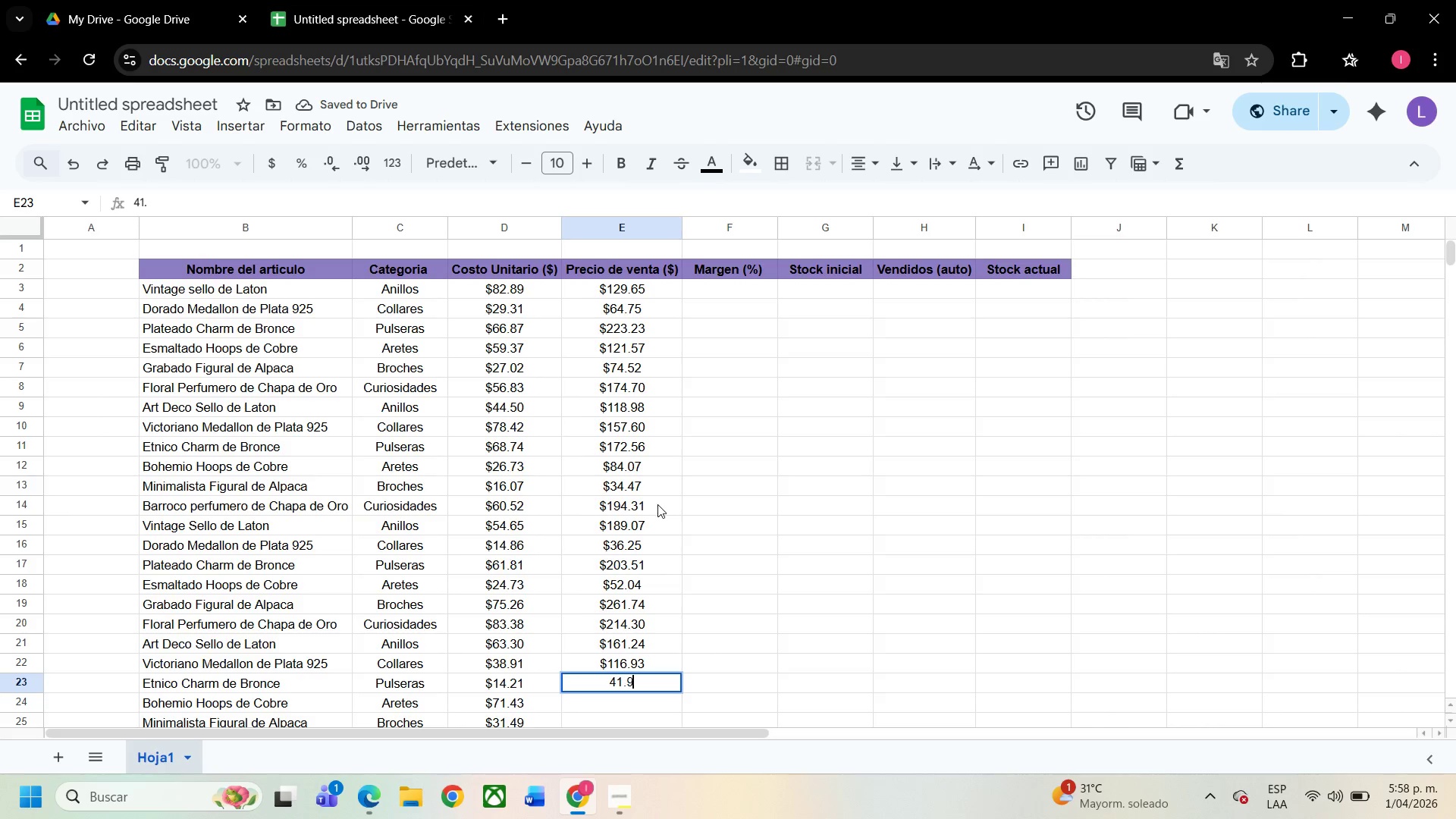 
key(Numpad9)
 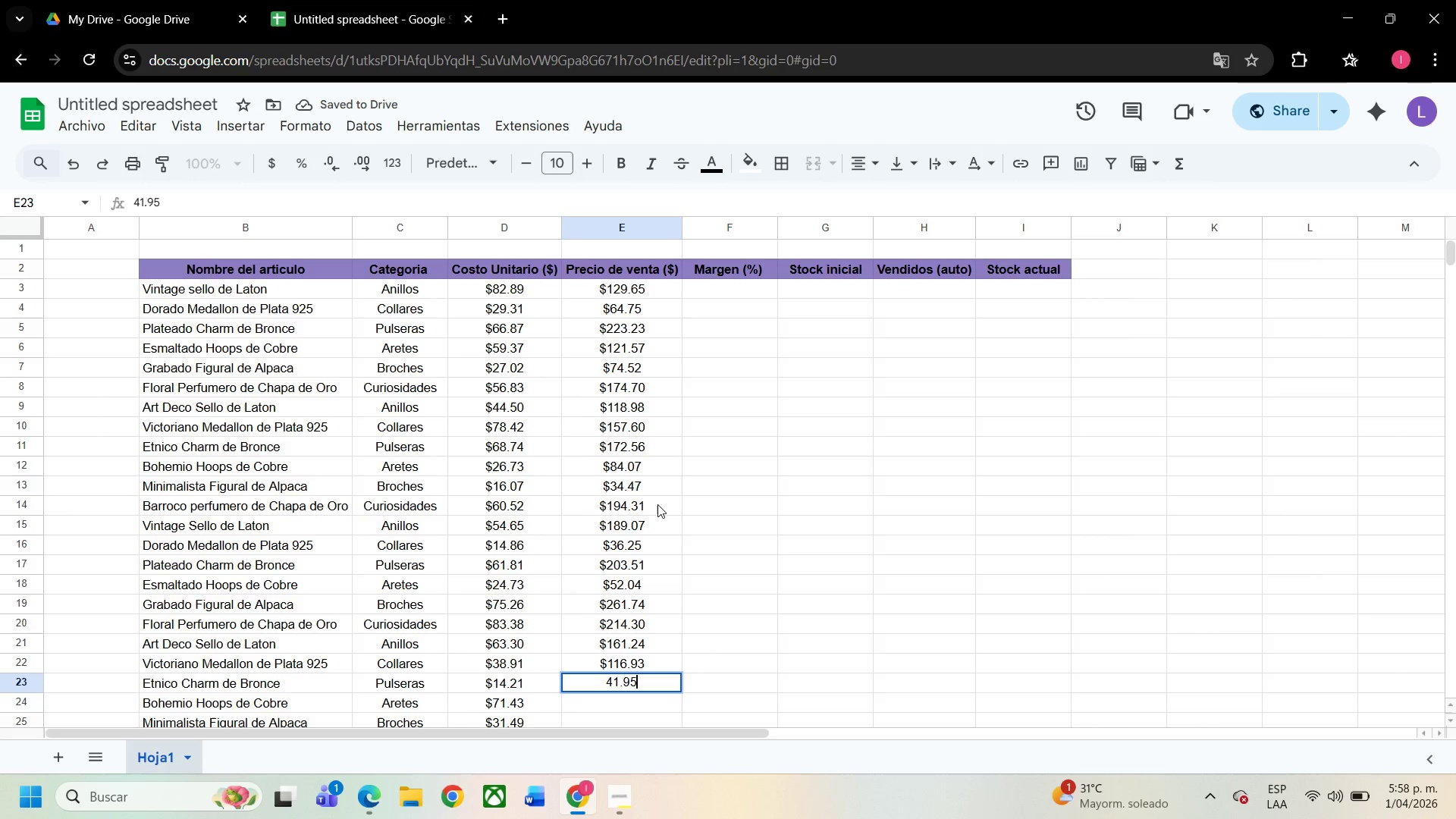 
key(Numpad5)
 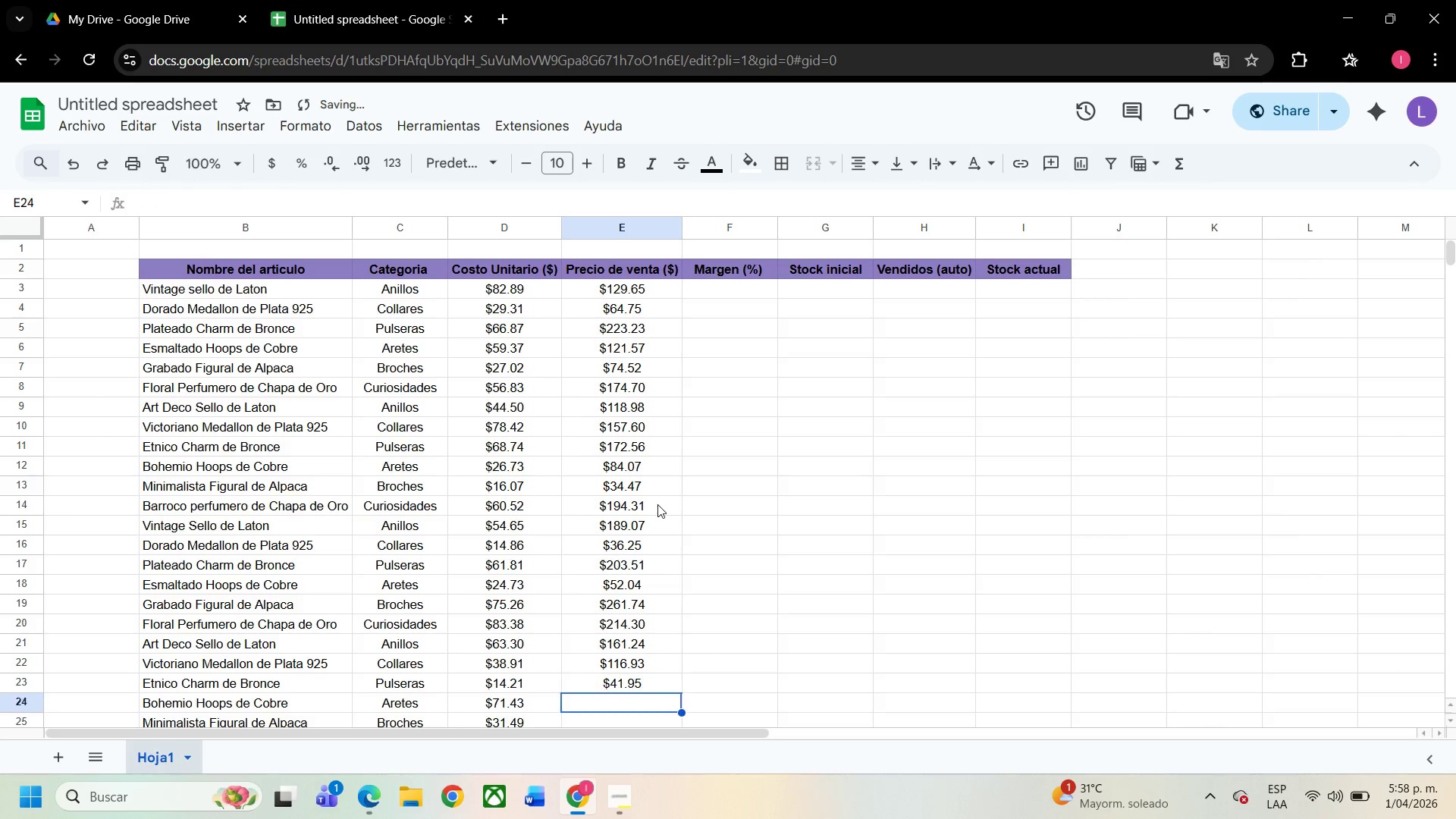 
key(NumpadEnter)
 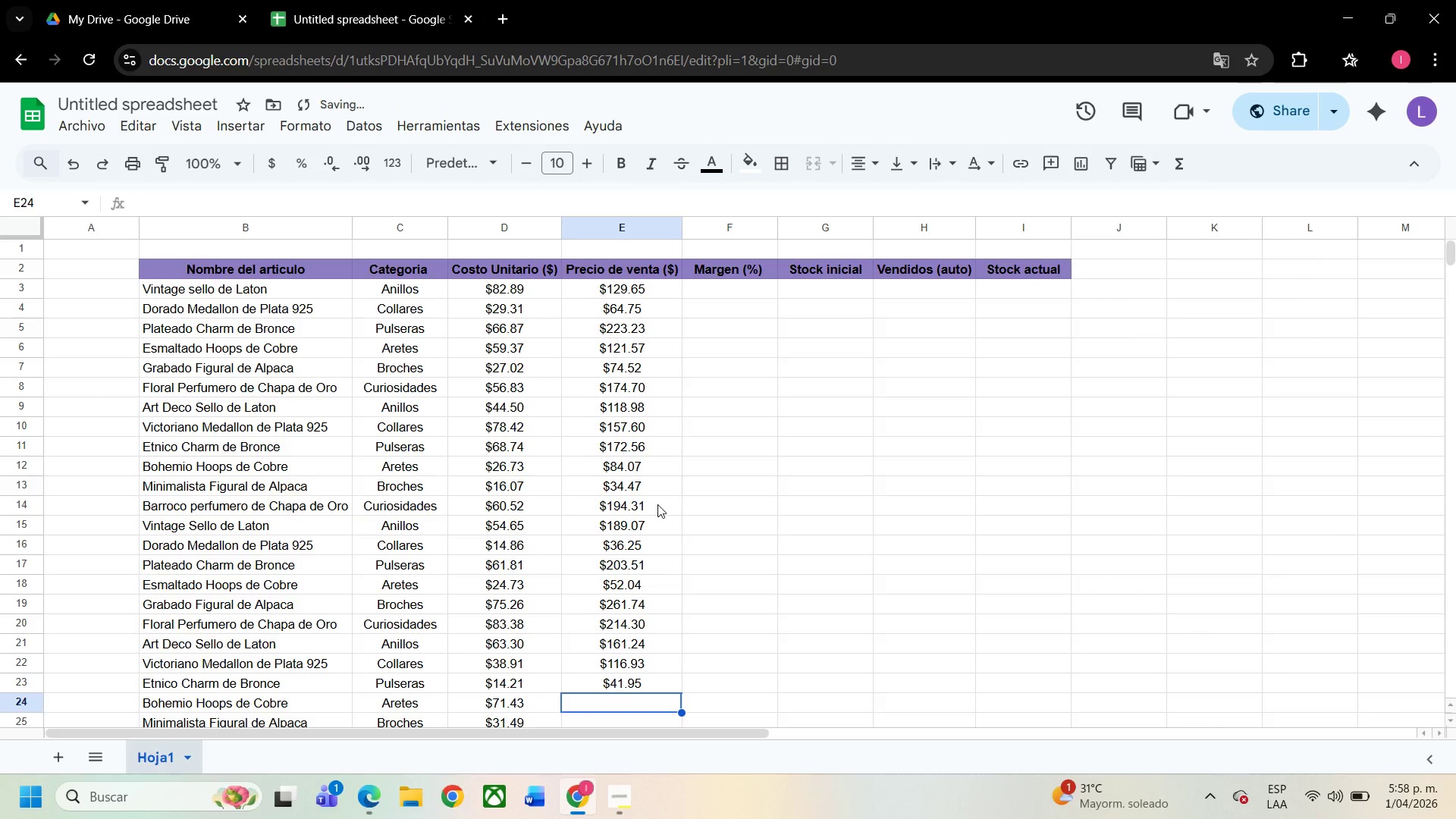 
key(Numpad1)
 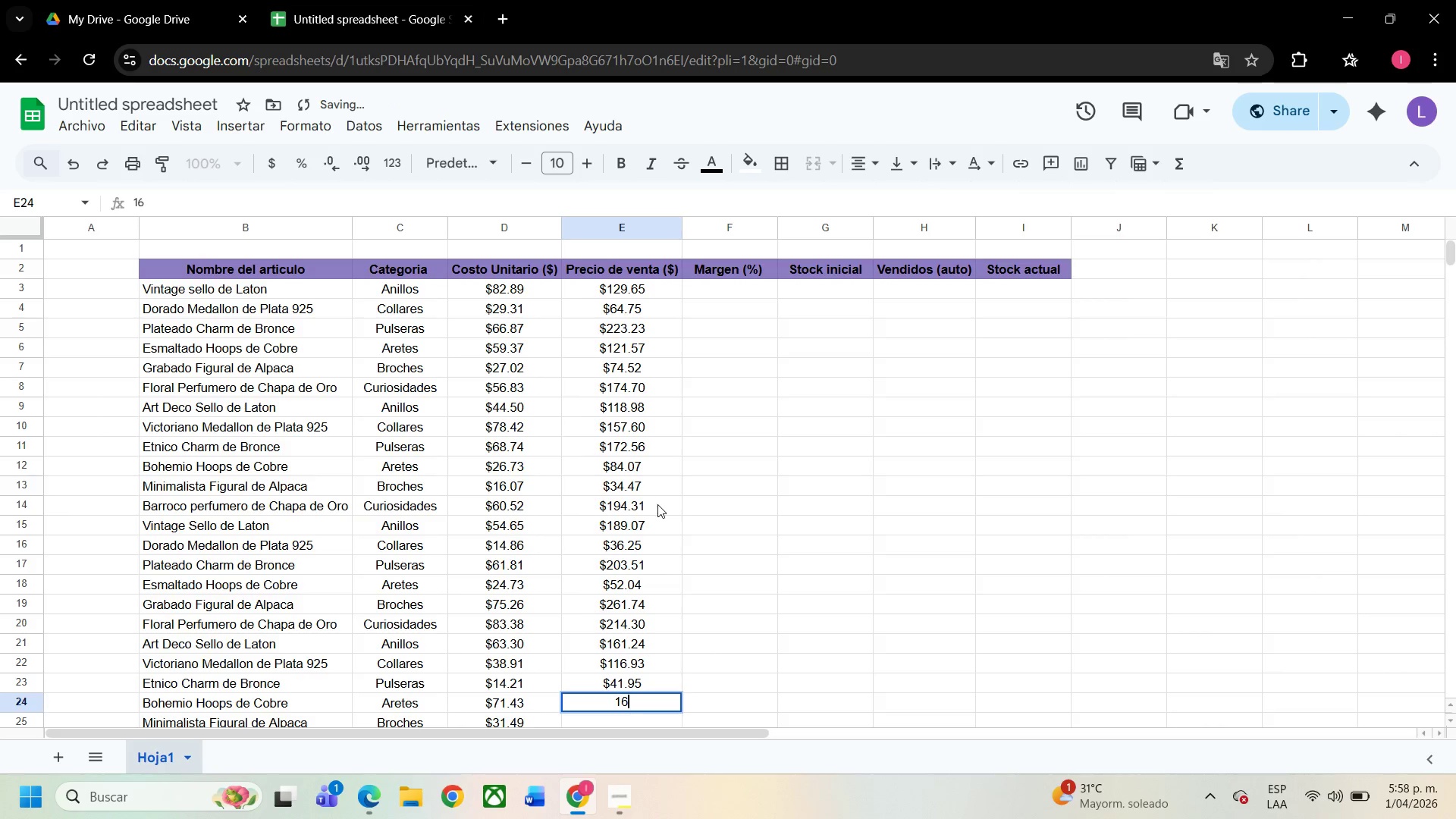 
key(Numpad6)
 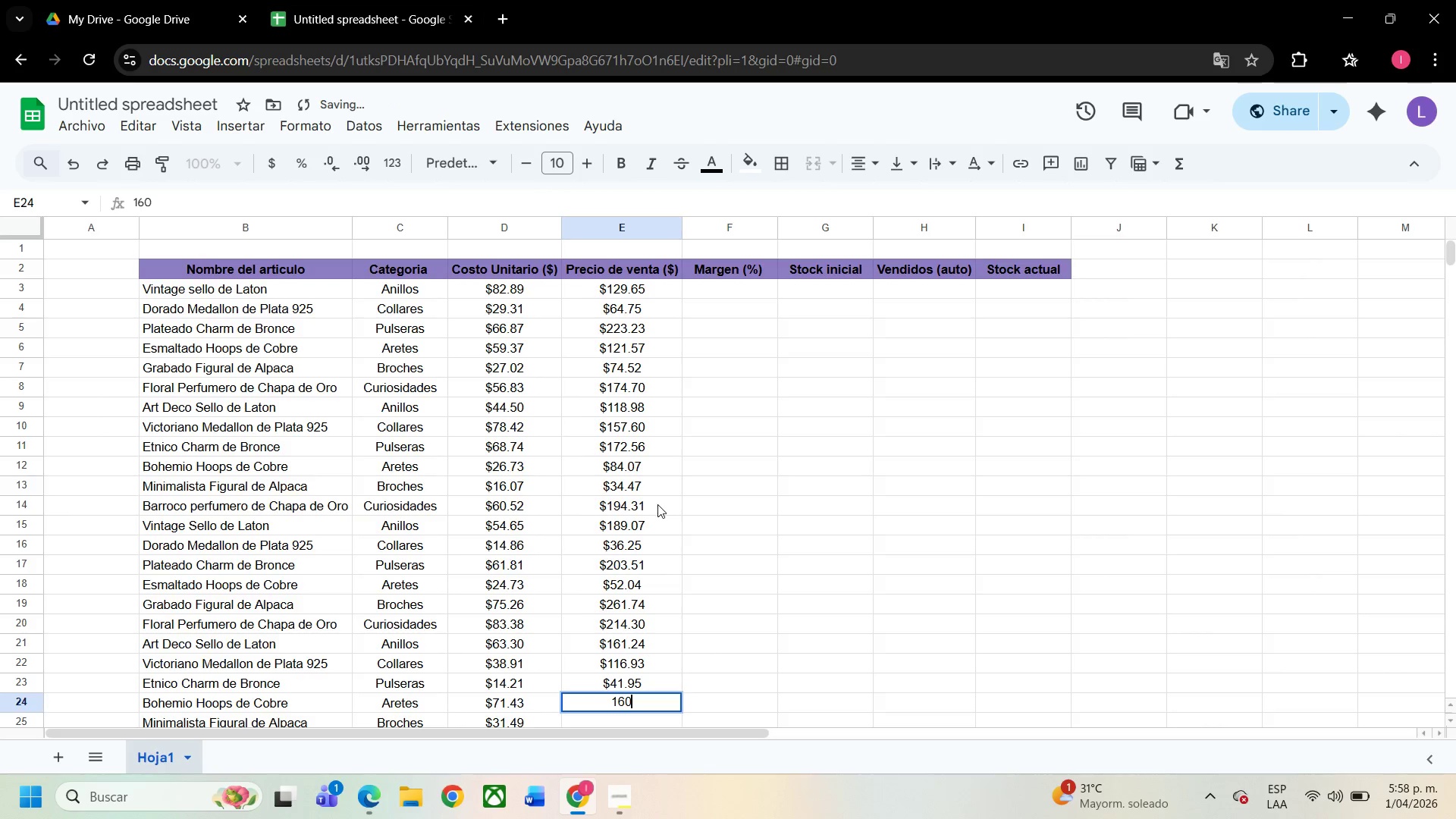 
key(Numpad0)
 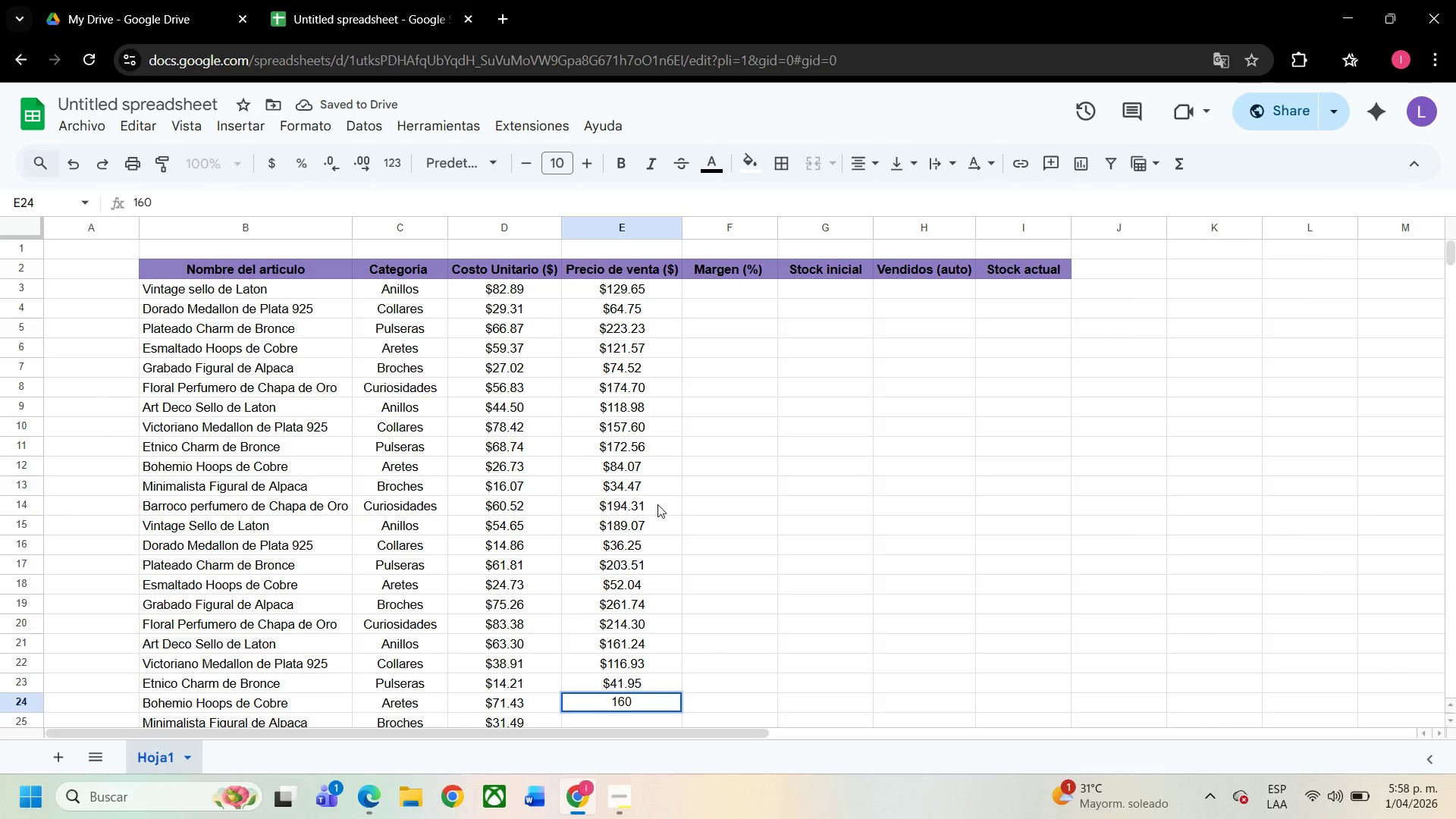 
key(NumpadDecimal)
 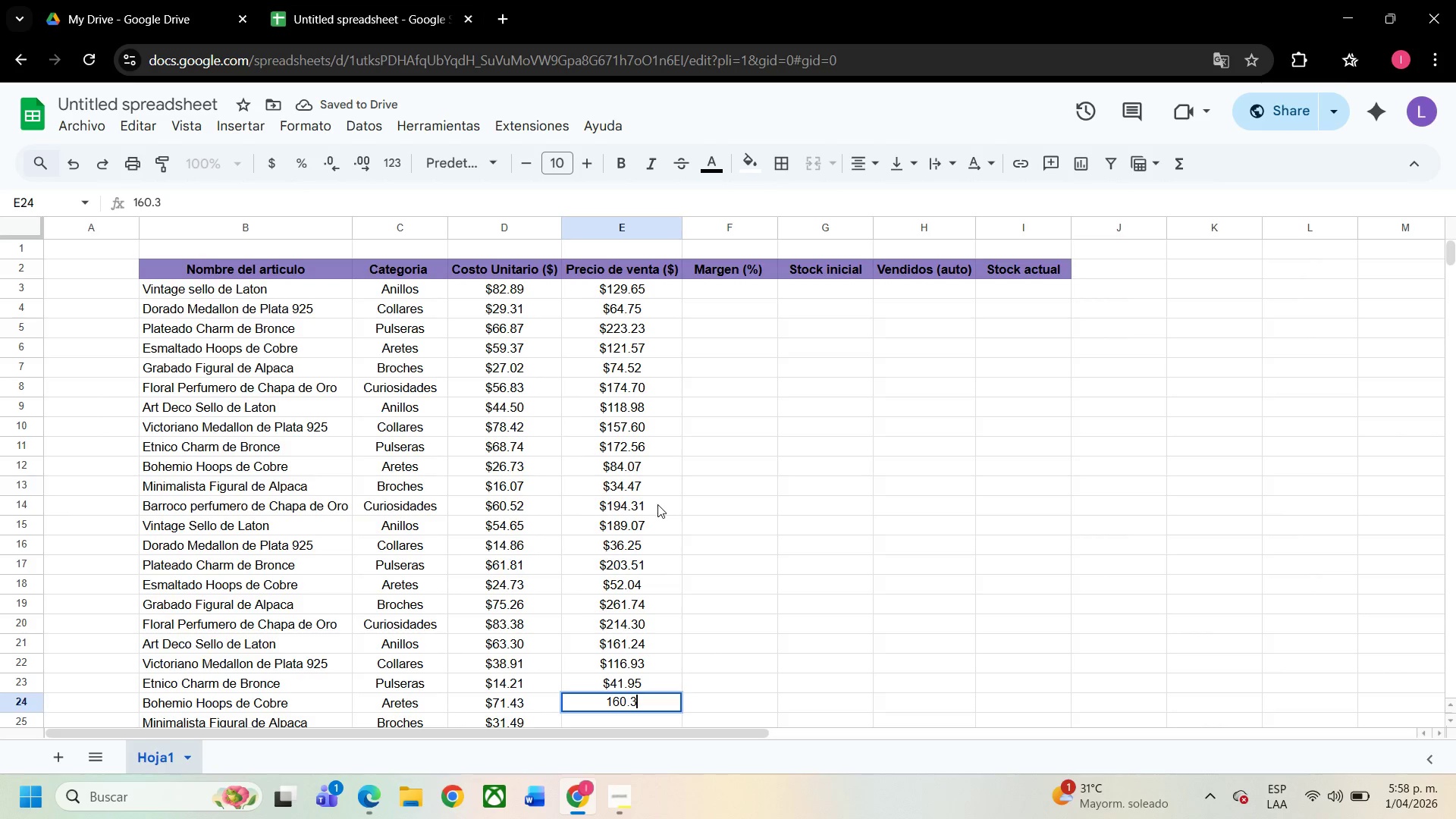 
key(Numpad3)
 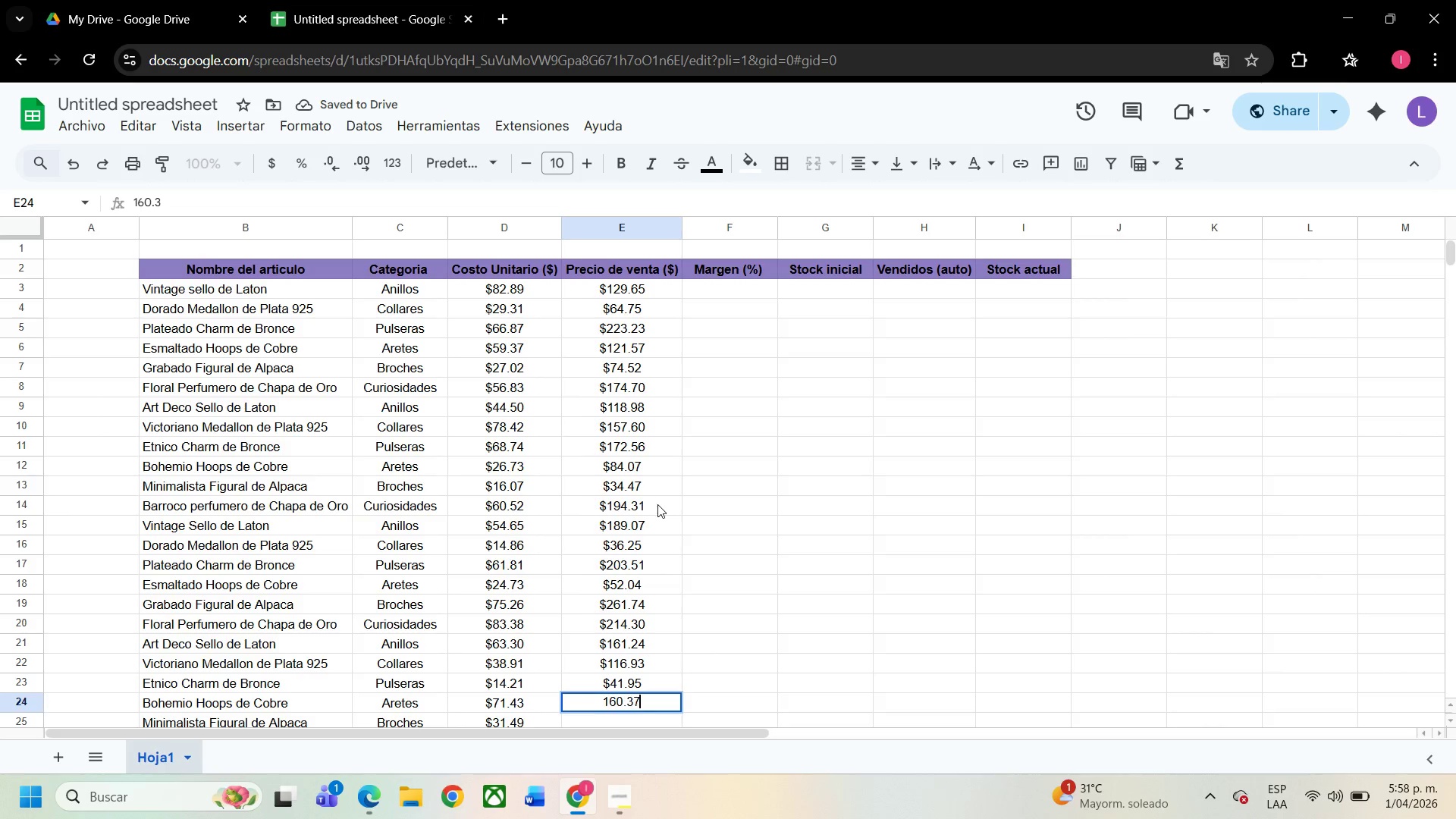 
key(Numpad7)
 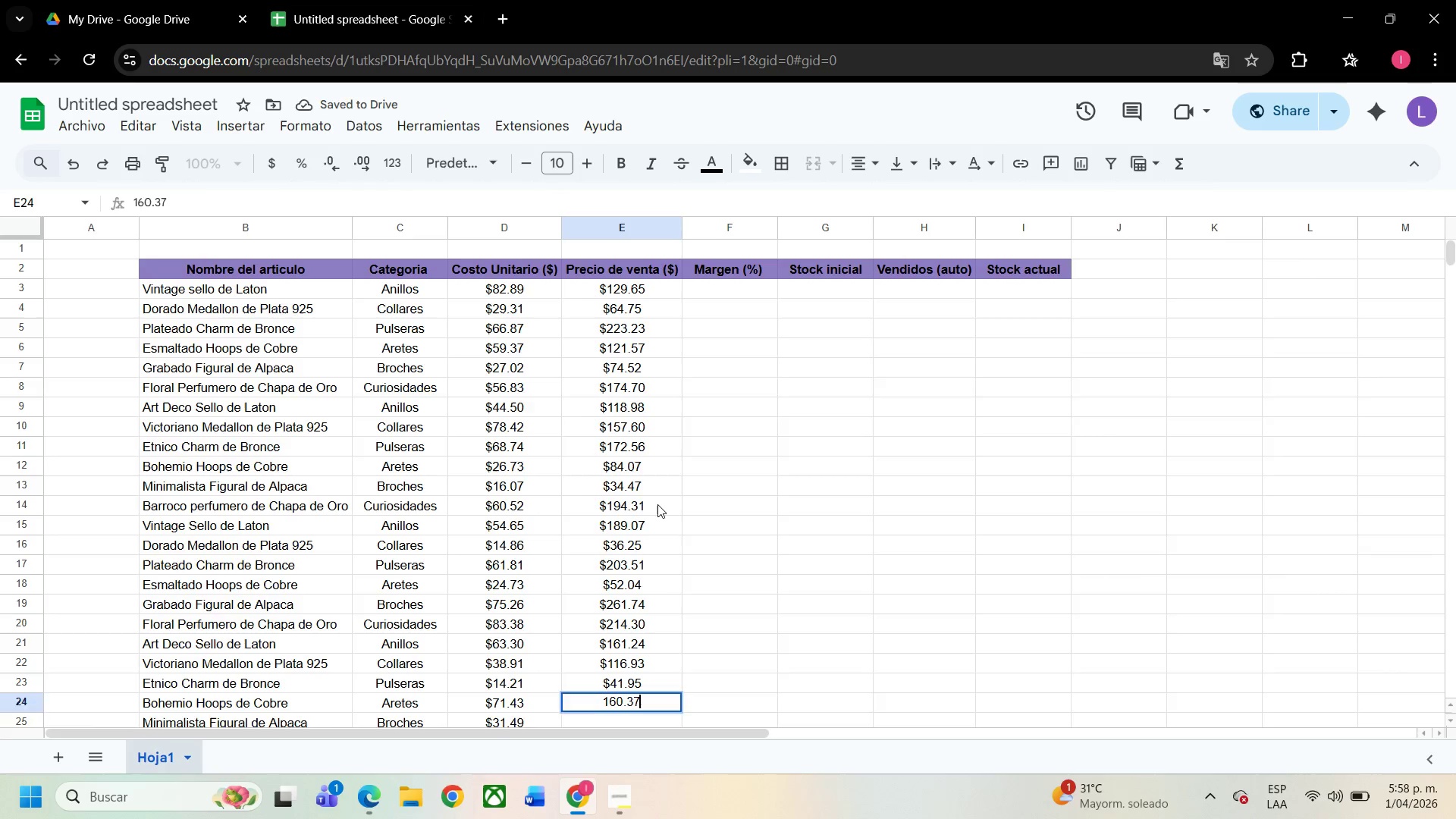 
key(NumpadEnter)
 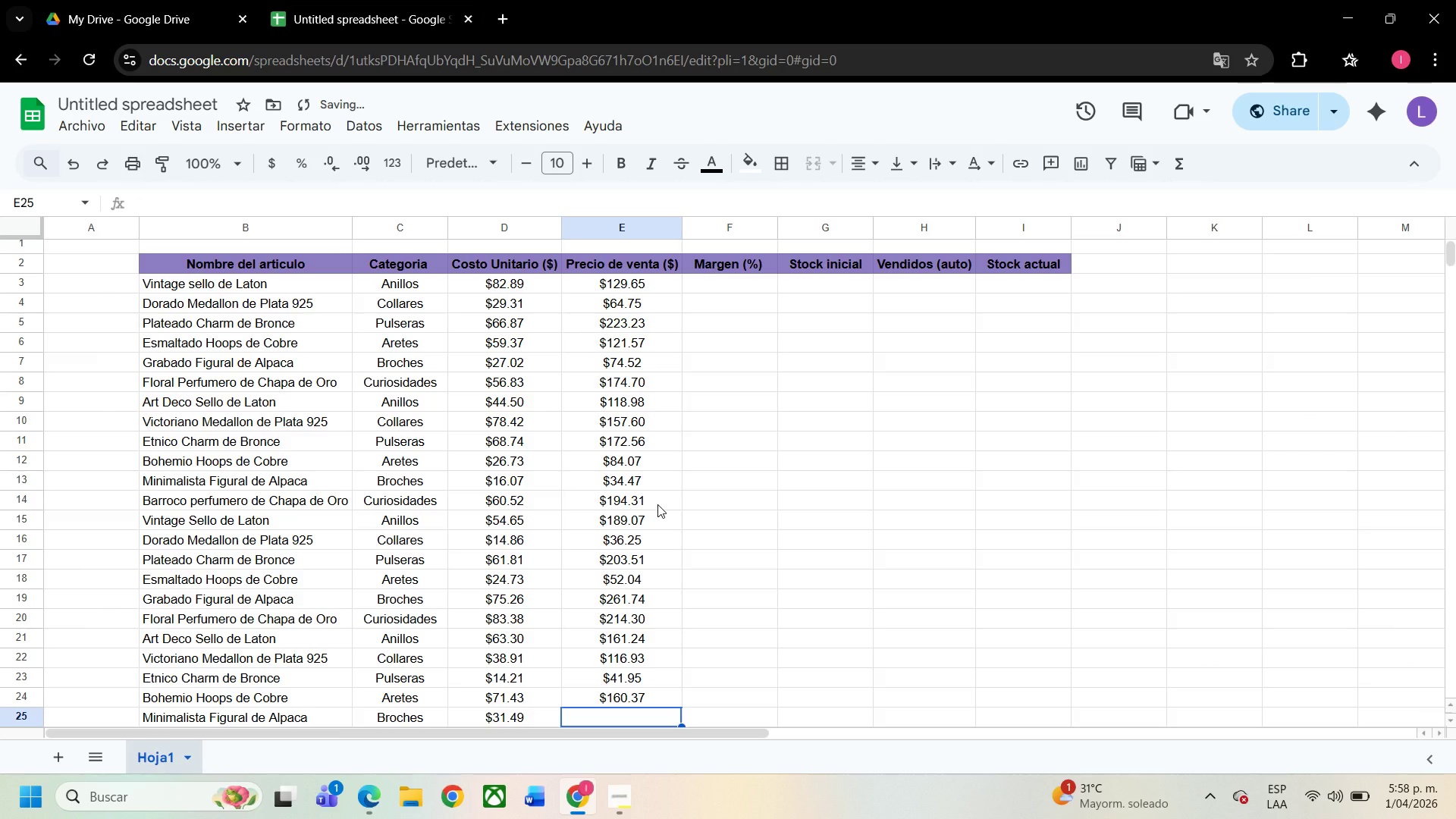 
key(Numpad1)
 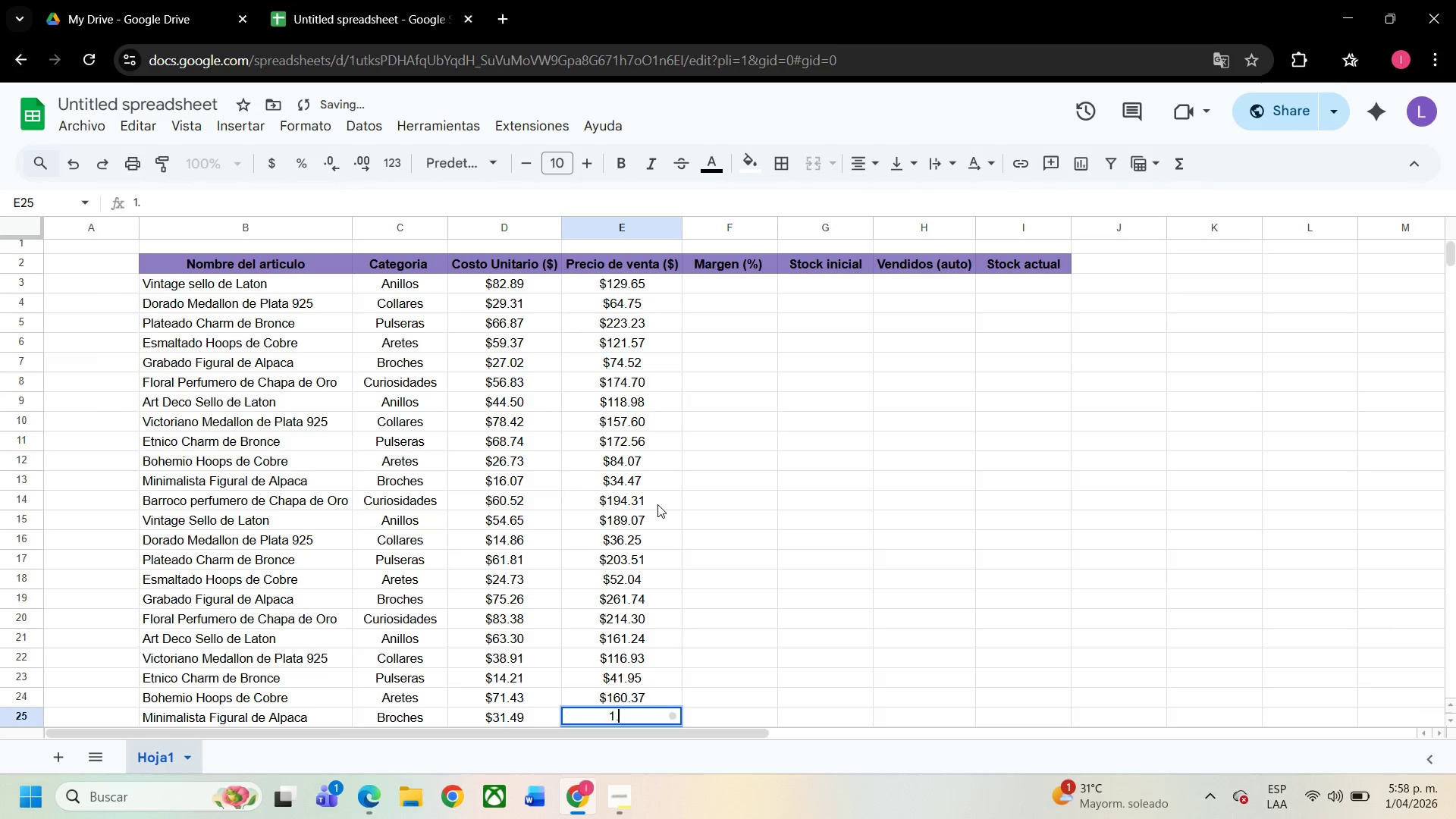 
key(NumpadDecimal)
 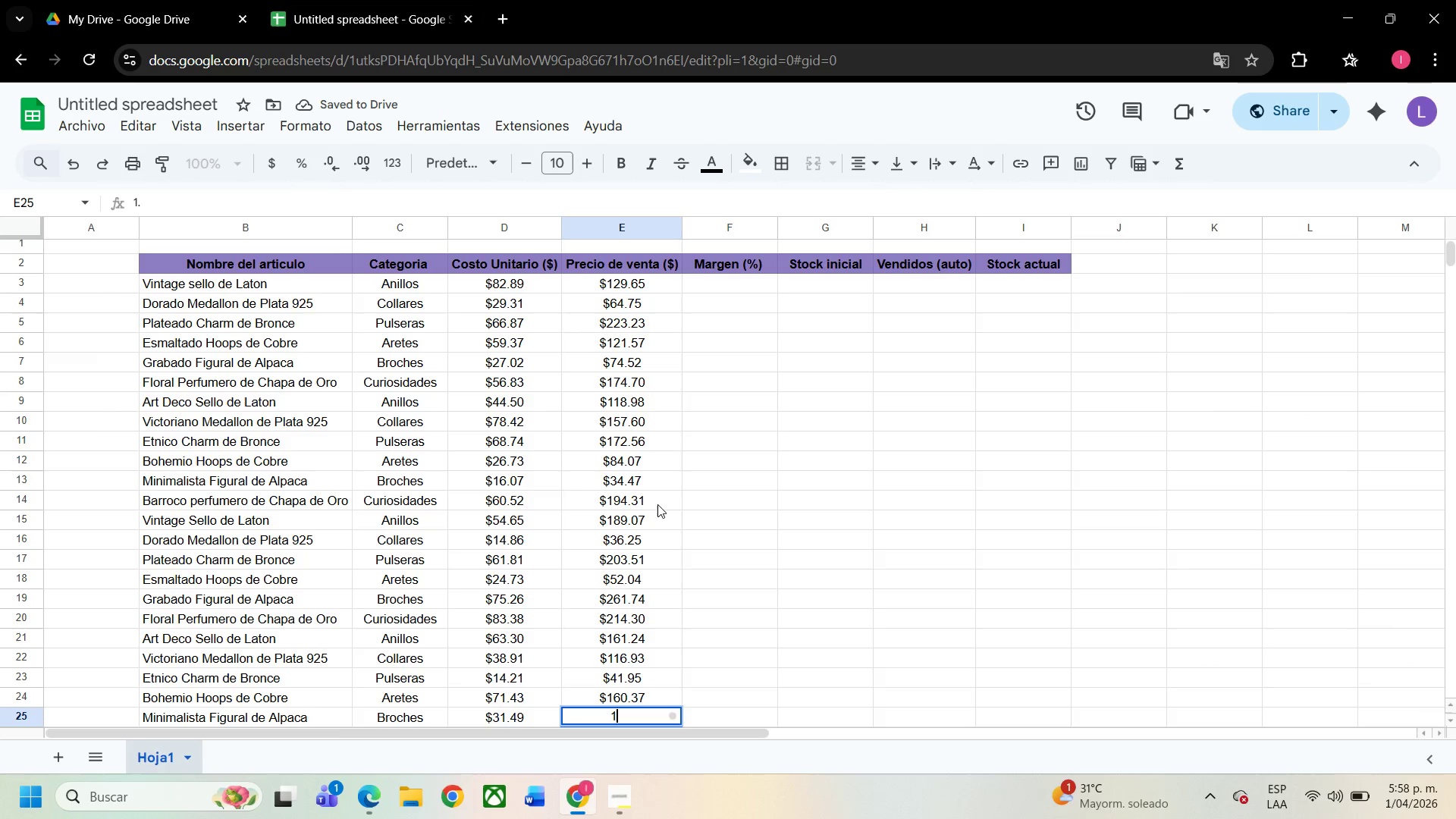 
key(Backspace)
 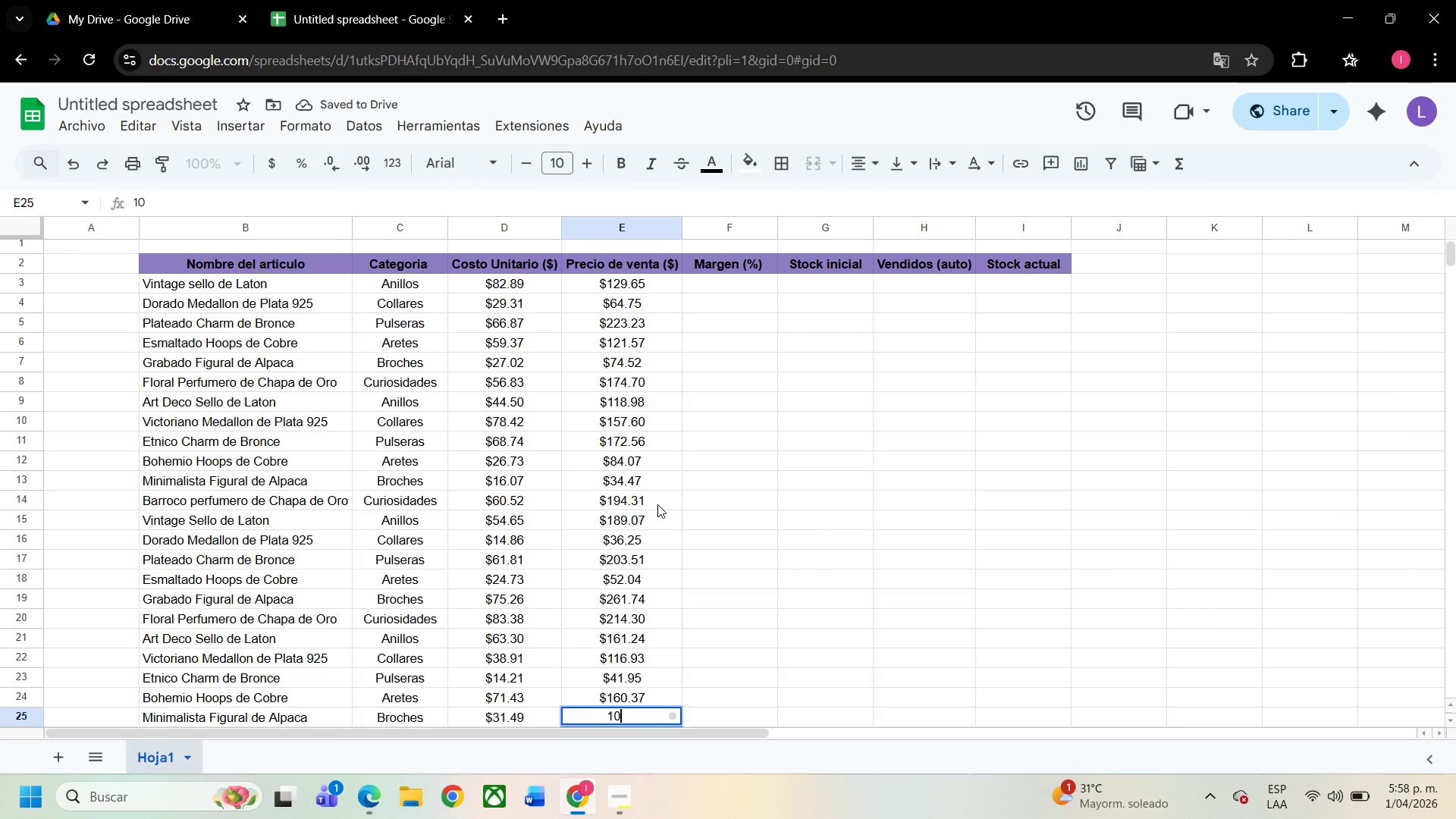 
key(Numpad0)
 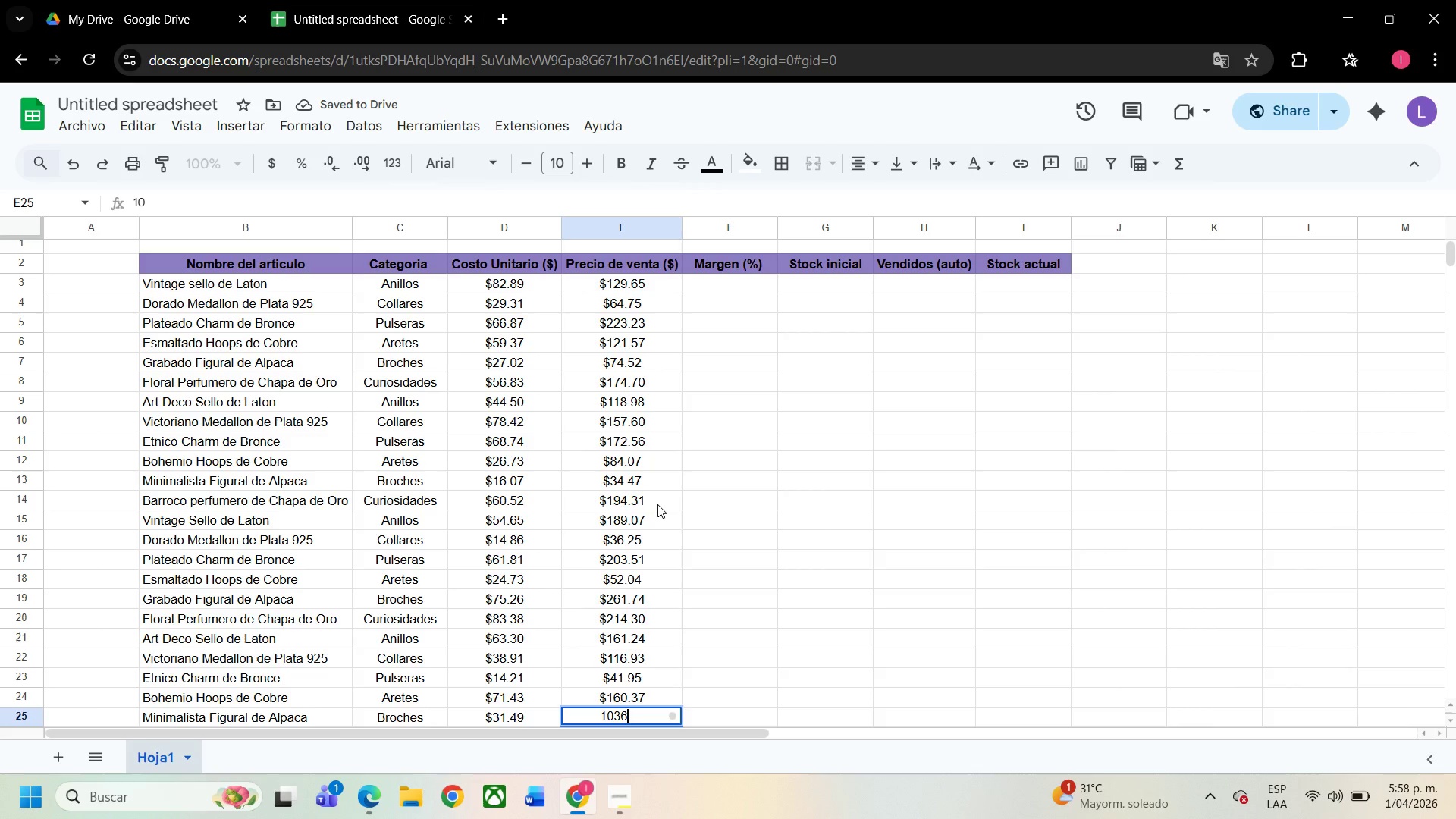 
key(Numpad3)
 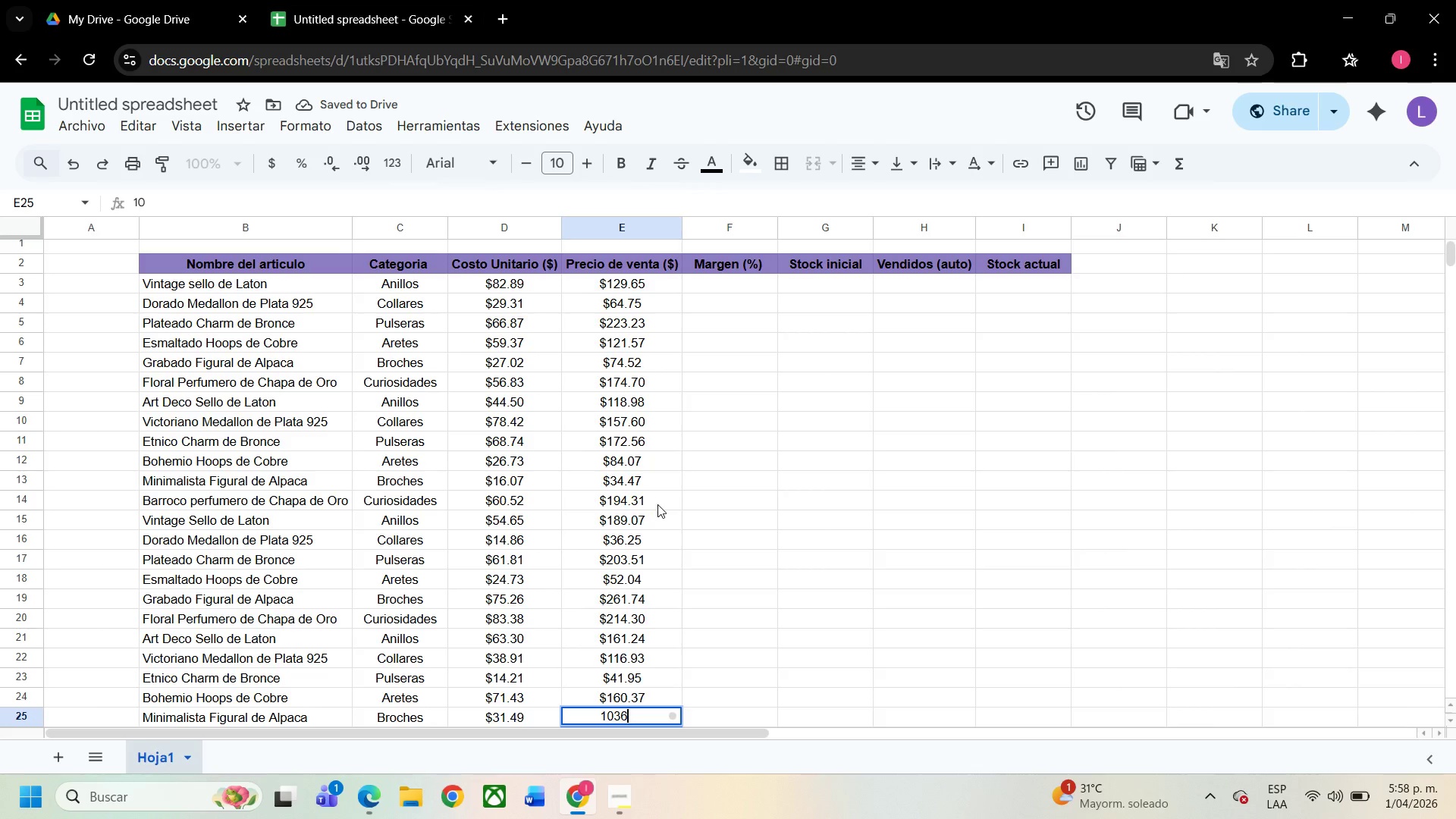 
key(Numpad6)
 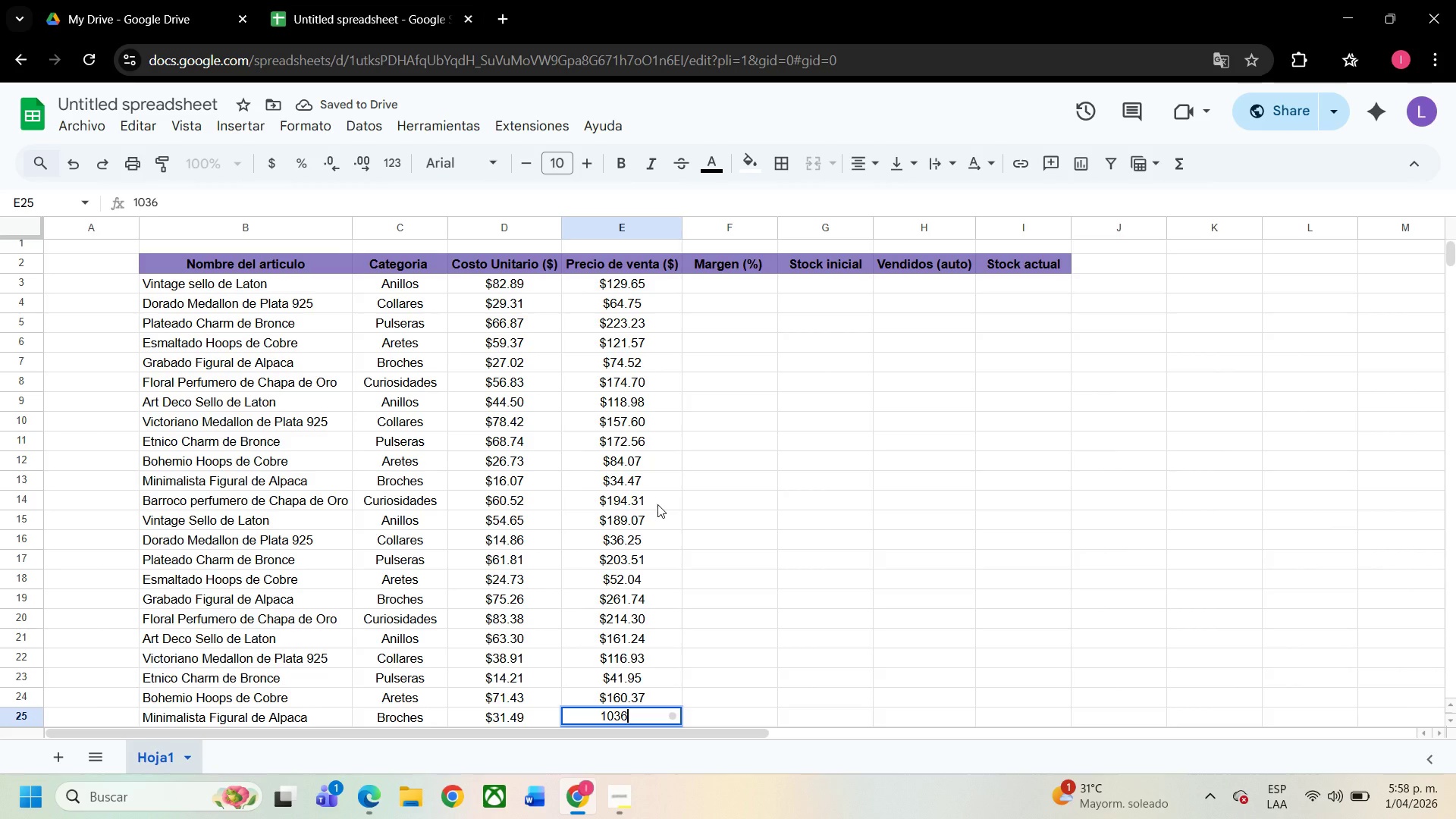 
key(Backspace)
 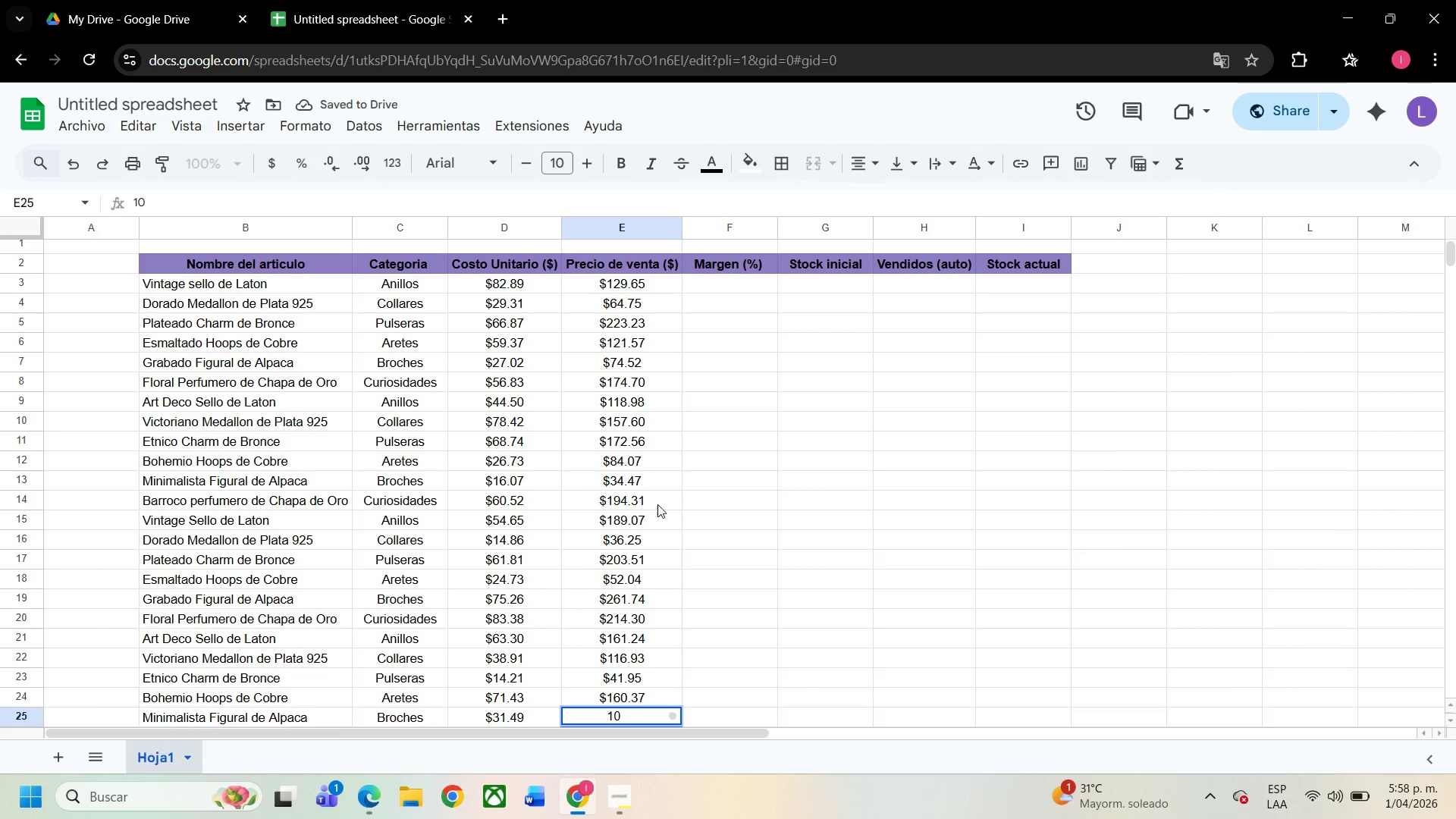 
key(Backspace)
 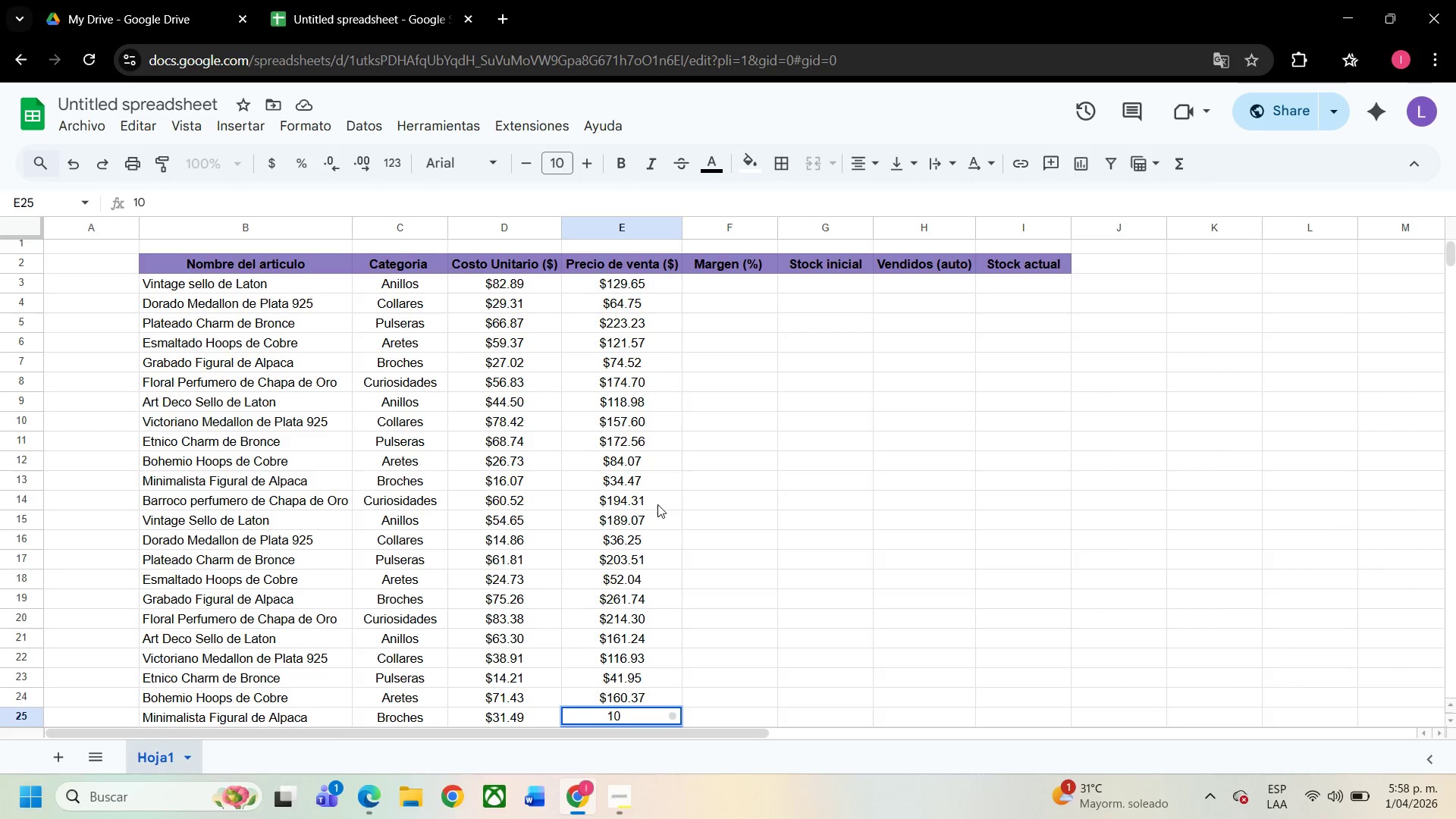 
key(Numpad6)
 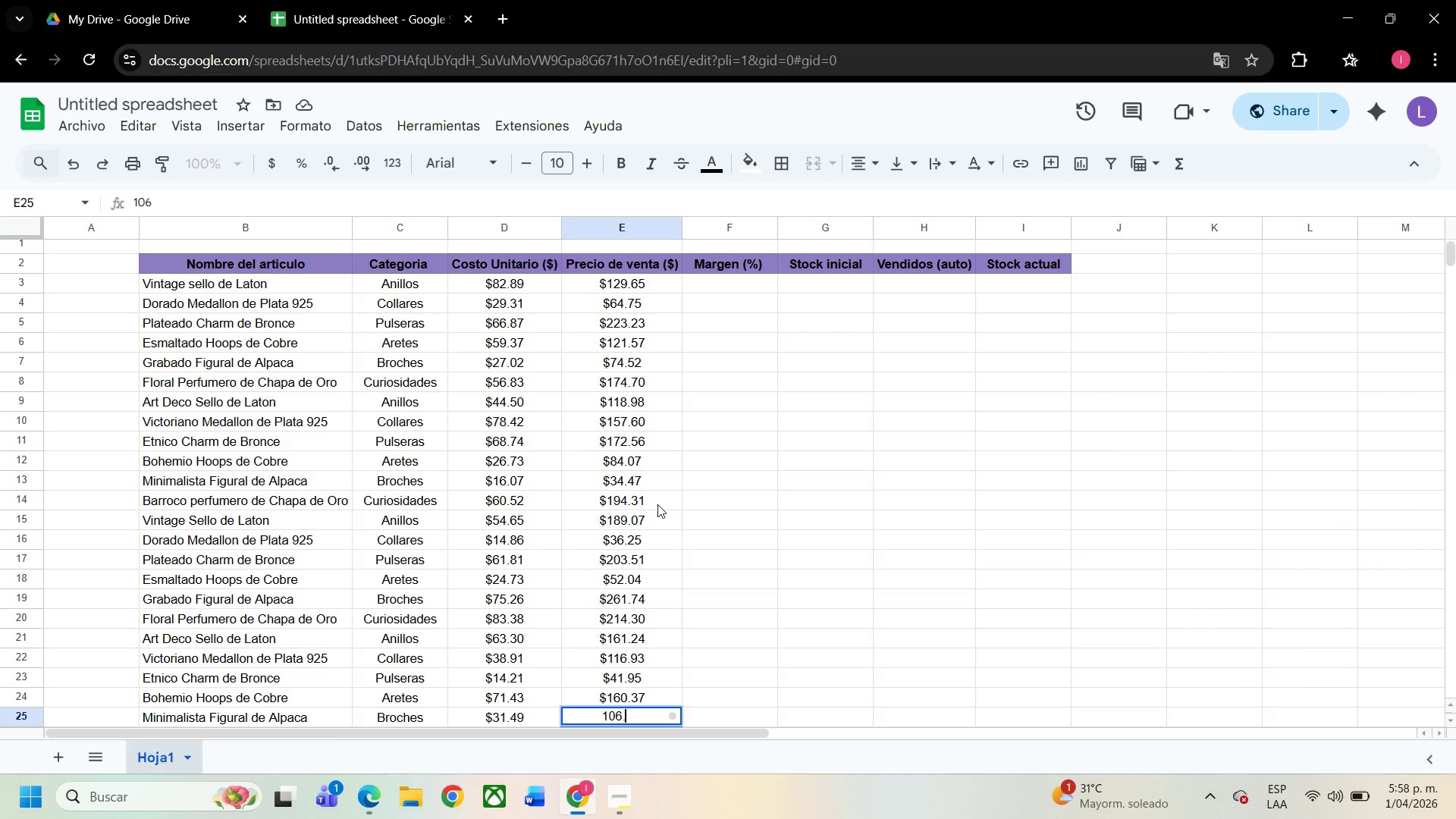 
key(NumpadDecimal)
 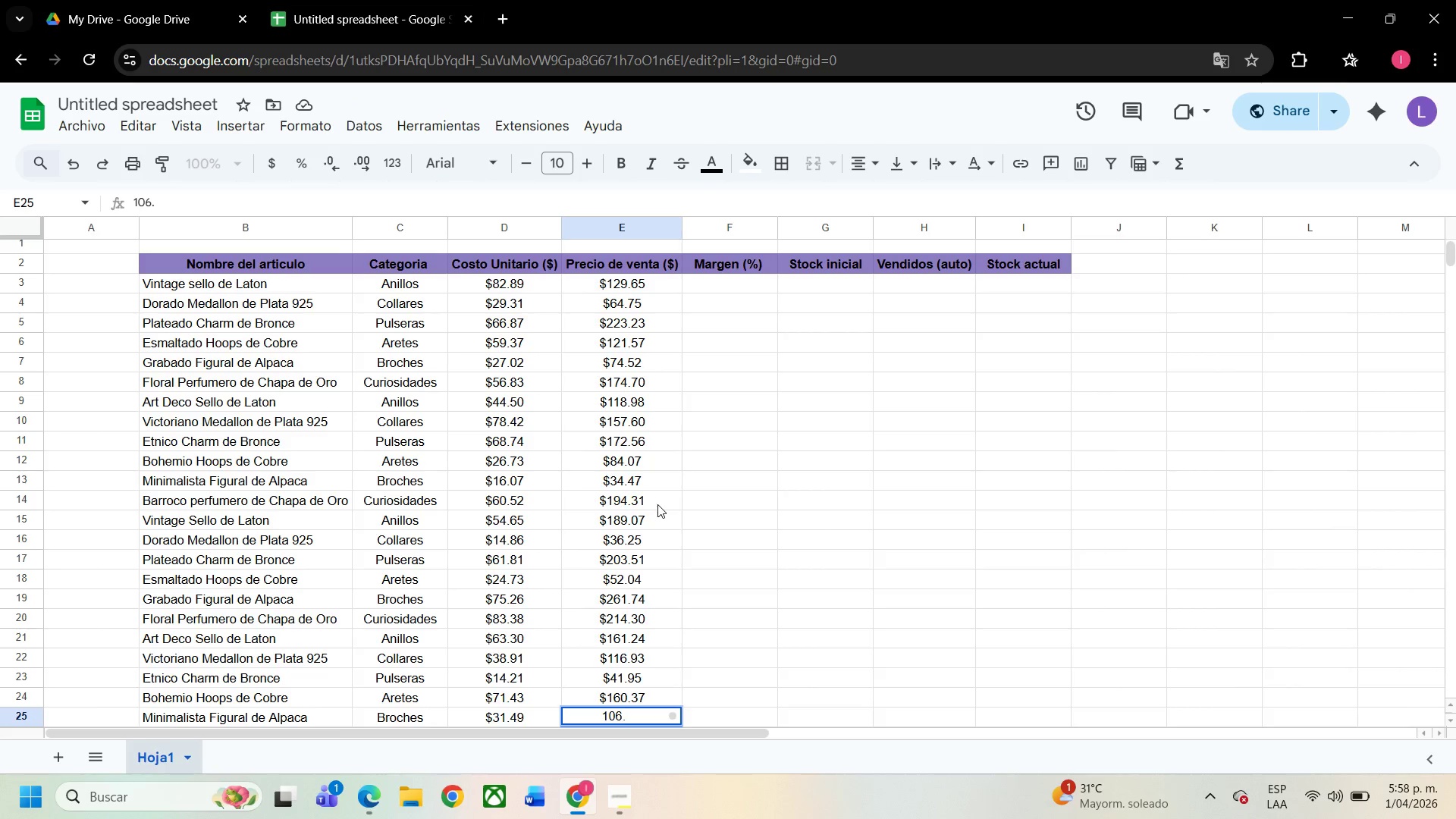 
key(Numpad3)
 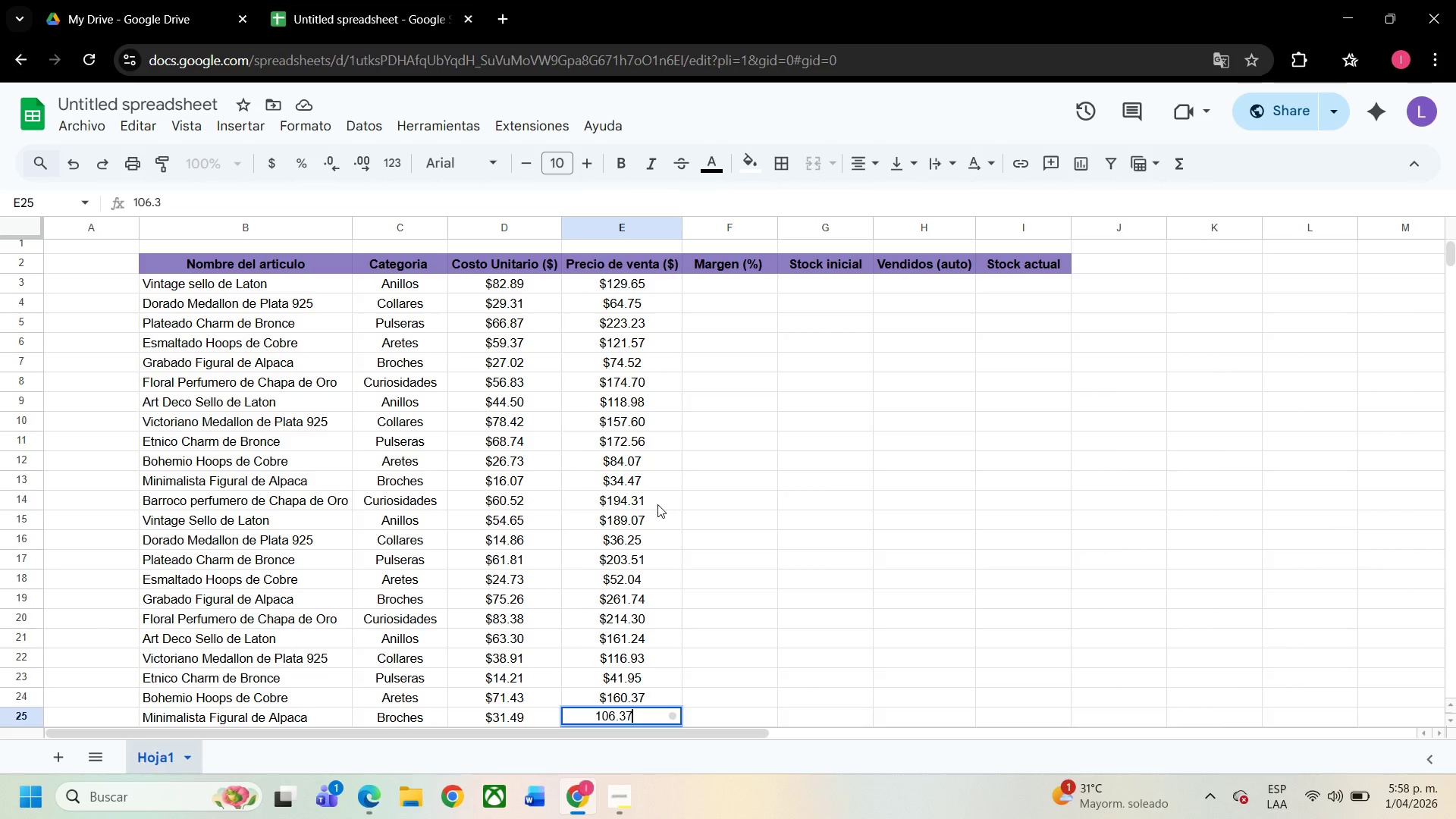 
key(Numpad7)
 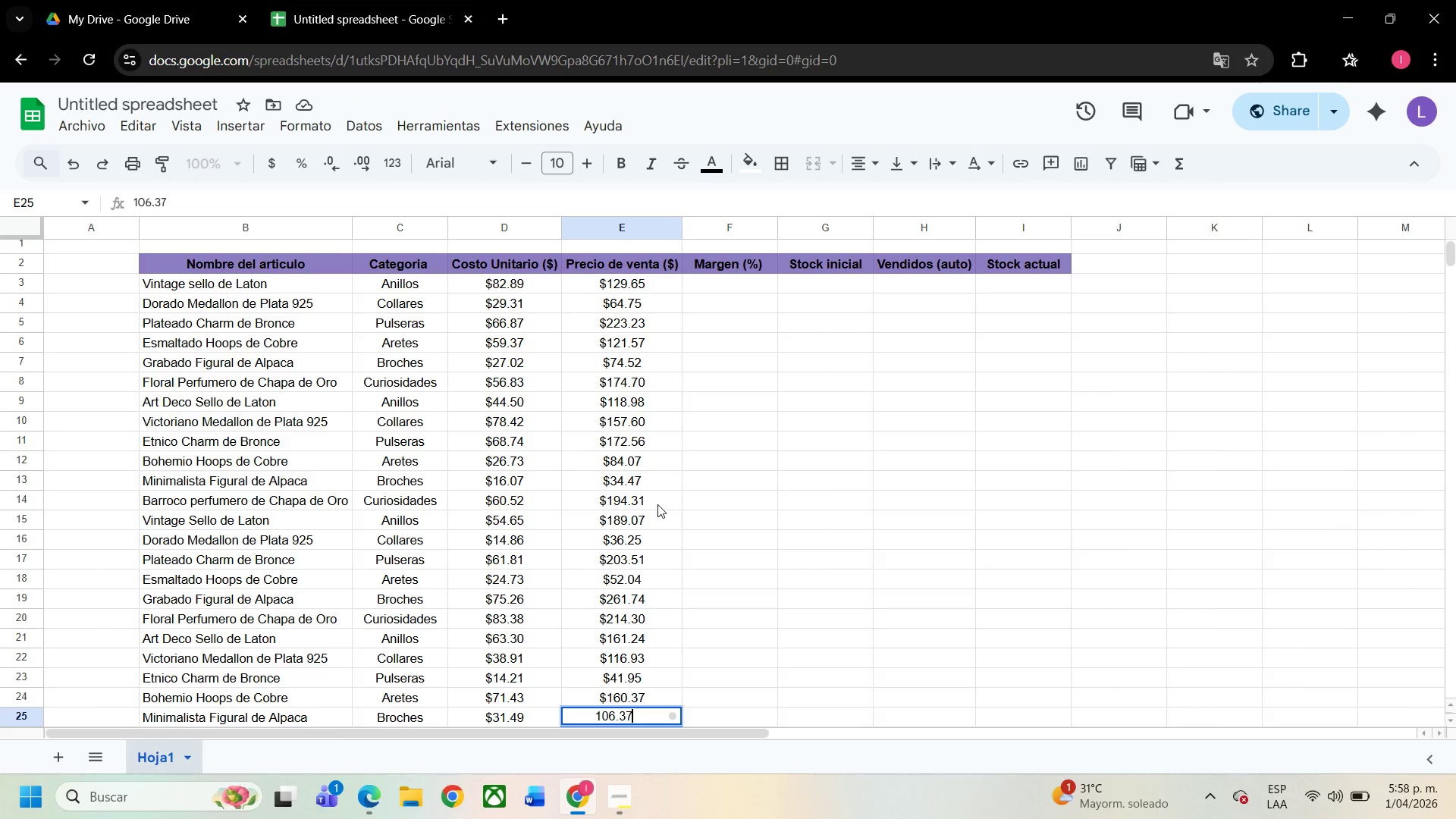 
key(Backspace)
 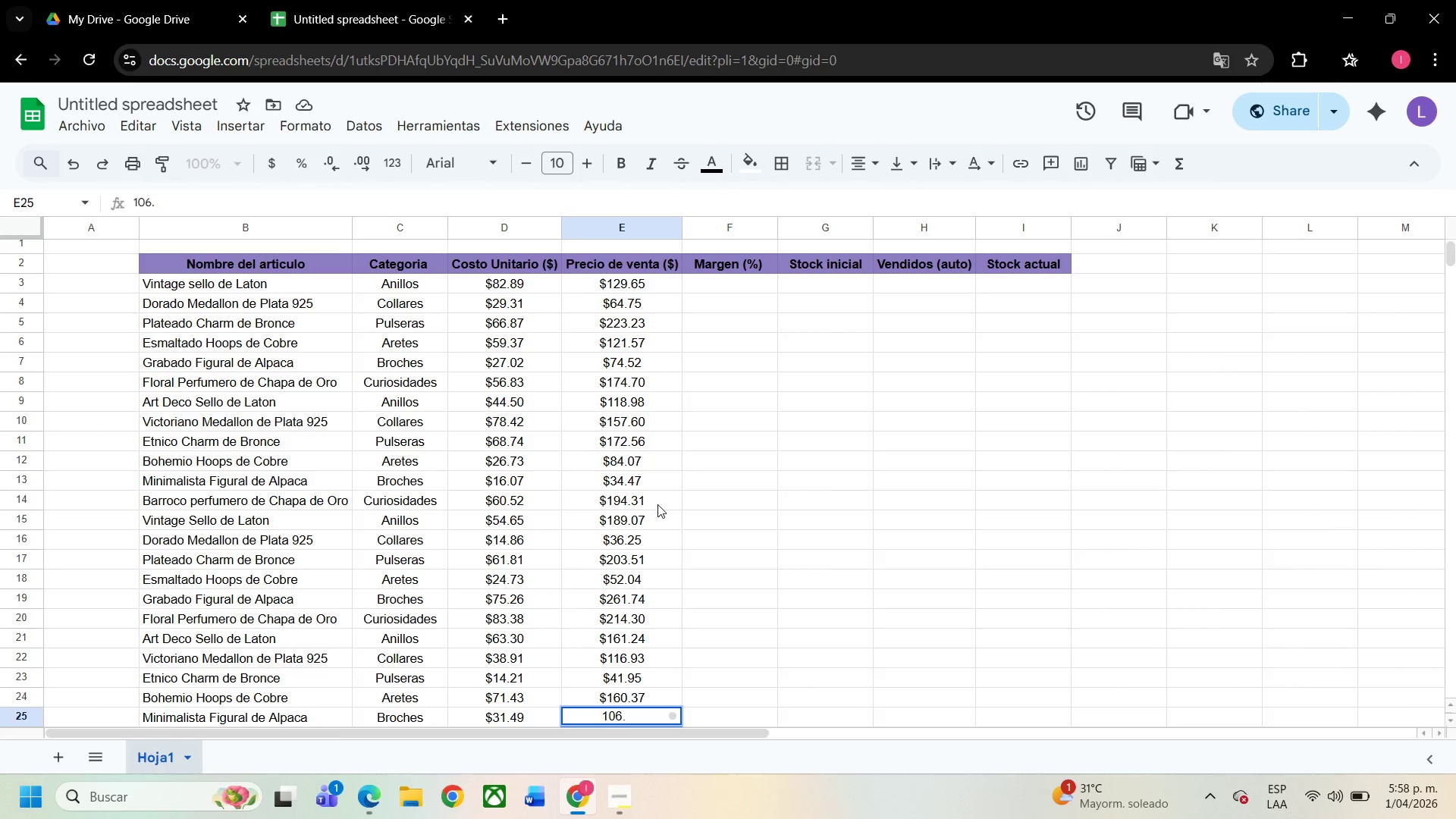 
key(Backspace)
 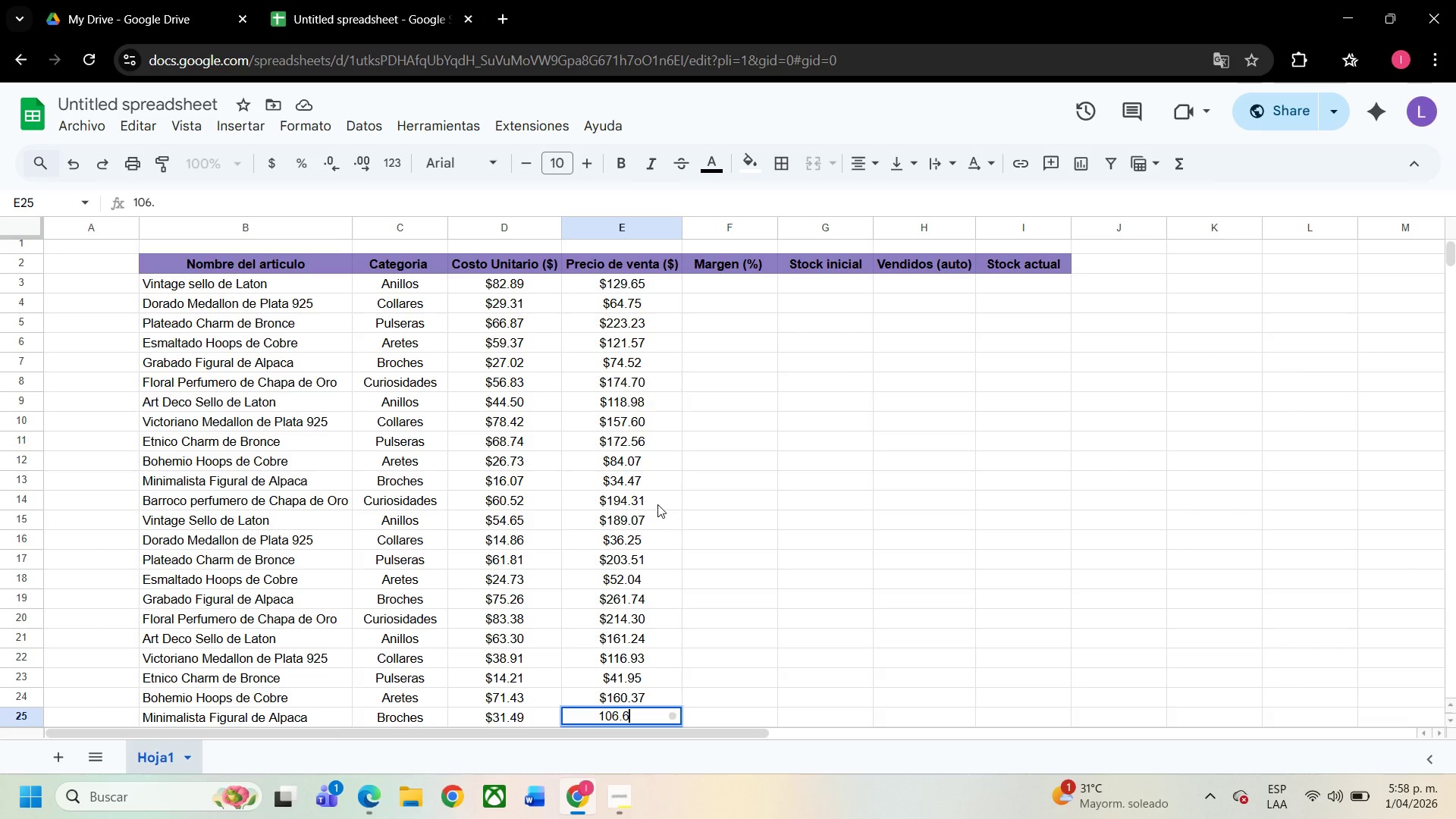 
key(Numpad6)
 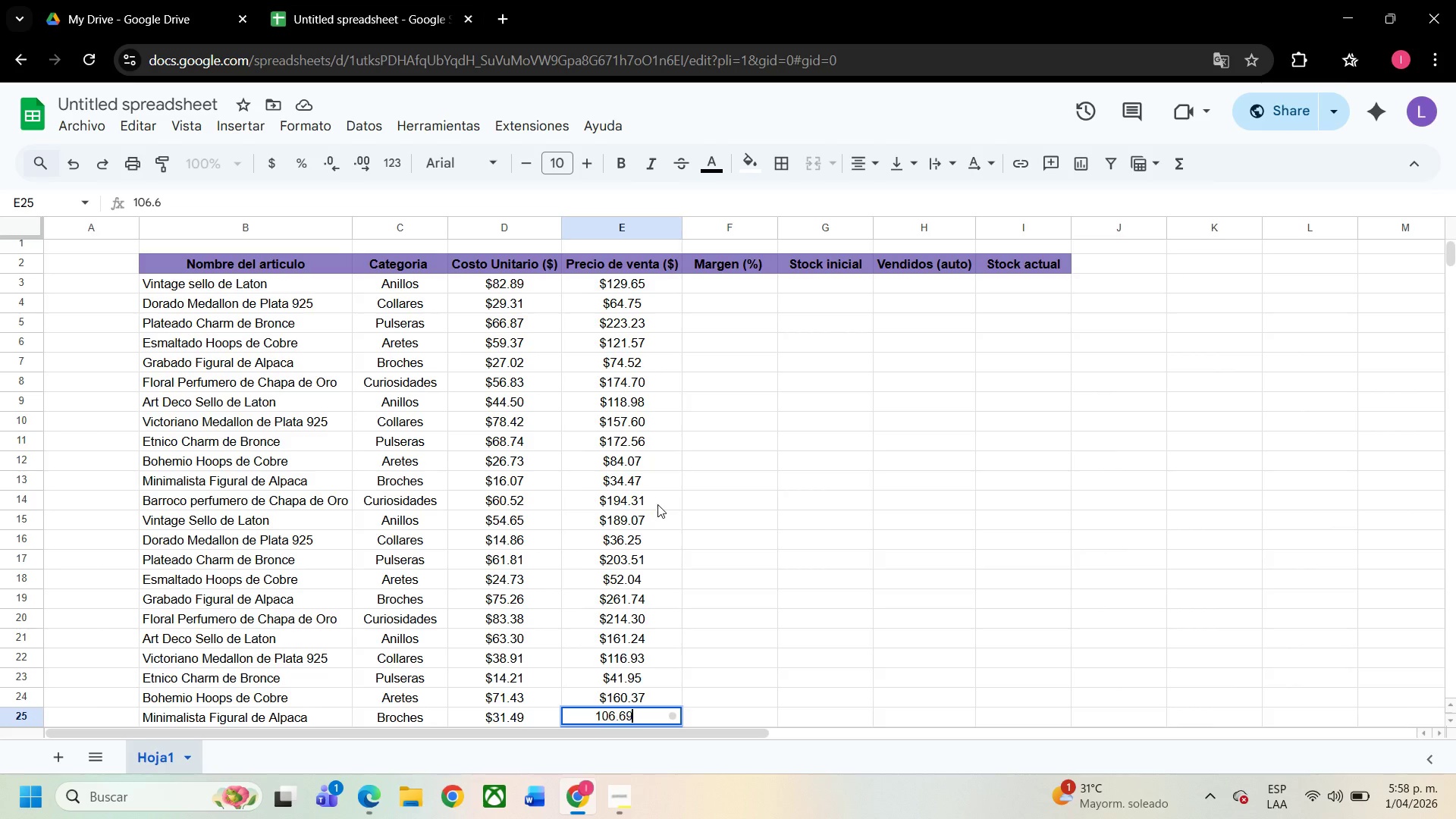 
key(Numpad9)
 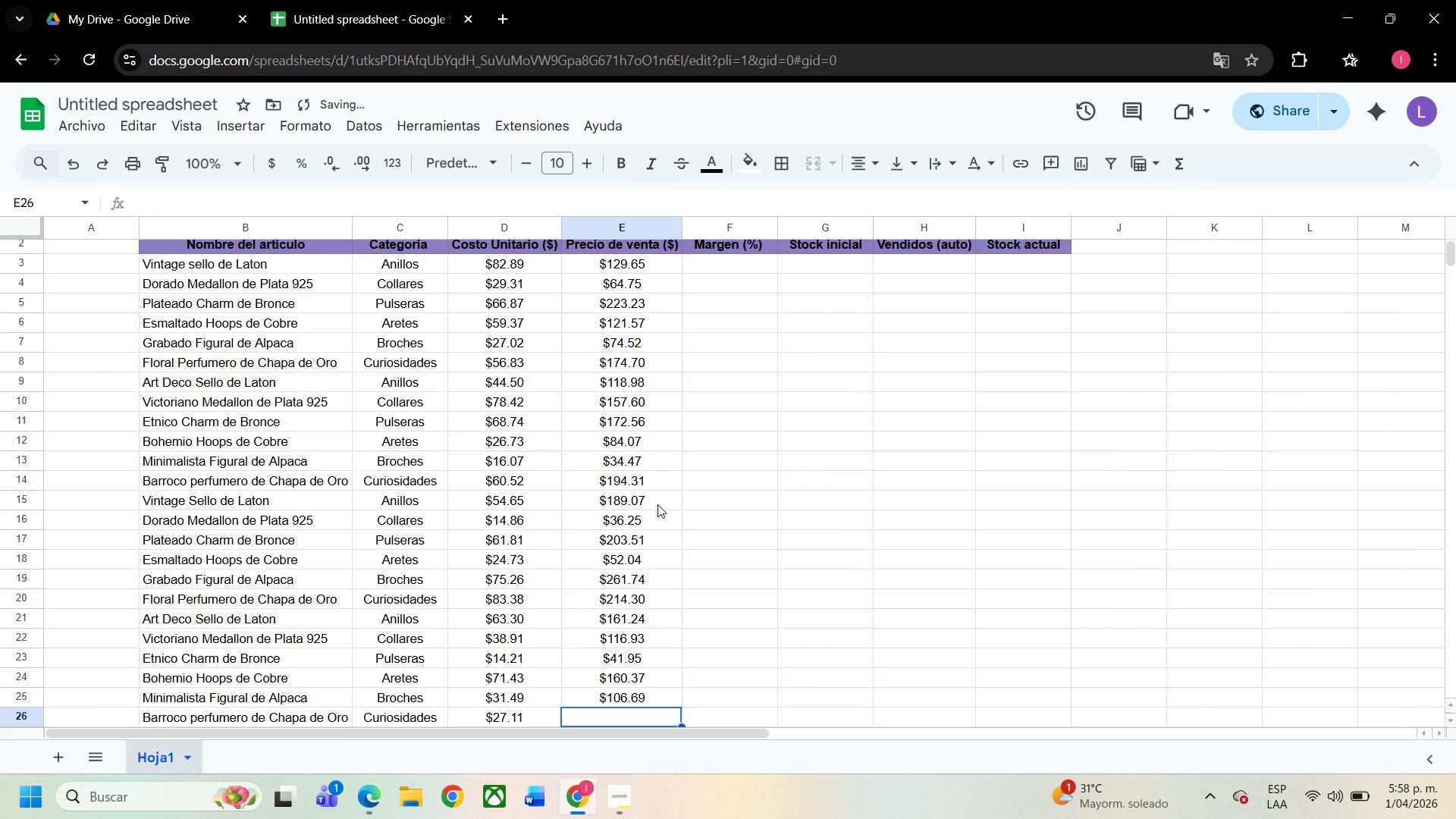 
key(NumpadEnter)
 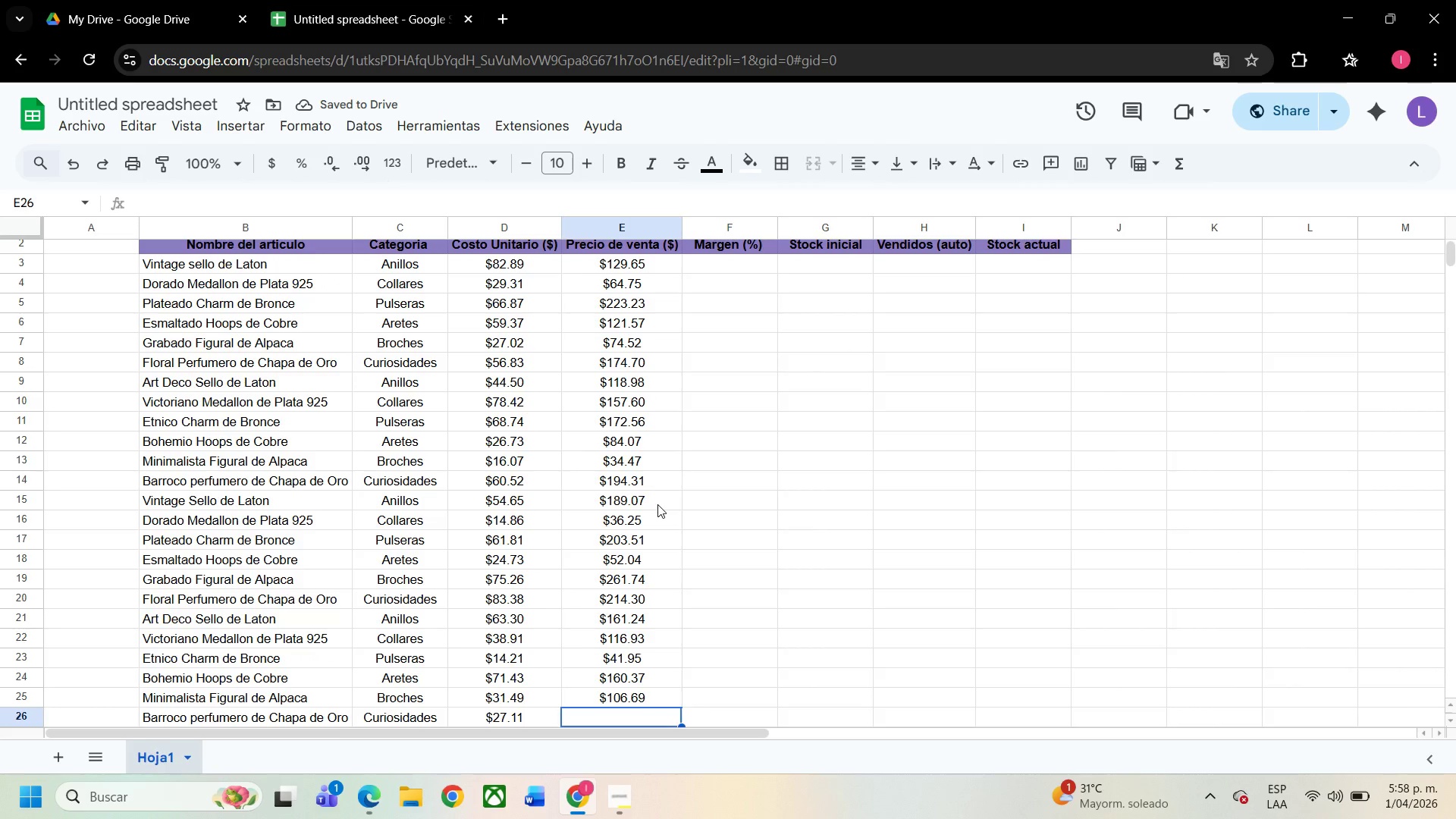 
key(Numpad9)
 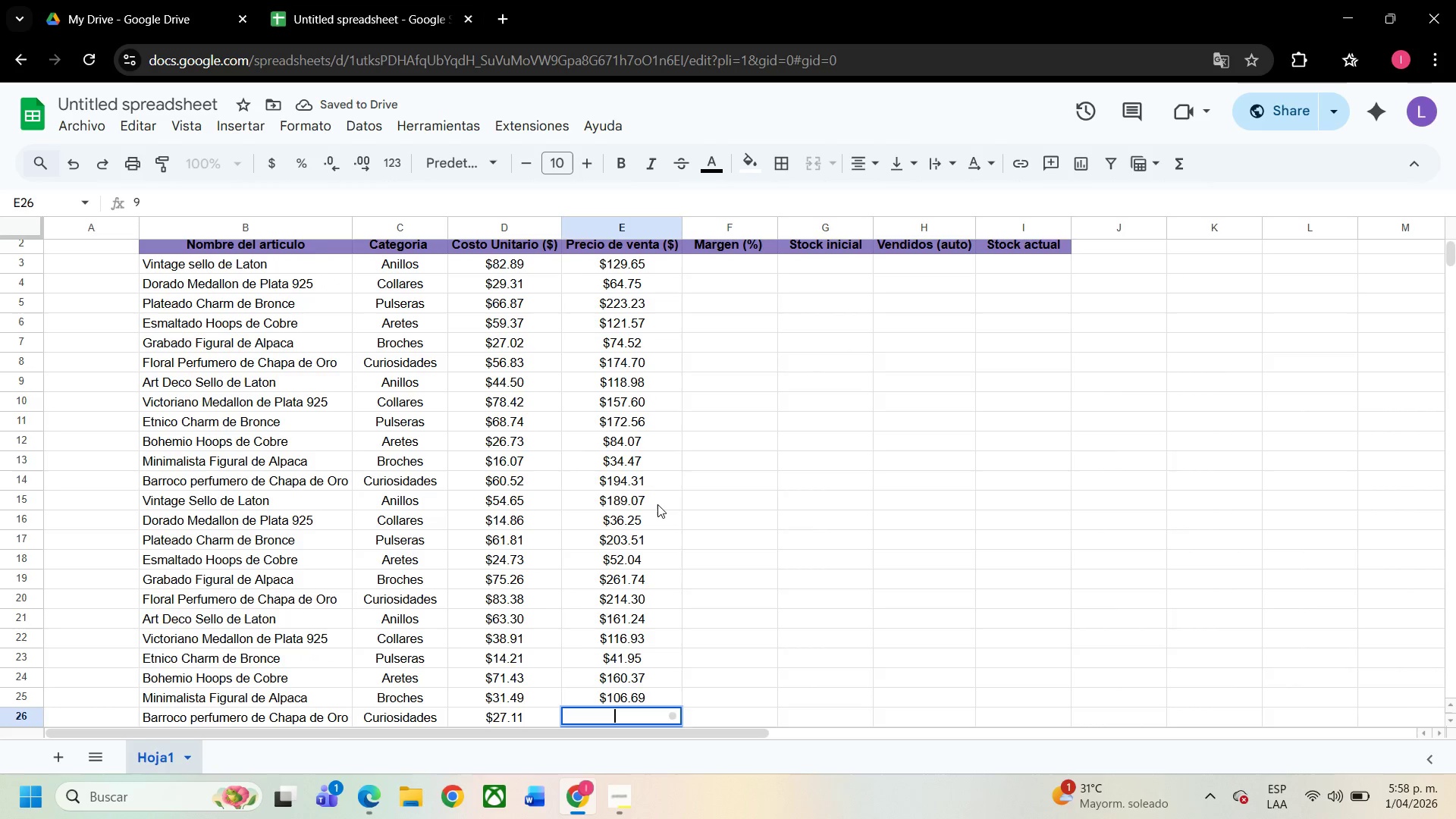 
key(Backspace)
 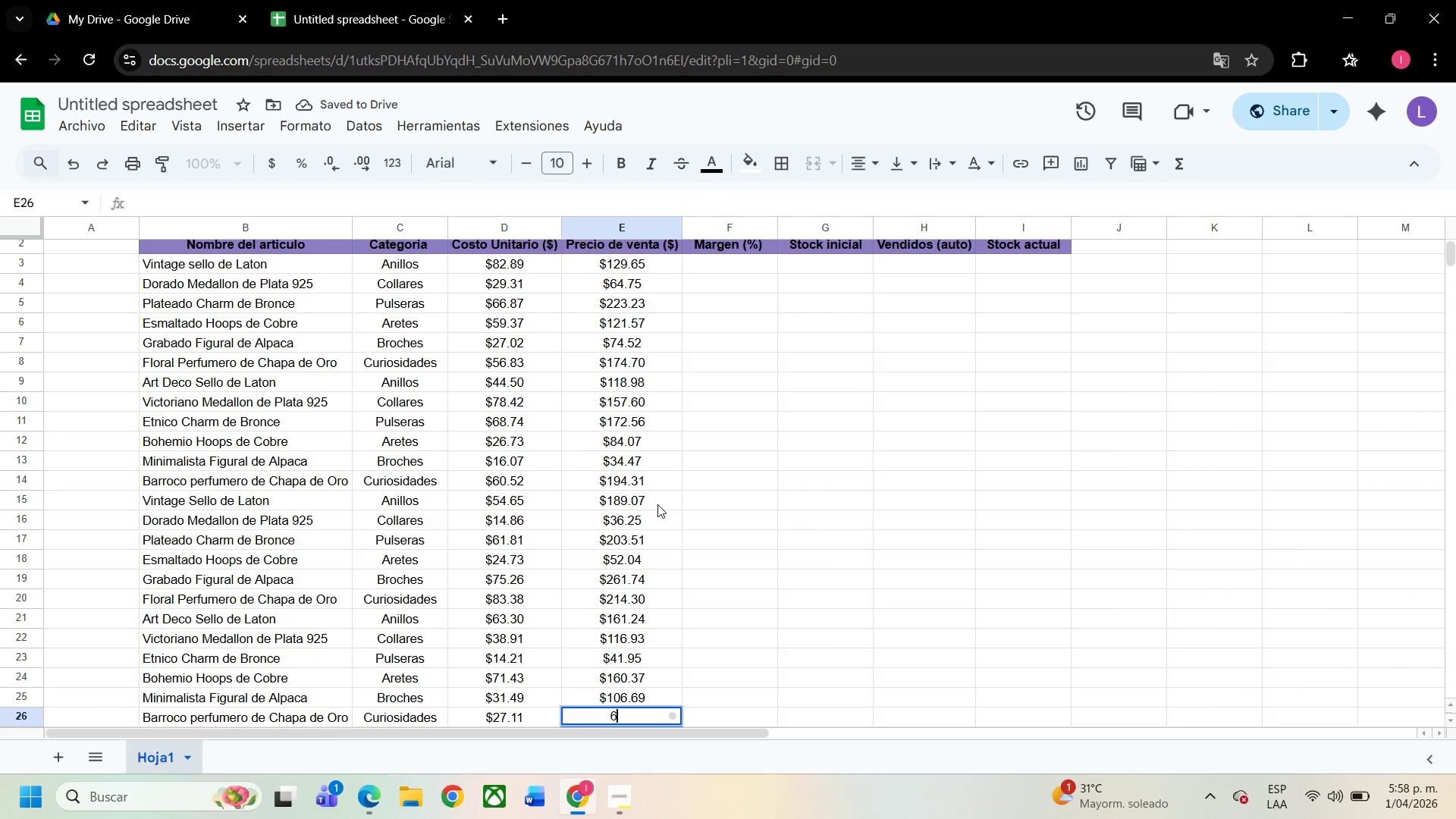 
key(Numpad6)
 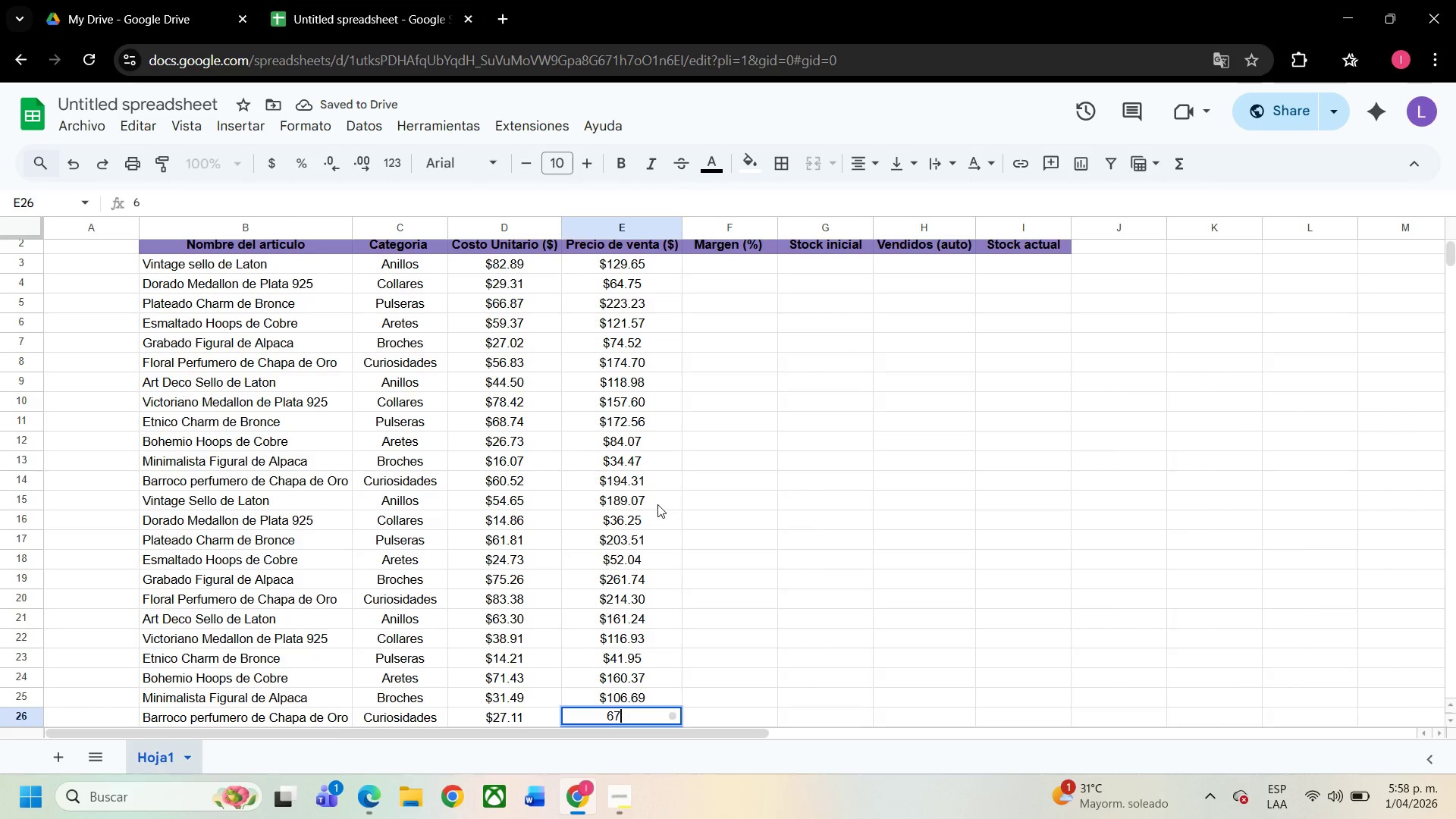 
key(Numpad7)
 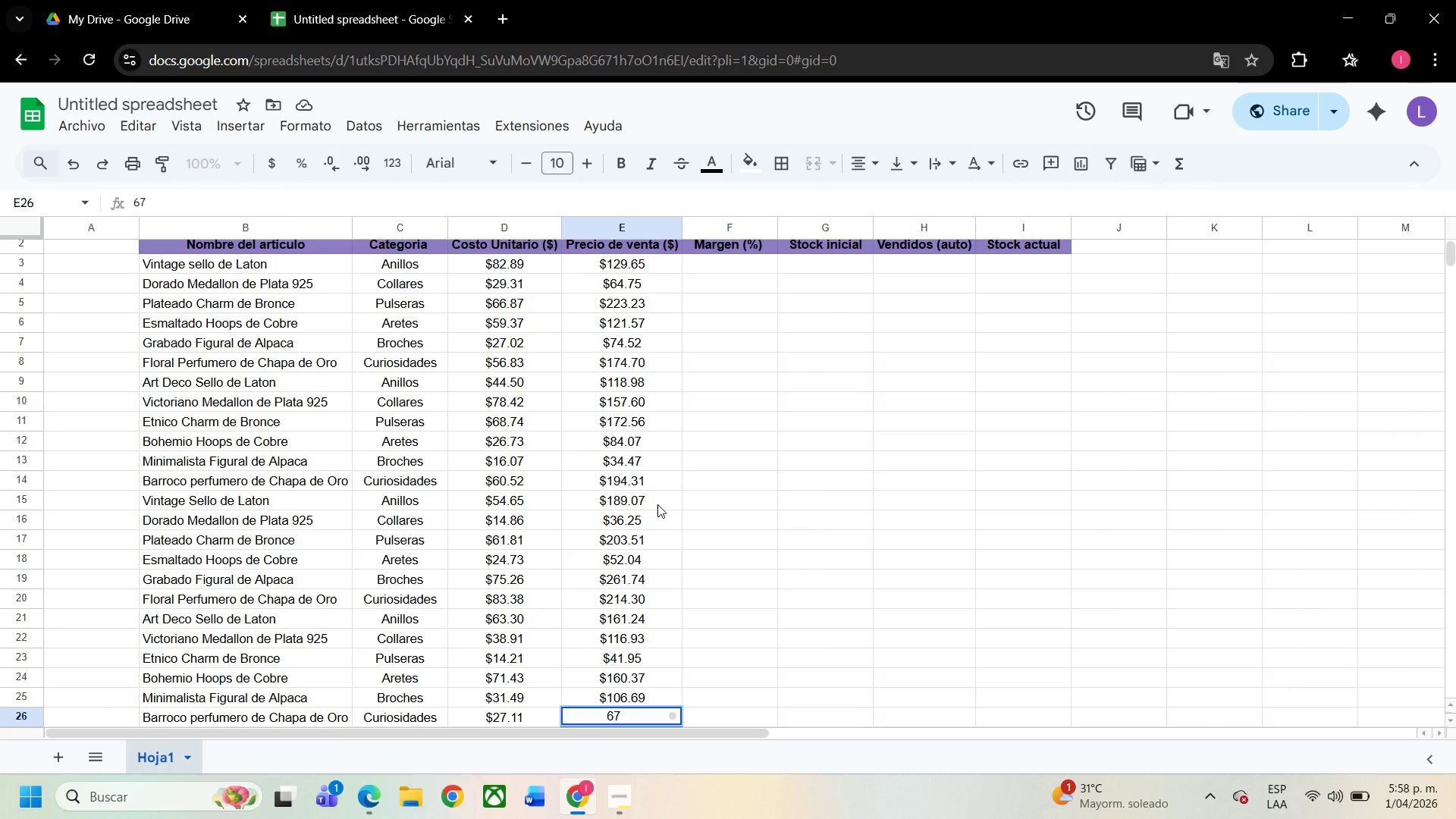 
key(NumpadDecimal)
 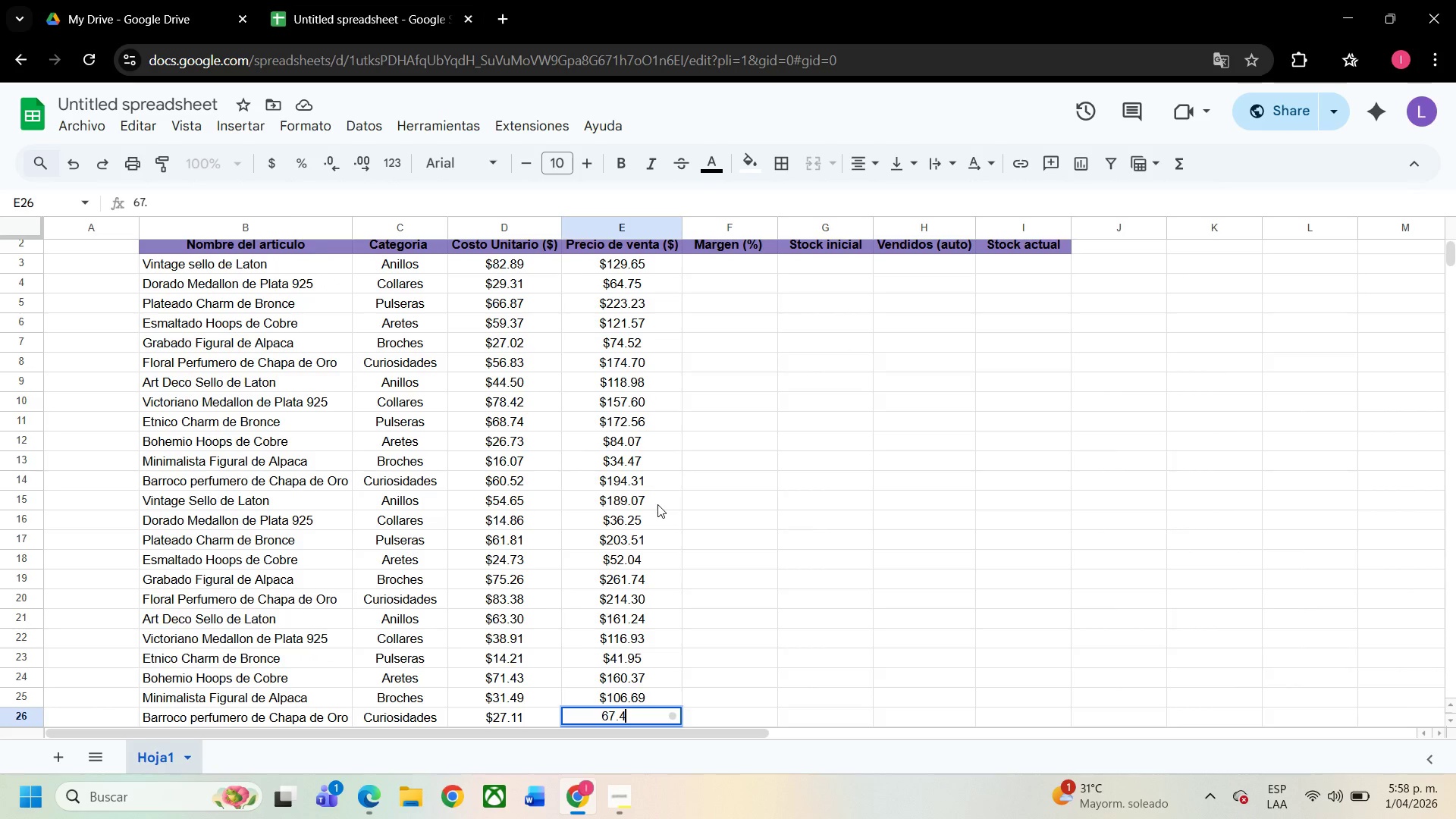 
key(Numpad4)
 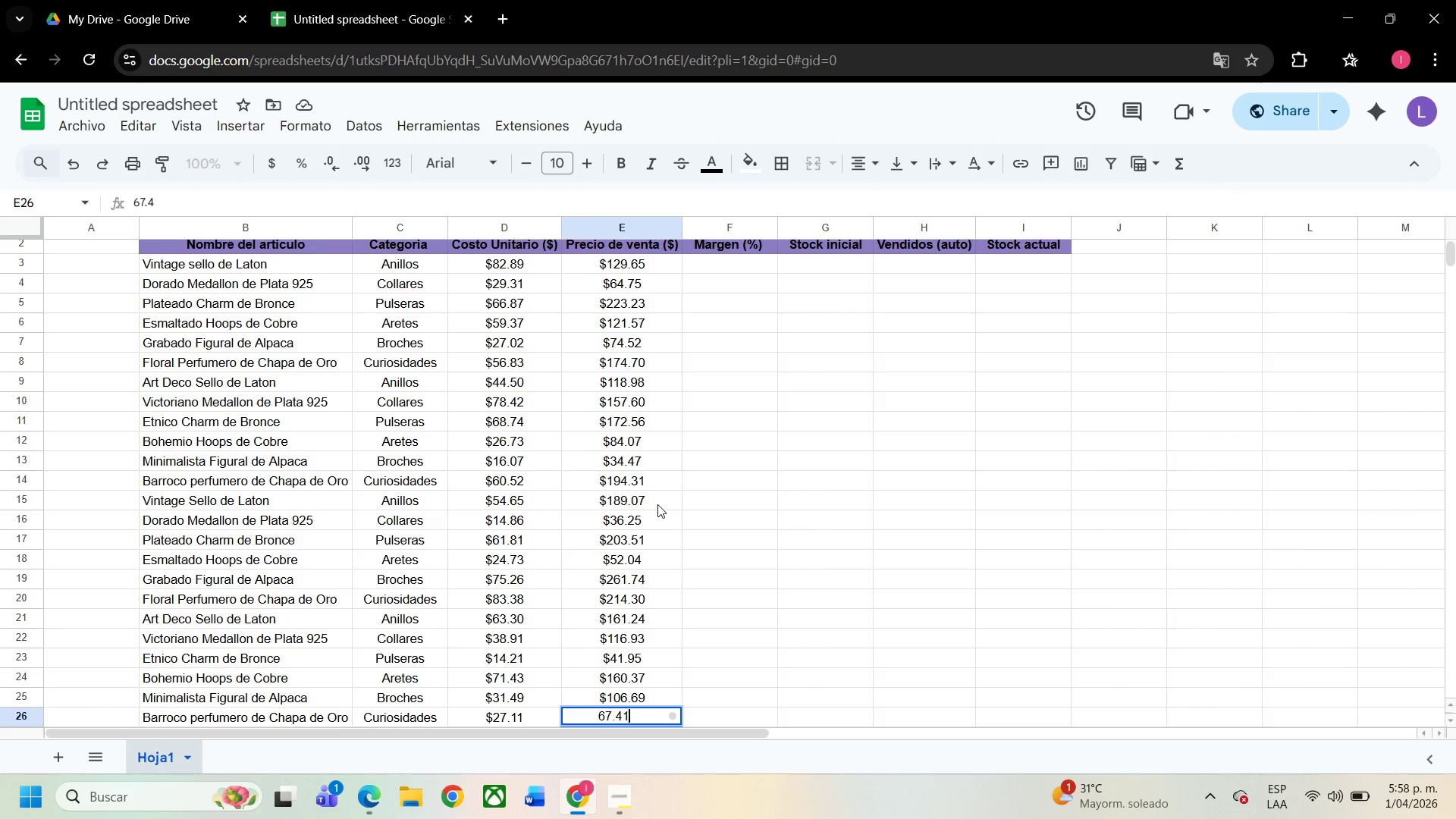 
key(Numpad1)
 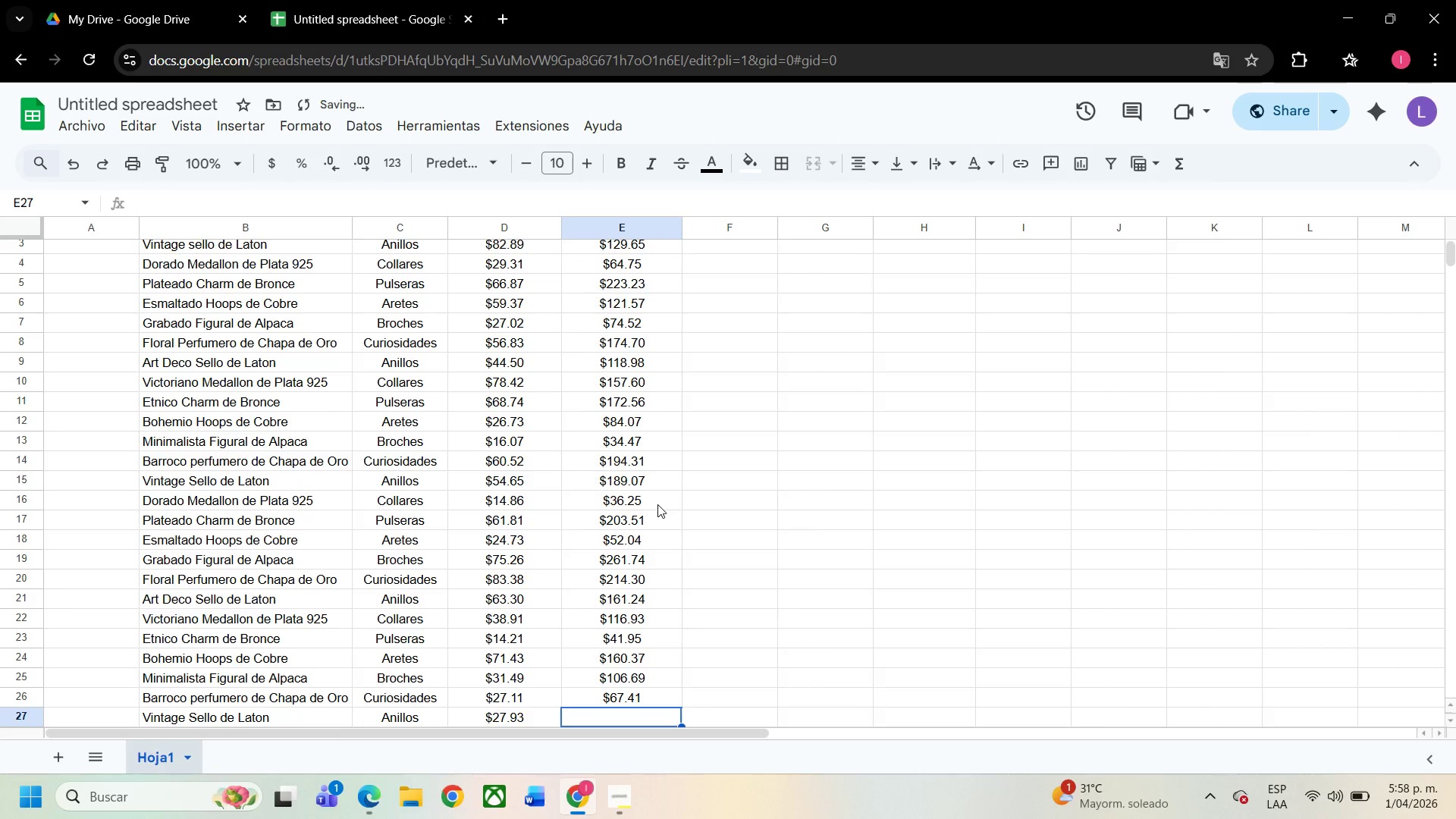 
key(NumpadEnter)
 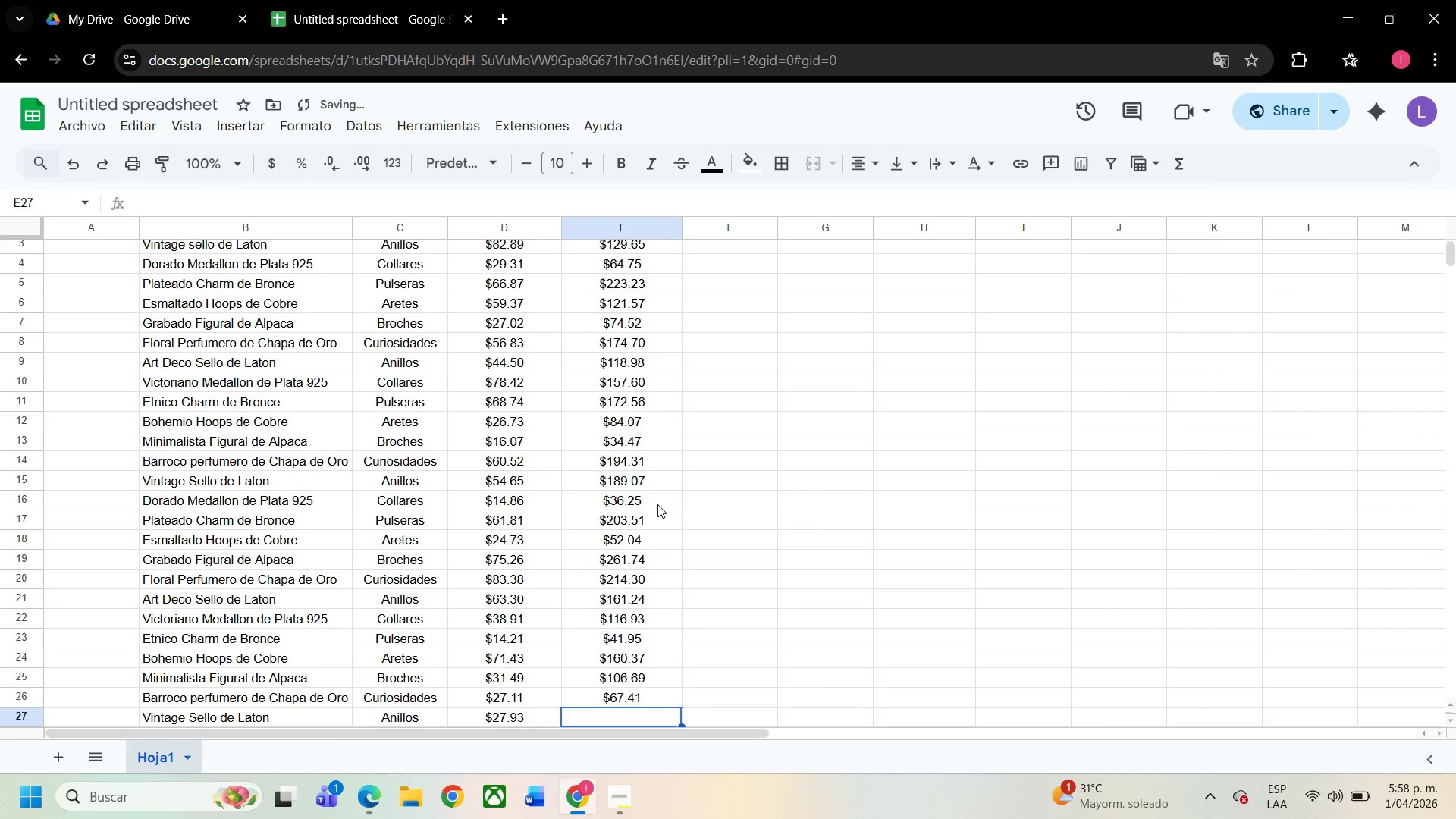 
key(Numpad5)
 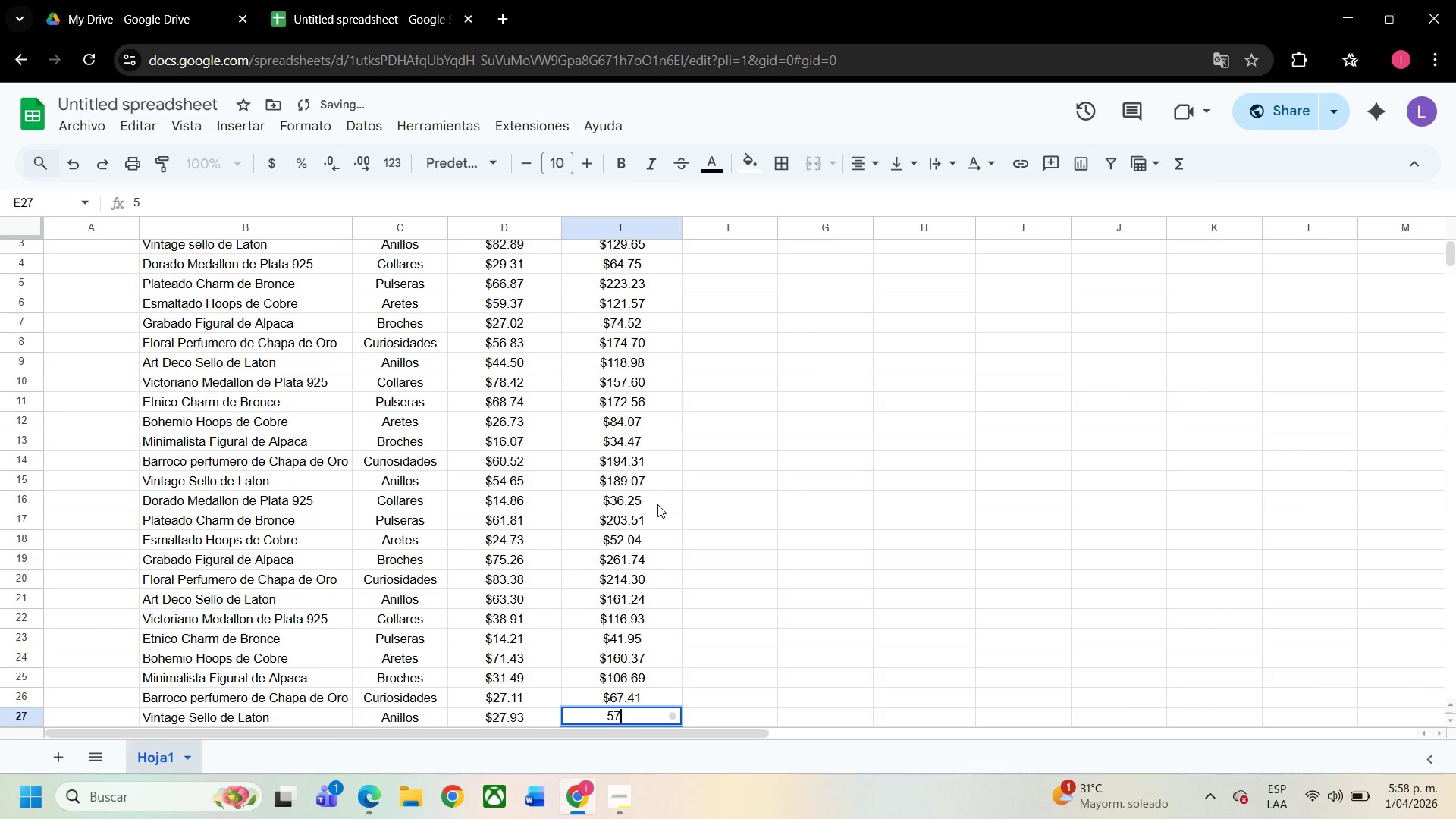 
key(Numpad7)
 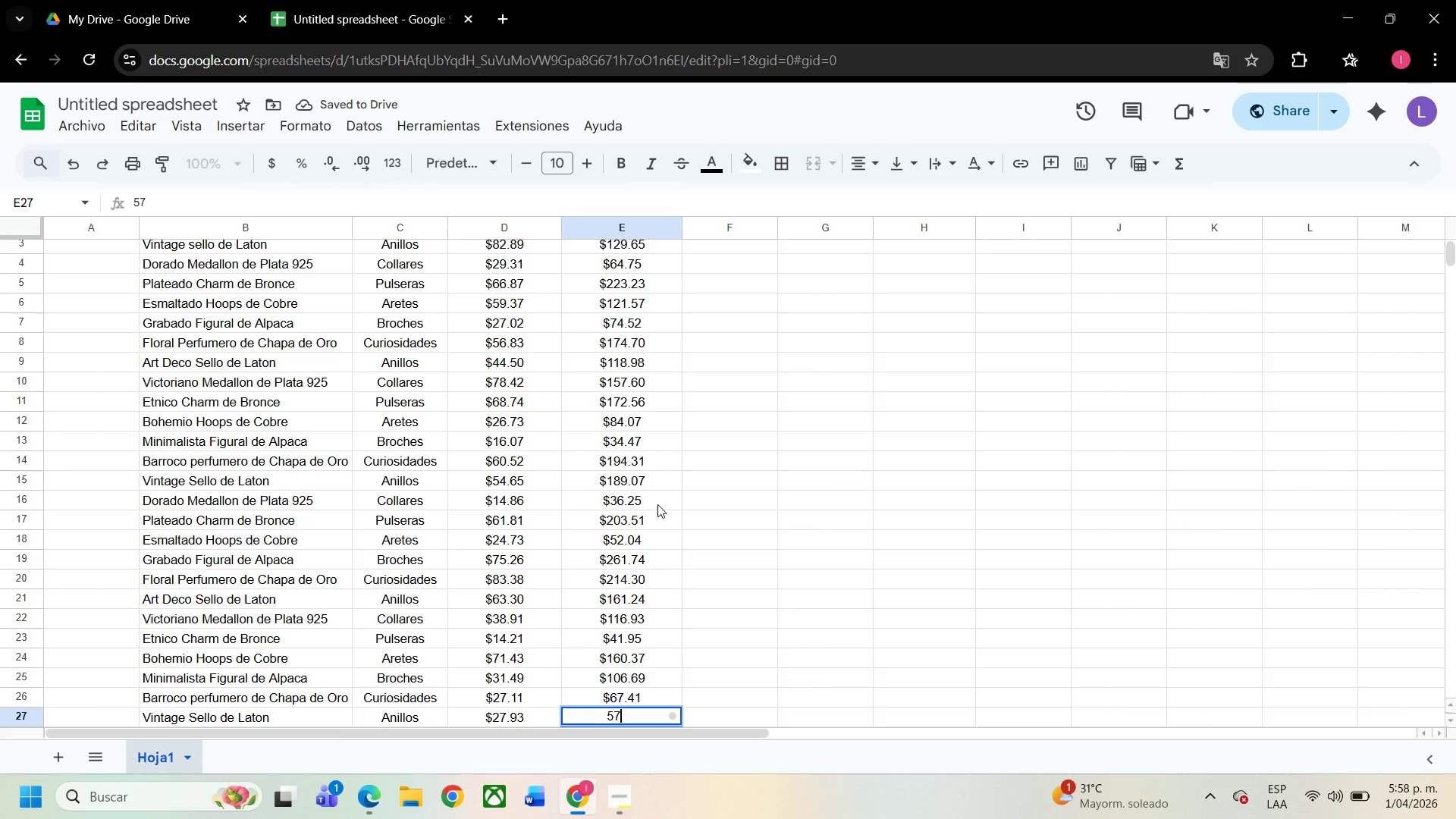 
key(NumpadDecimal)
 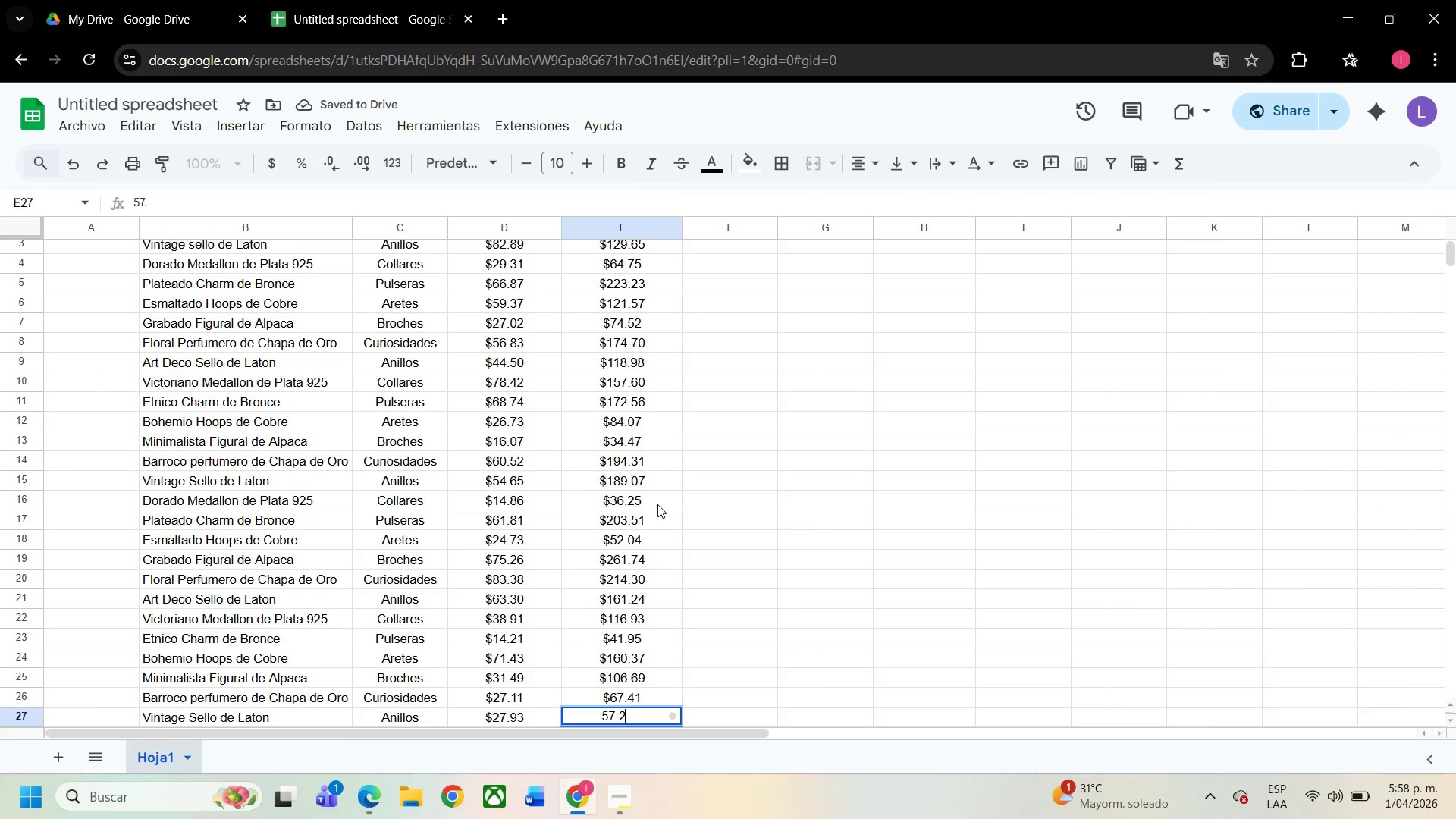 
key(Numpad2)
 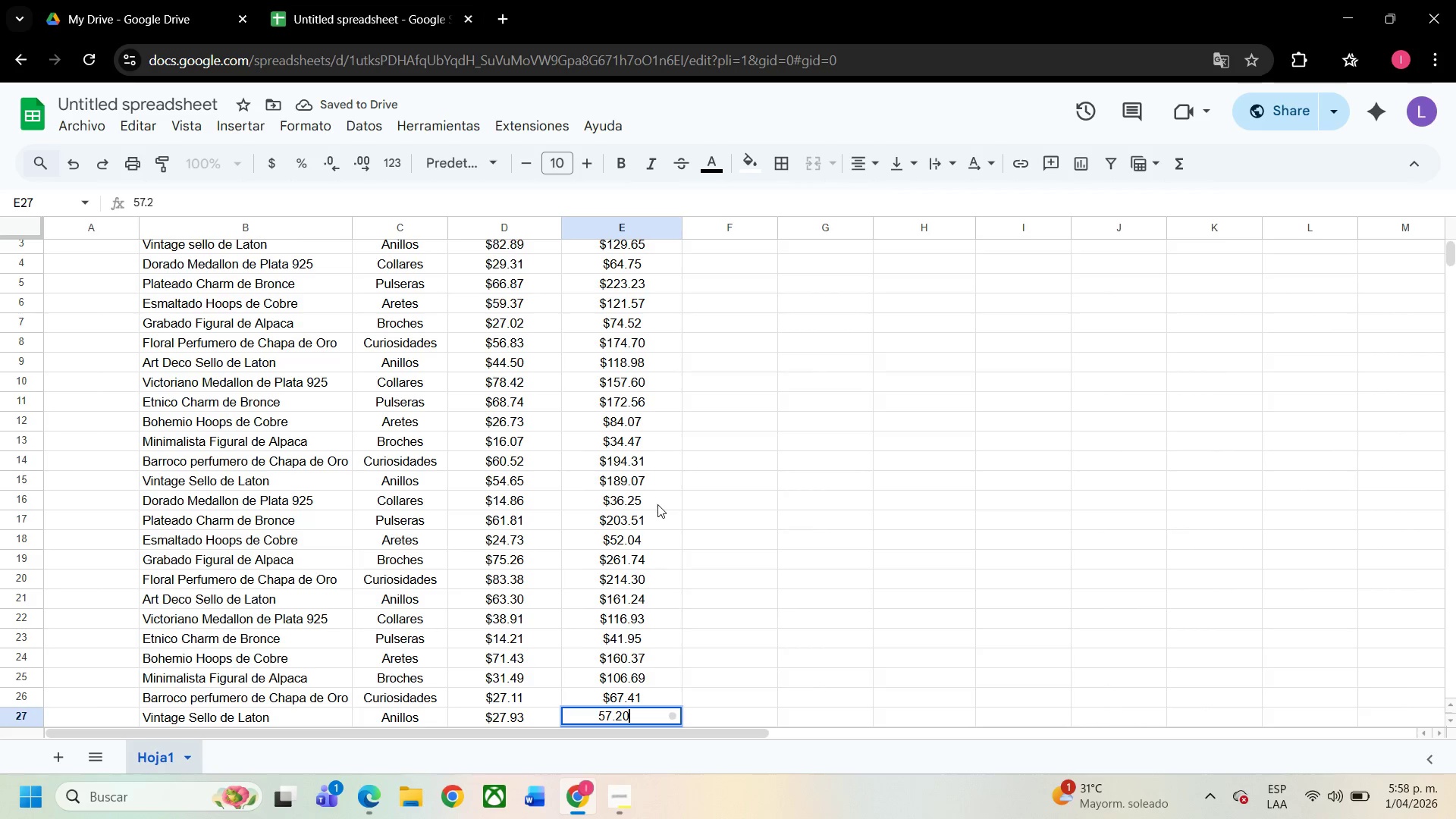 
key(Numpad0)
 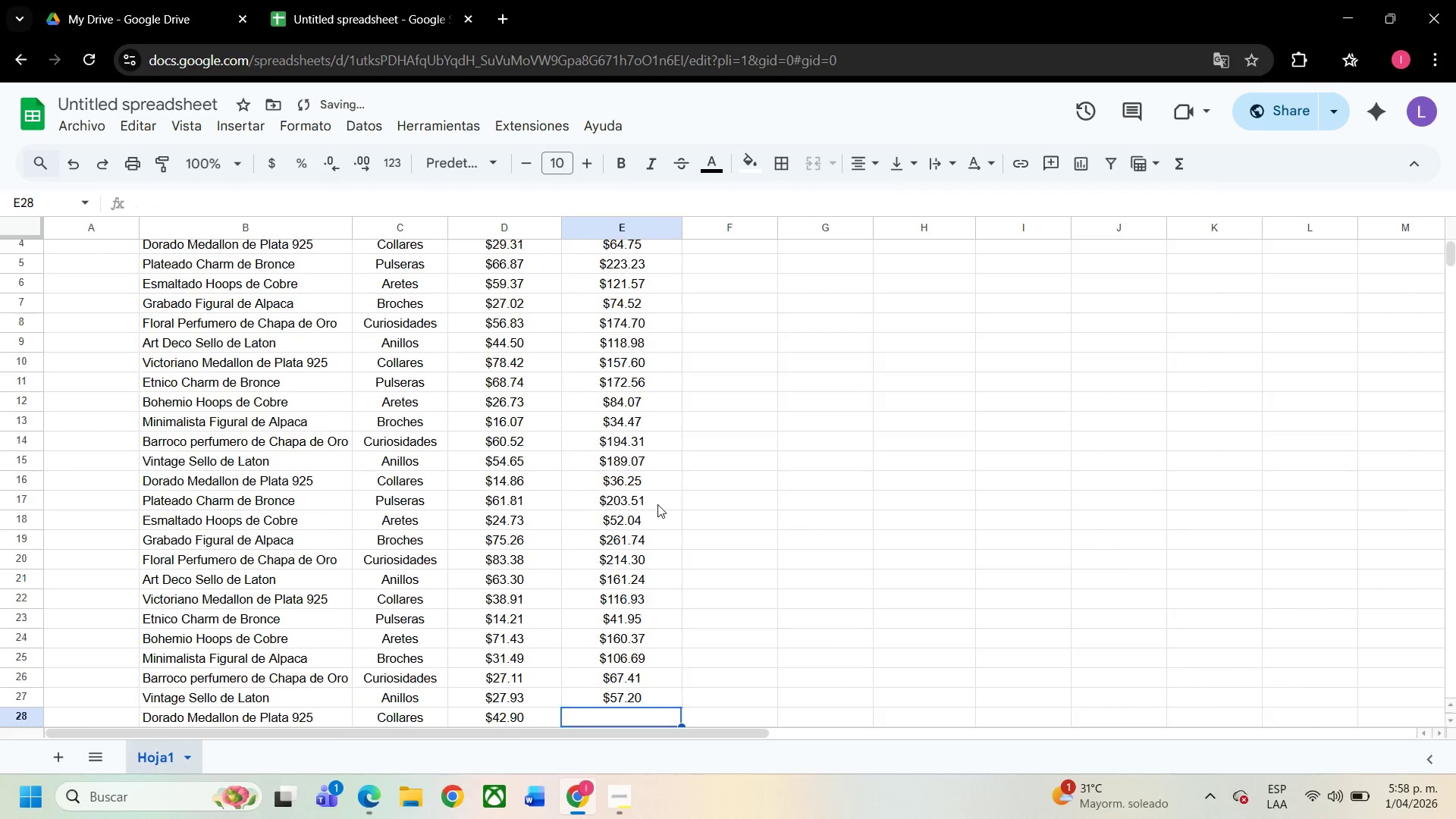 
key(NumpadEnter)
 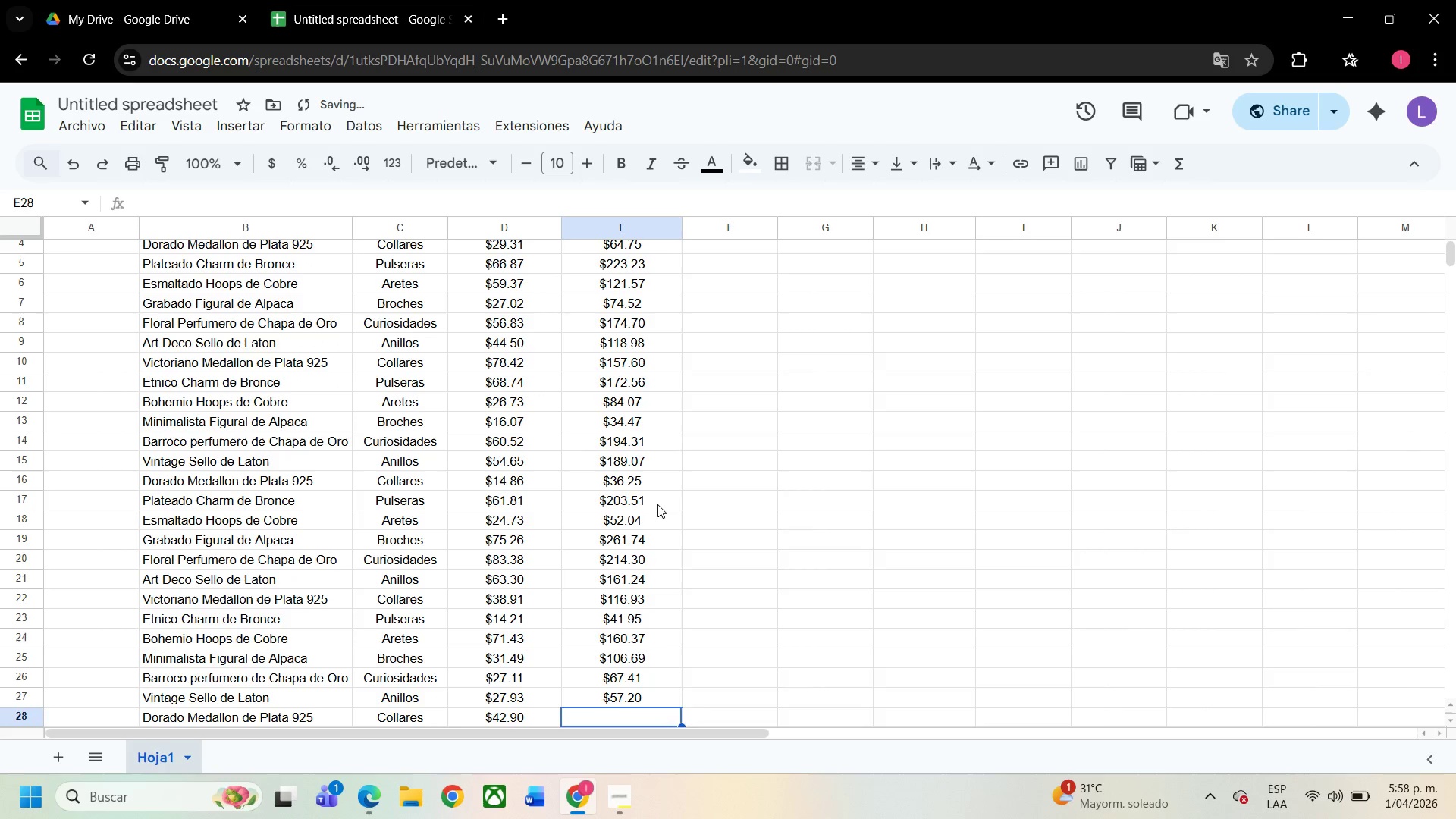 
key(Numpad9)
 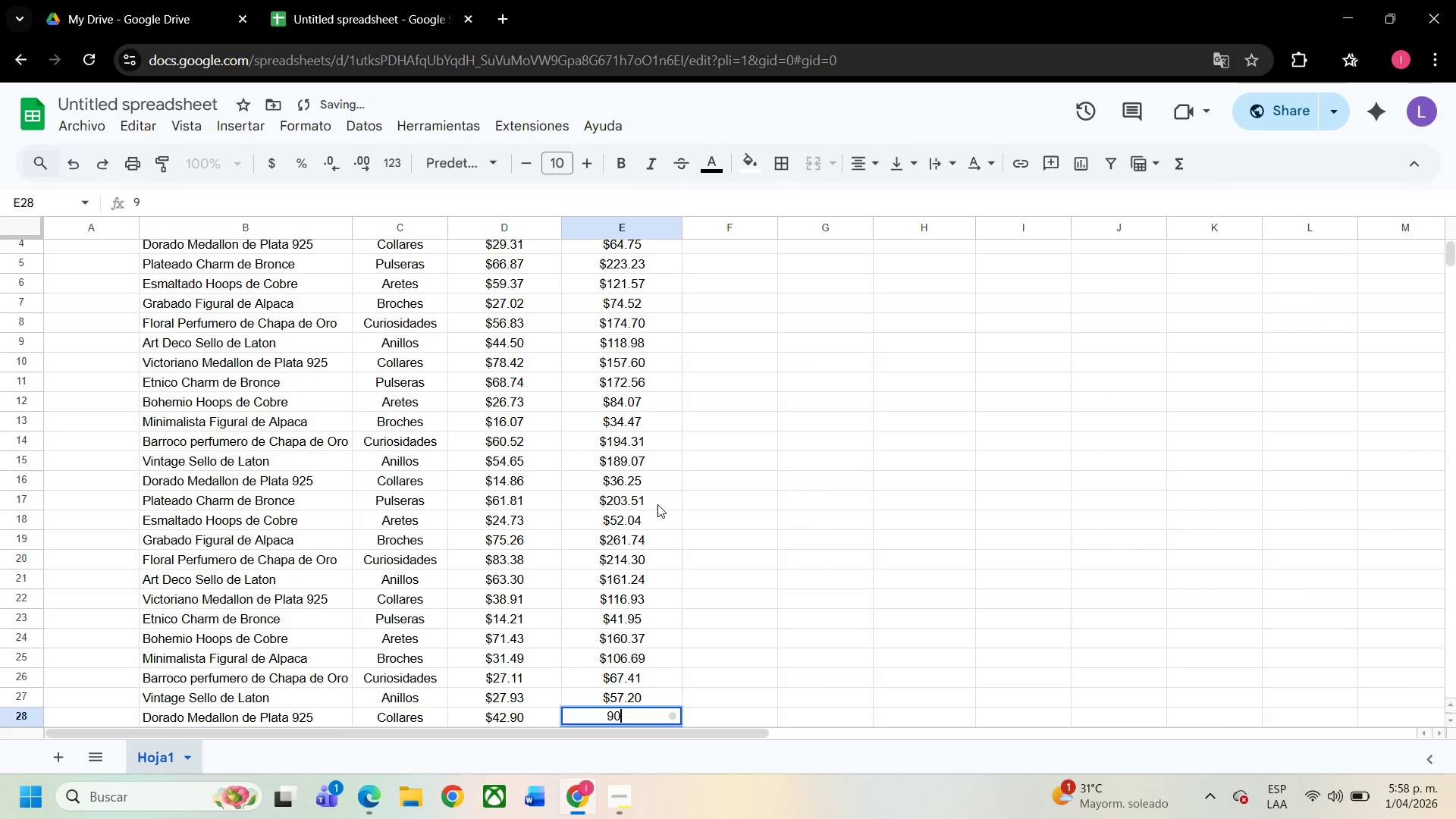 
key(Numpad0)
 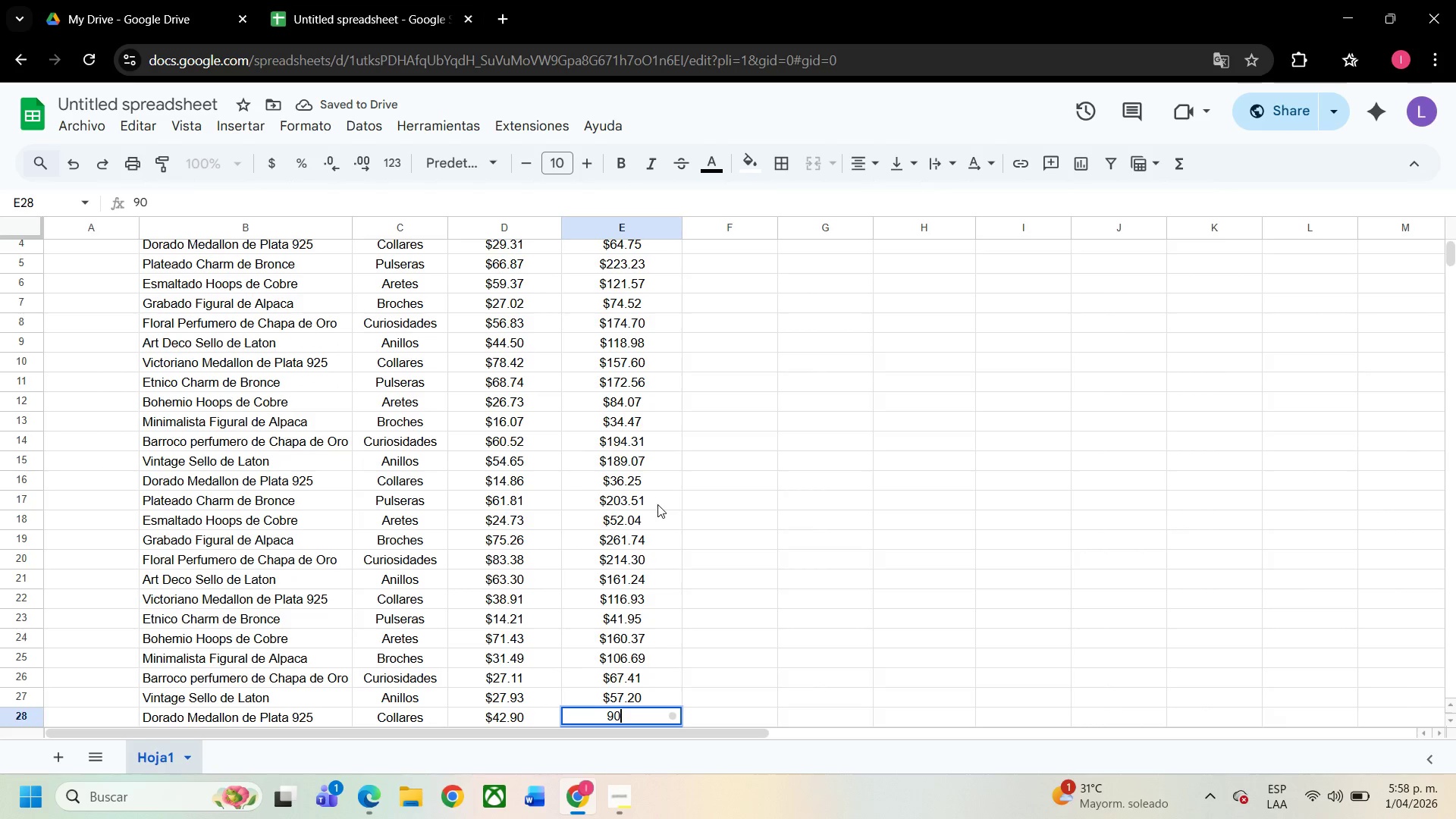 
key(NumpadDecimal)
 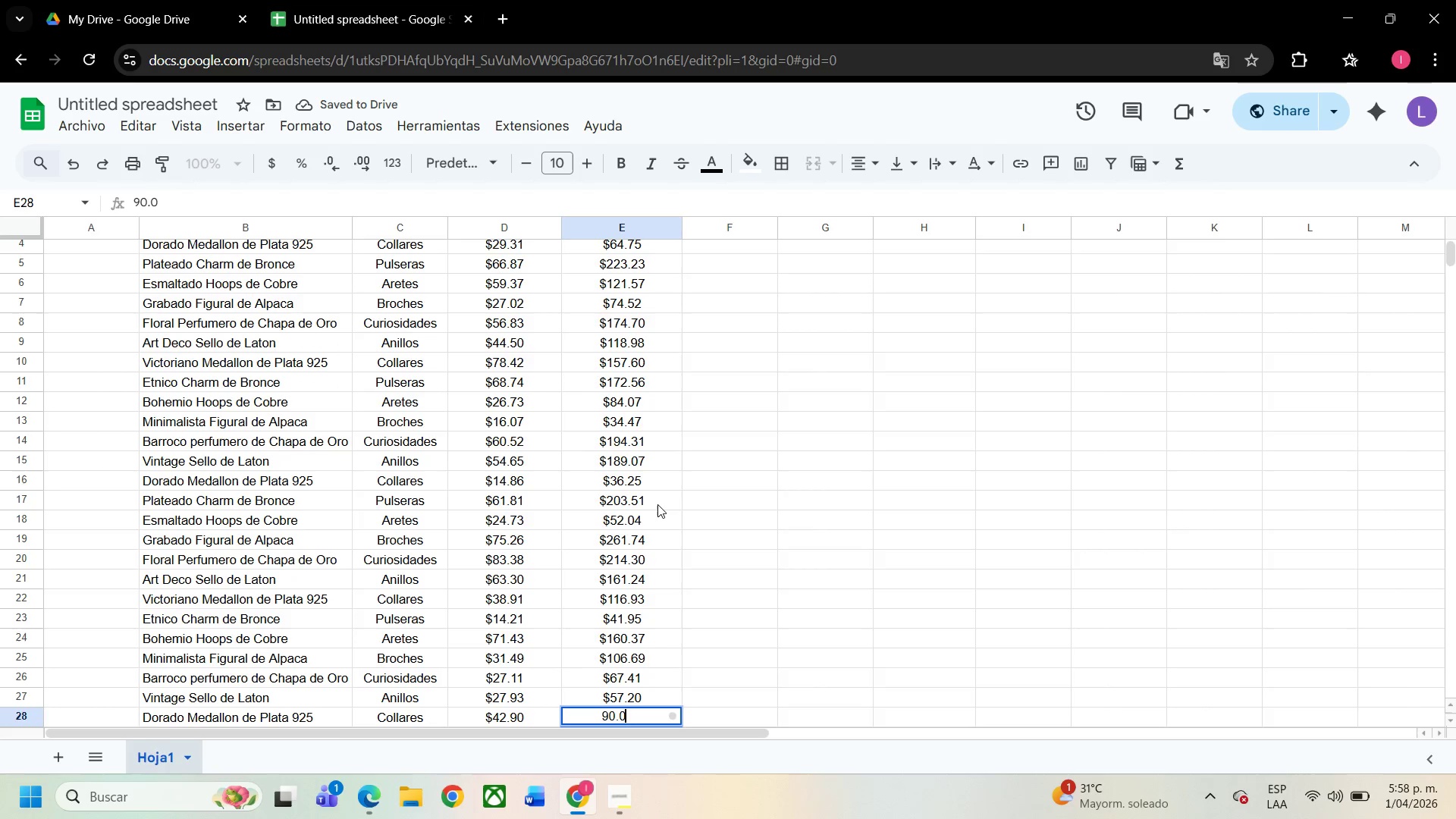 
key(Numpad0)
 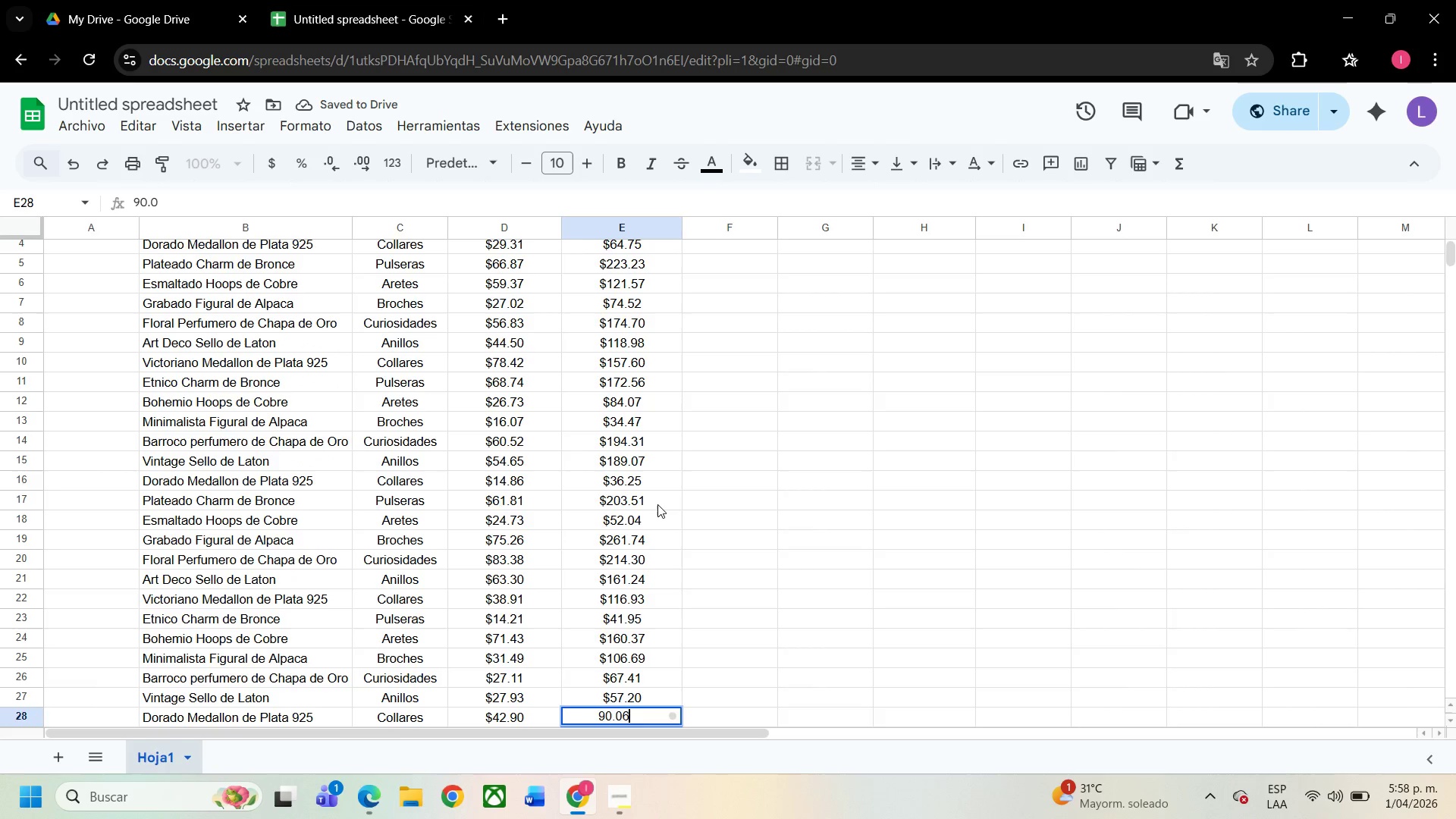 
key(Numpad6)
 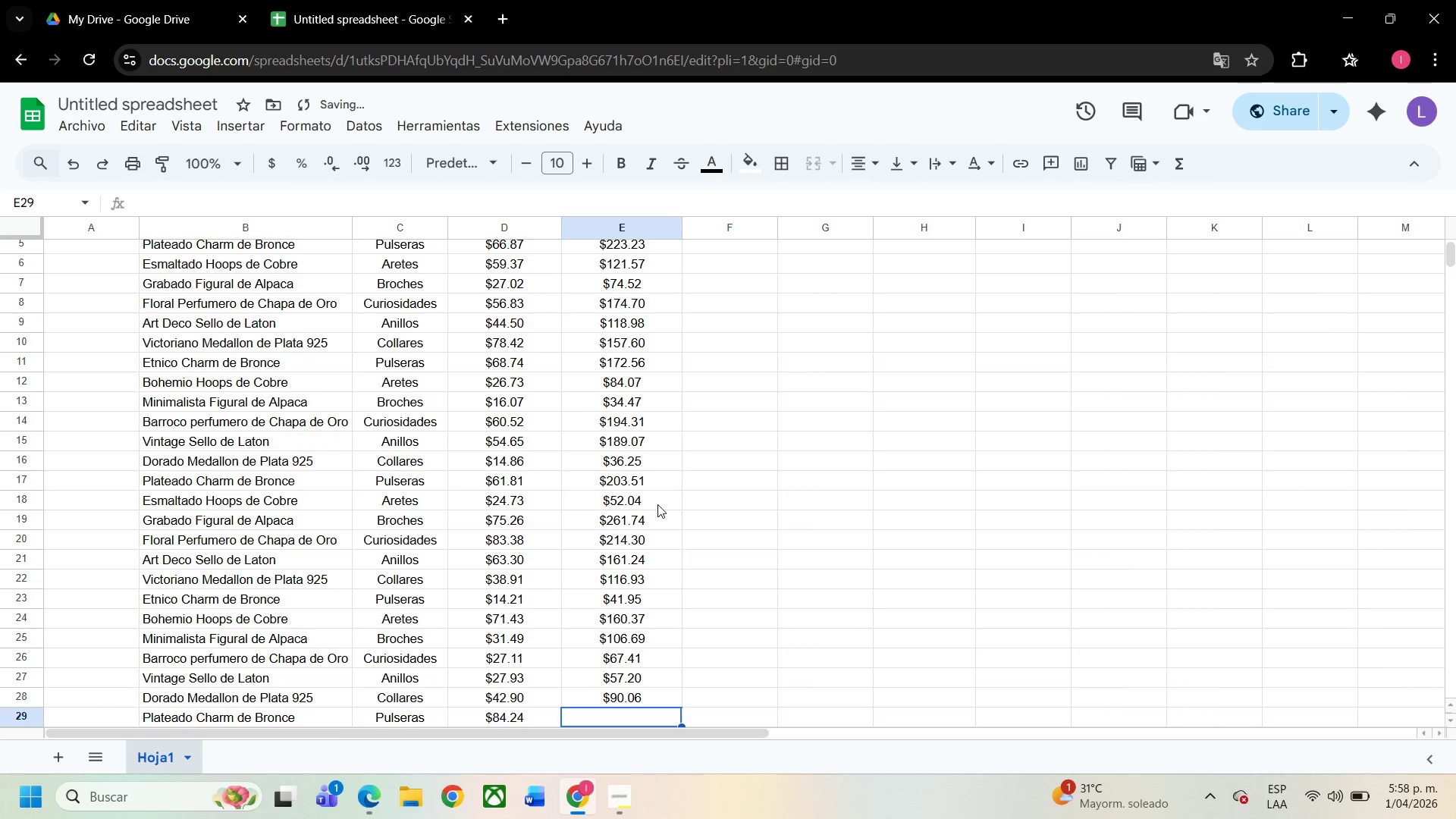 
key(NumpadEnter)
 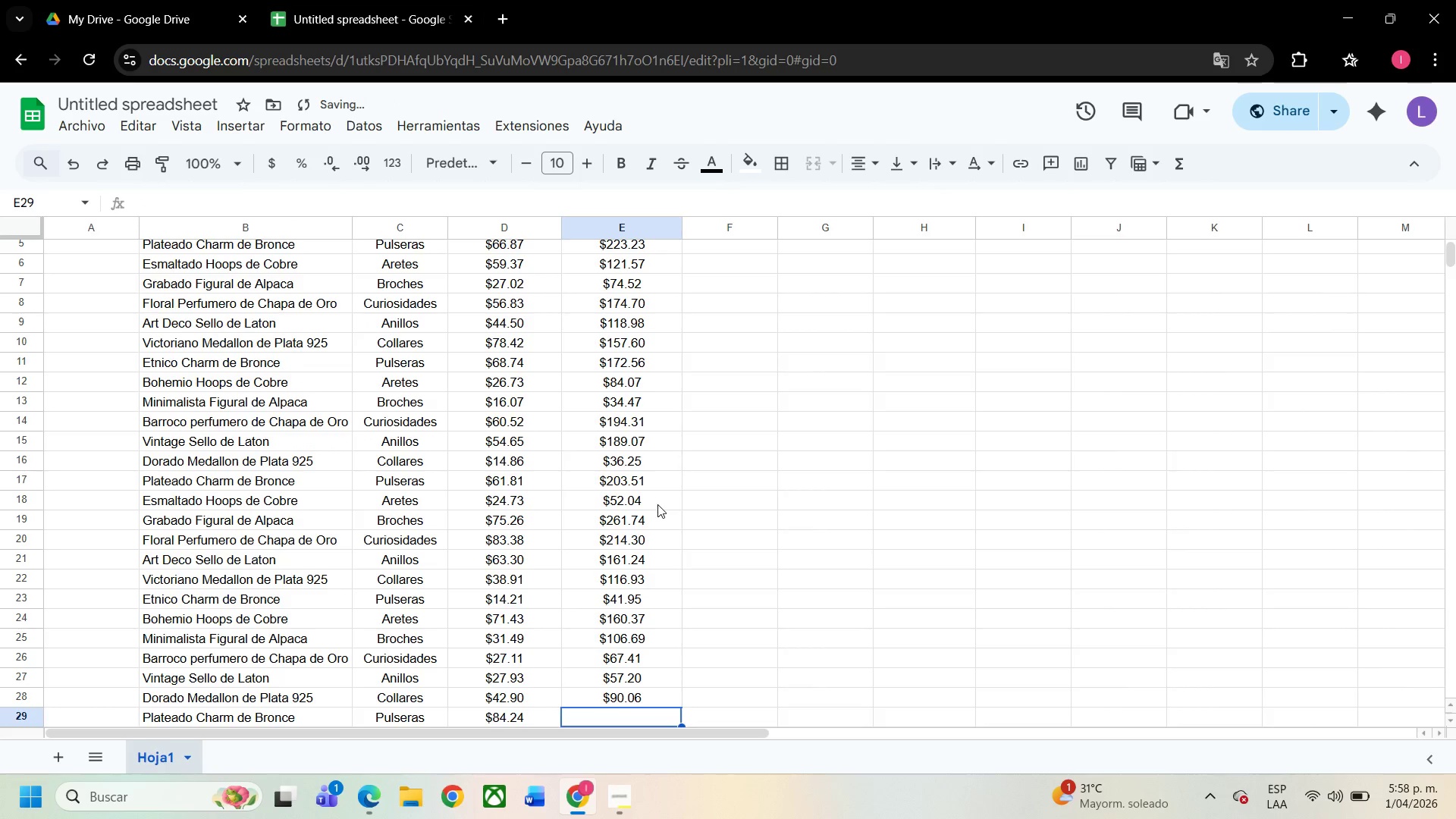 
key(Numpad2)
 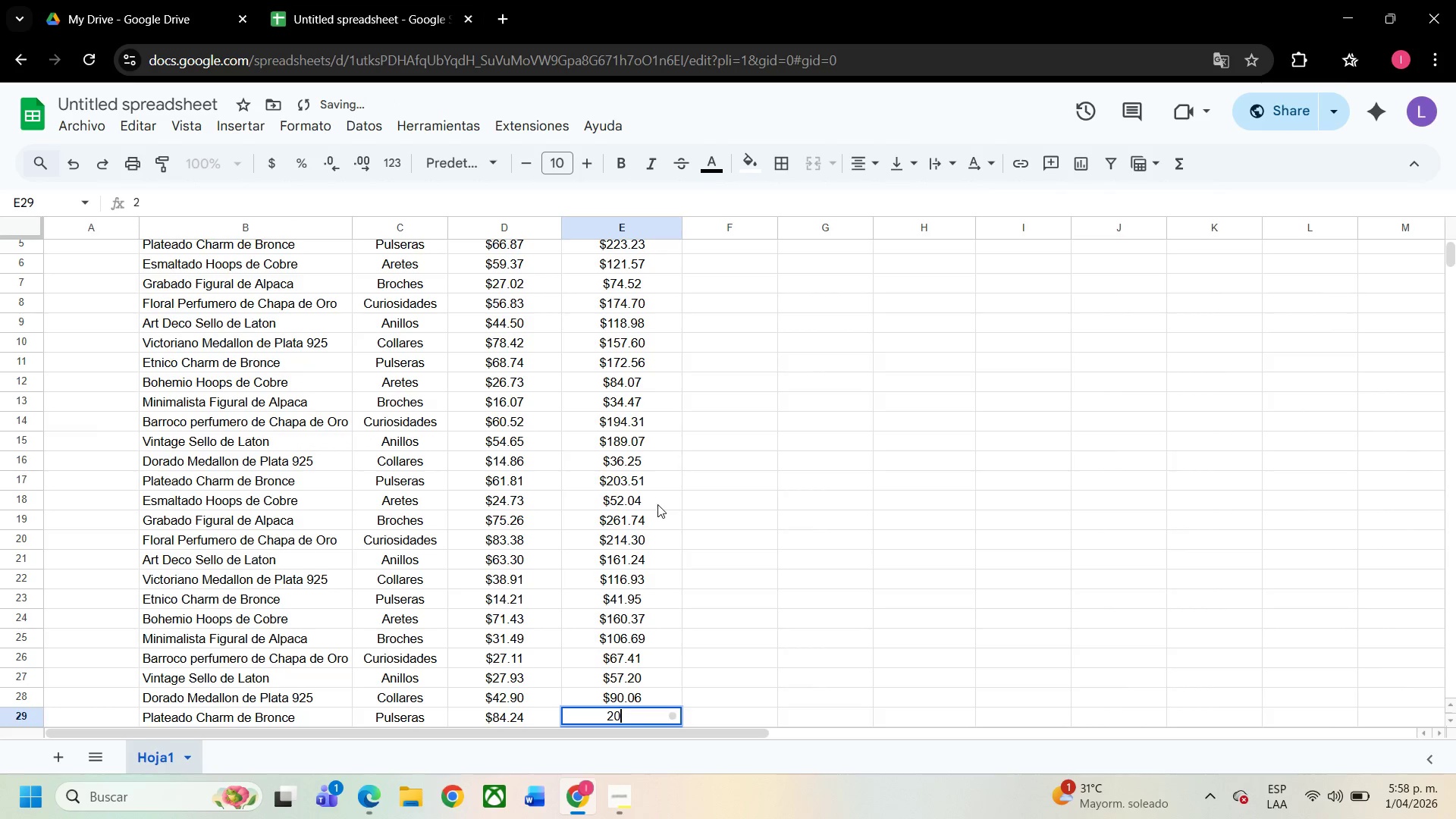 
key(Numpad0)
 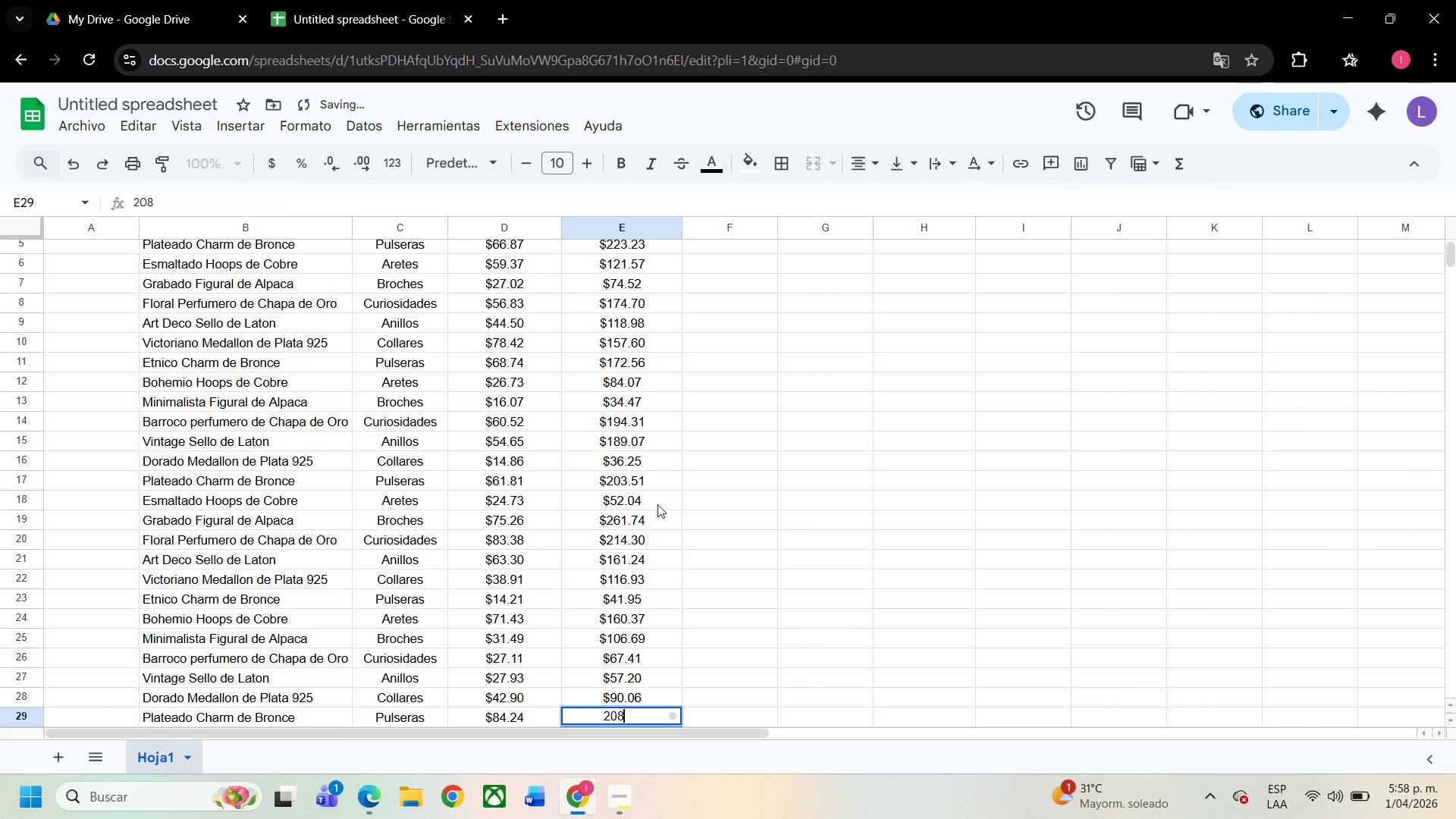 
key(Numpad8)
 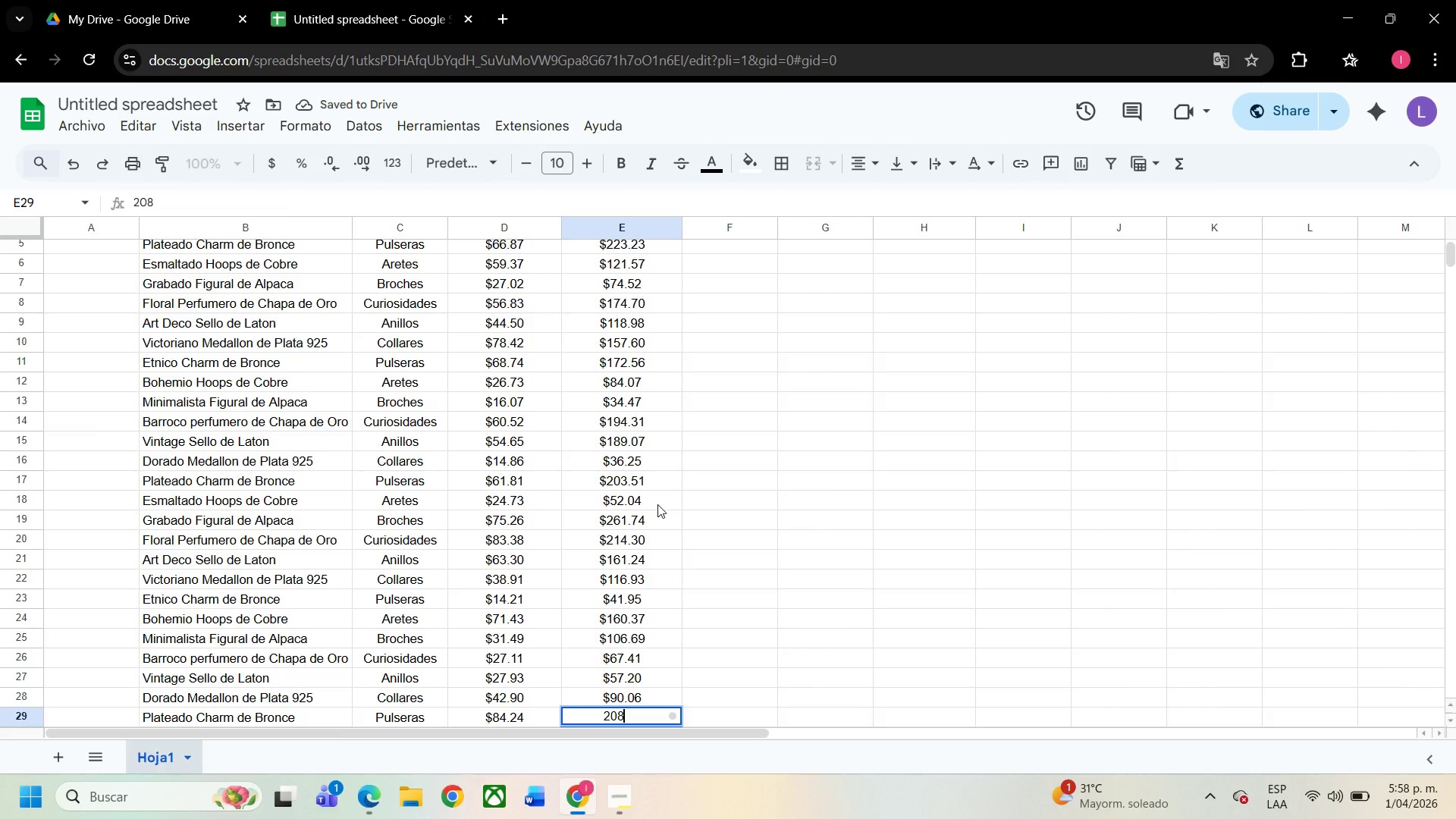 
key(NumpadDecimal)
 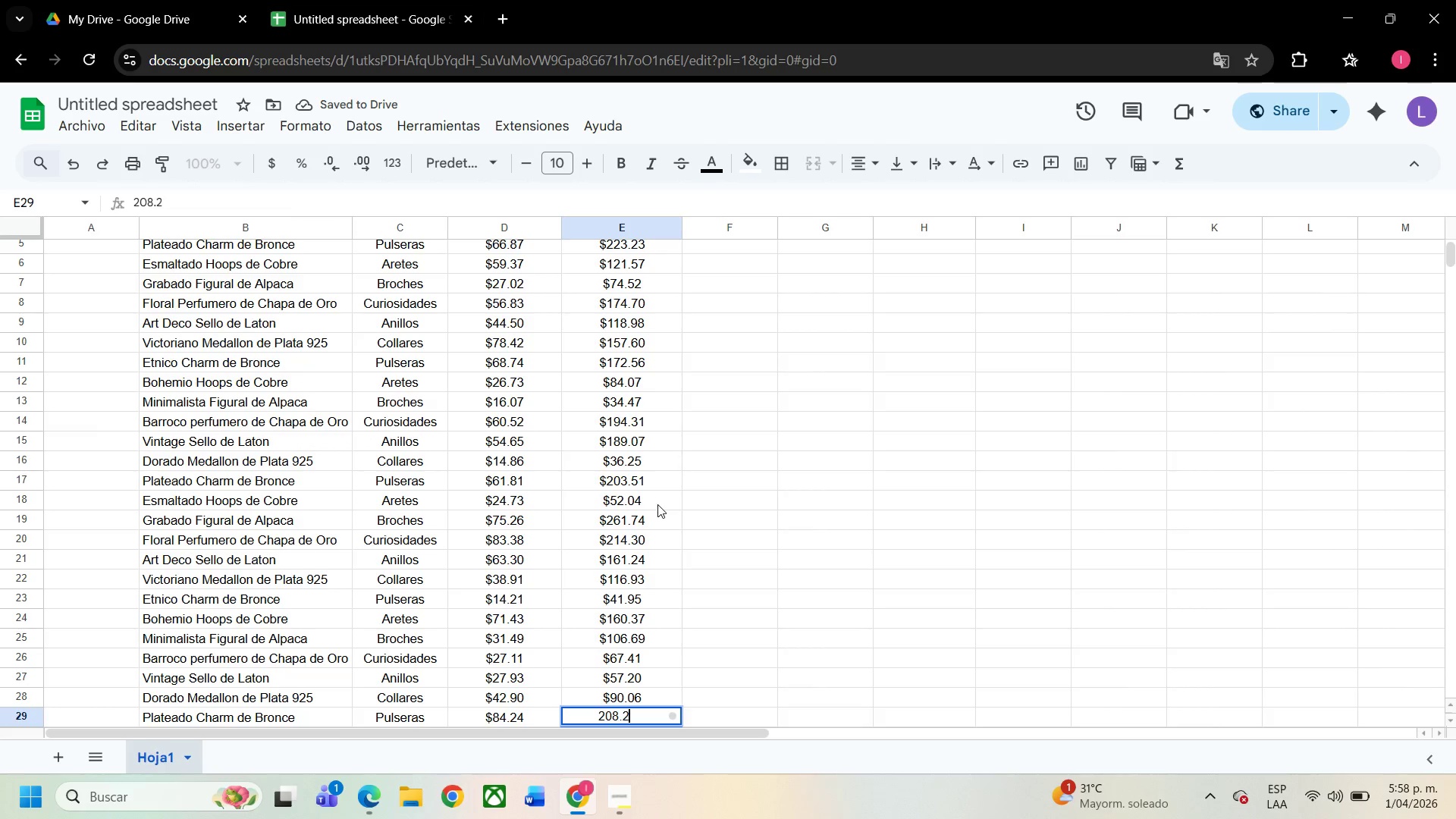 
key(Numpad2)
 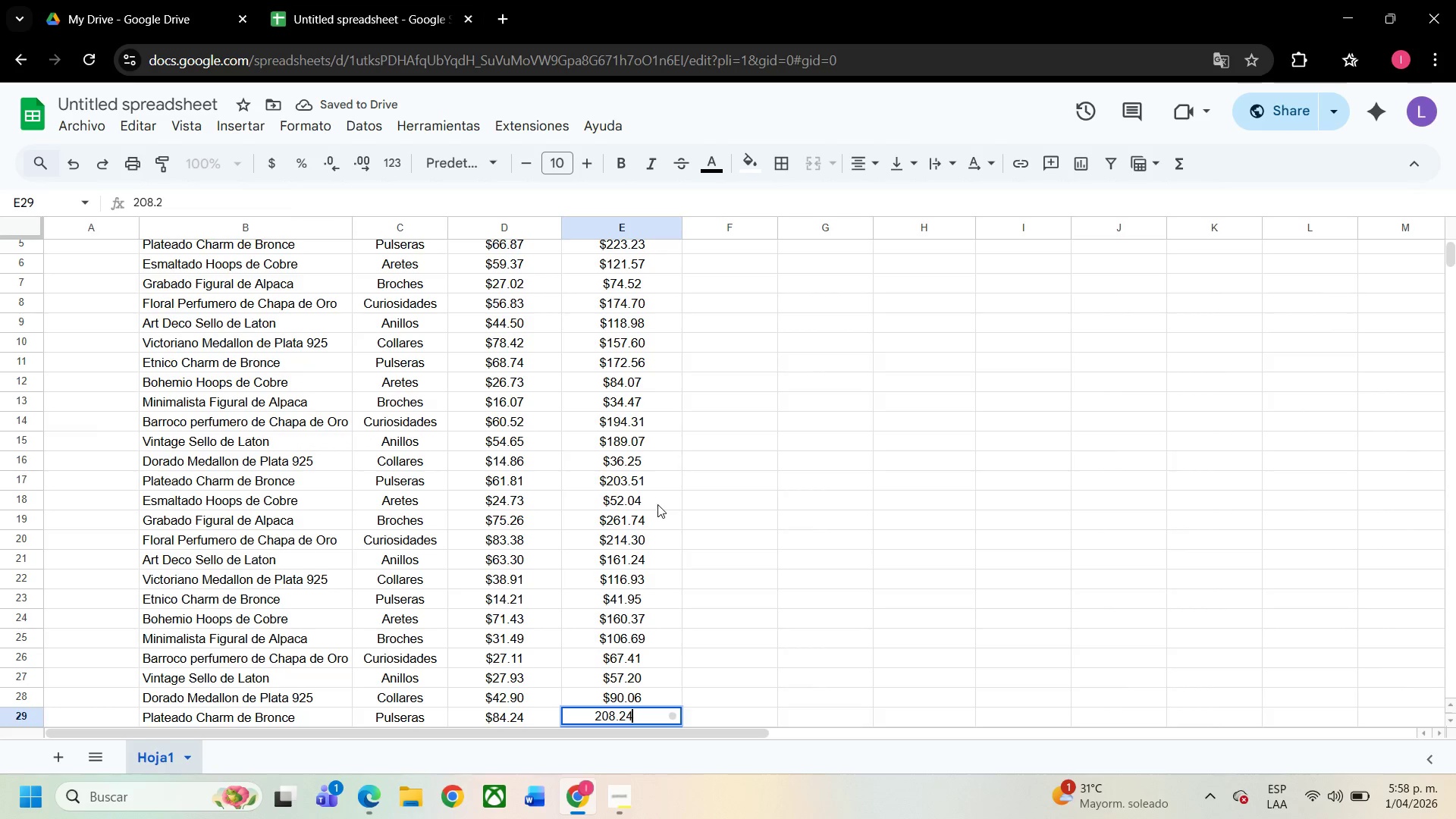 
key(Numpad4)
 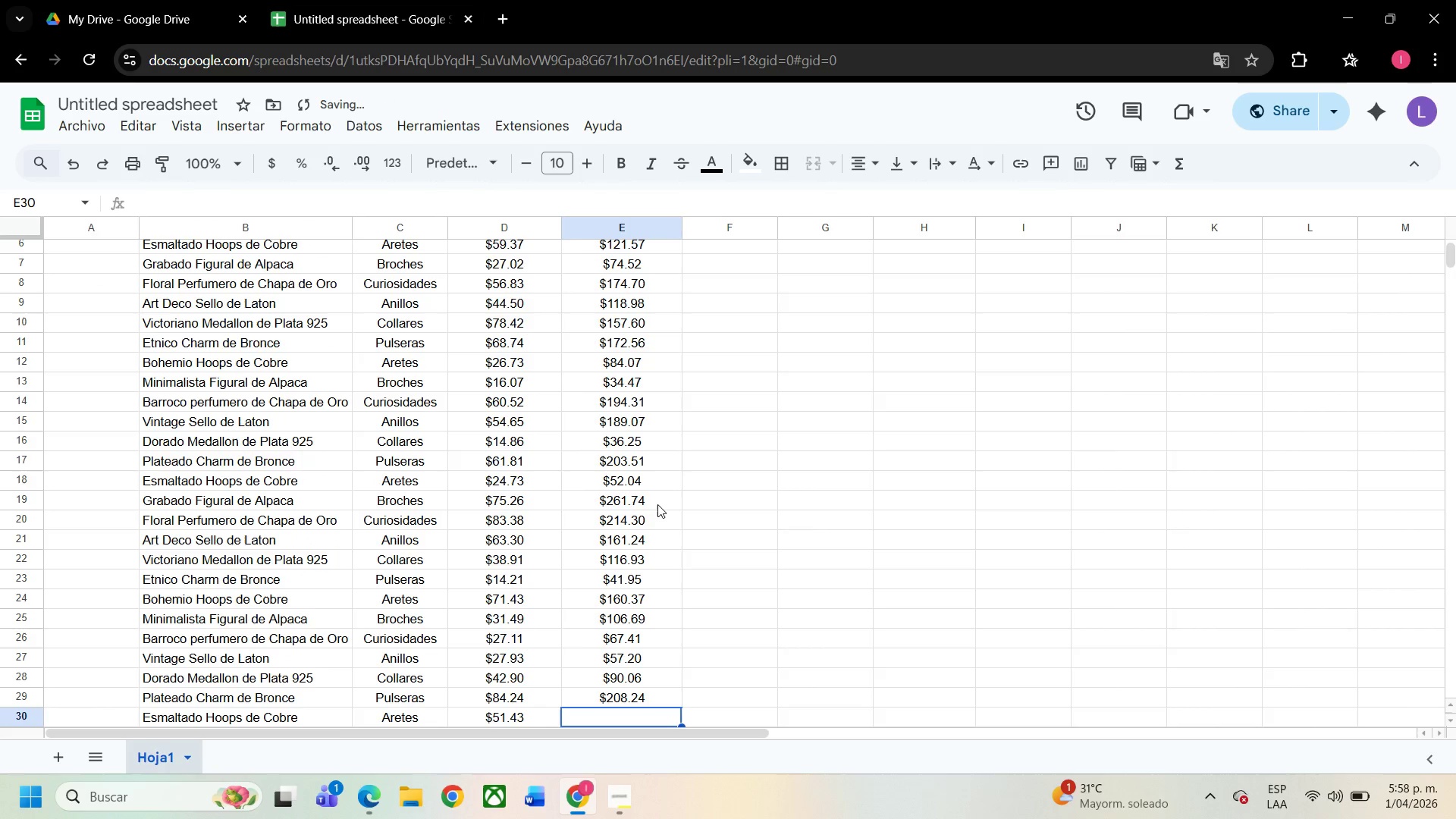 
key(NumpadEnter)
 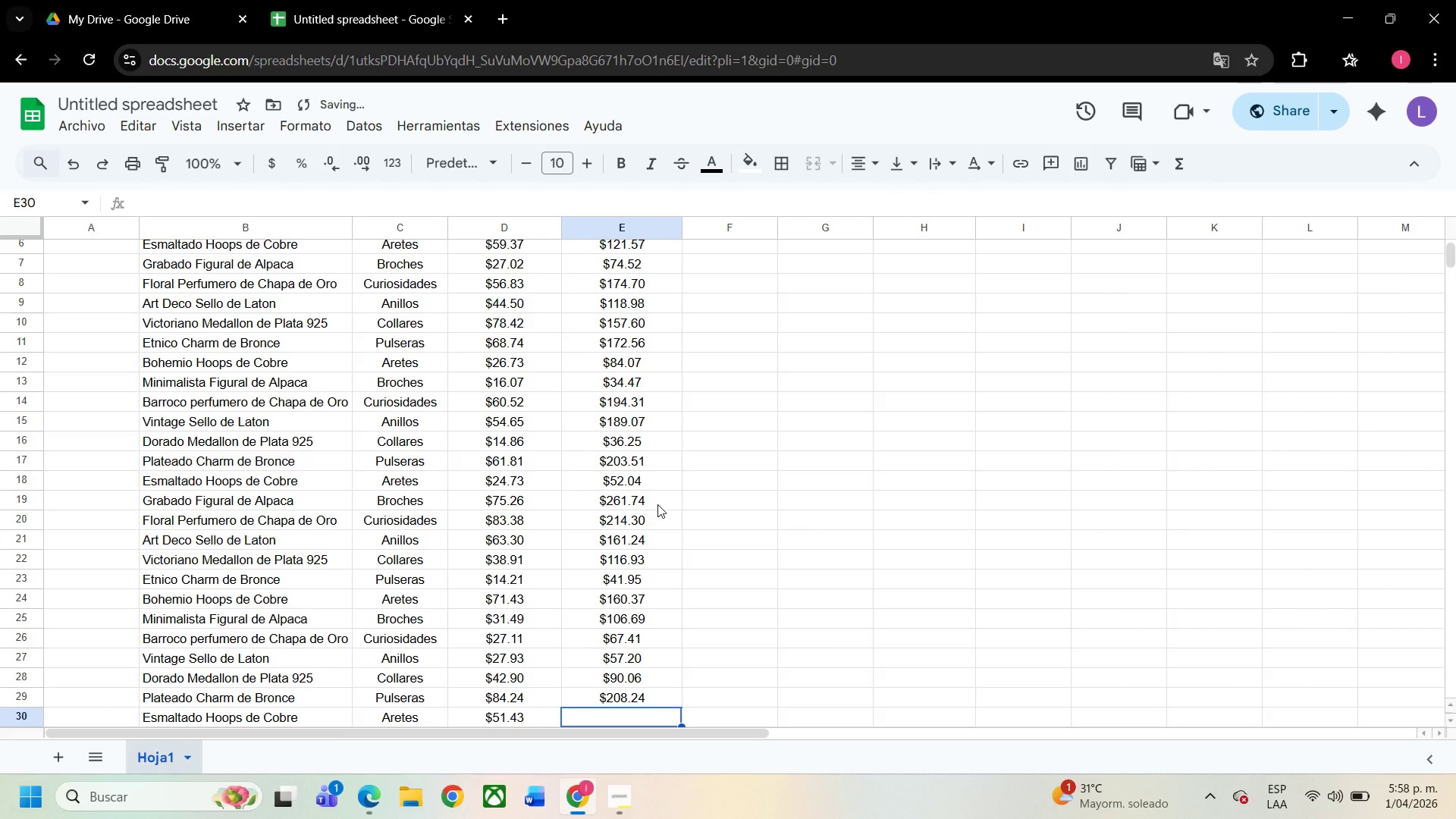 
key(Numpad1)
 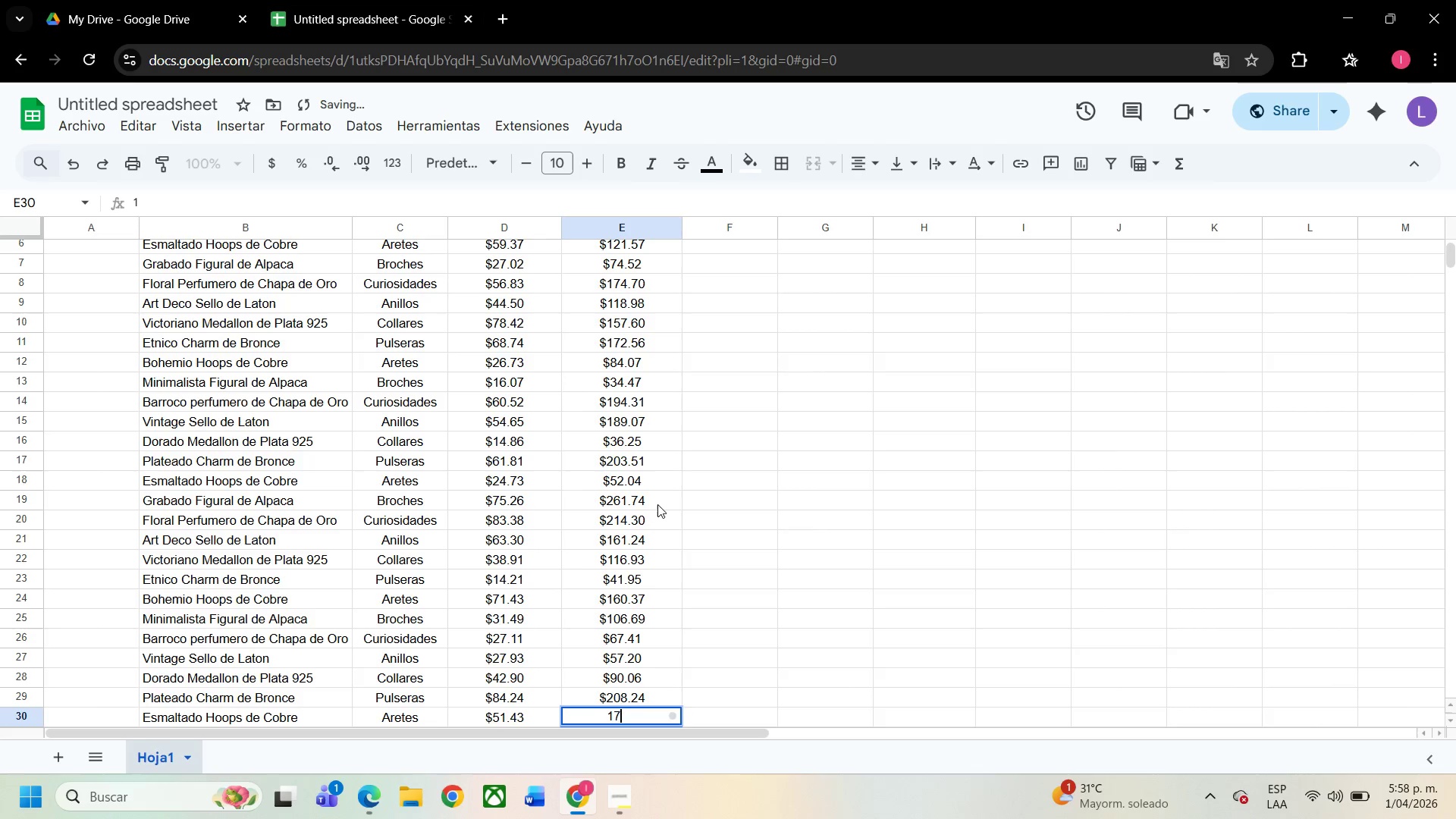 
key(Numpad7)
 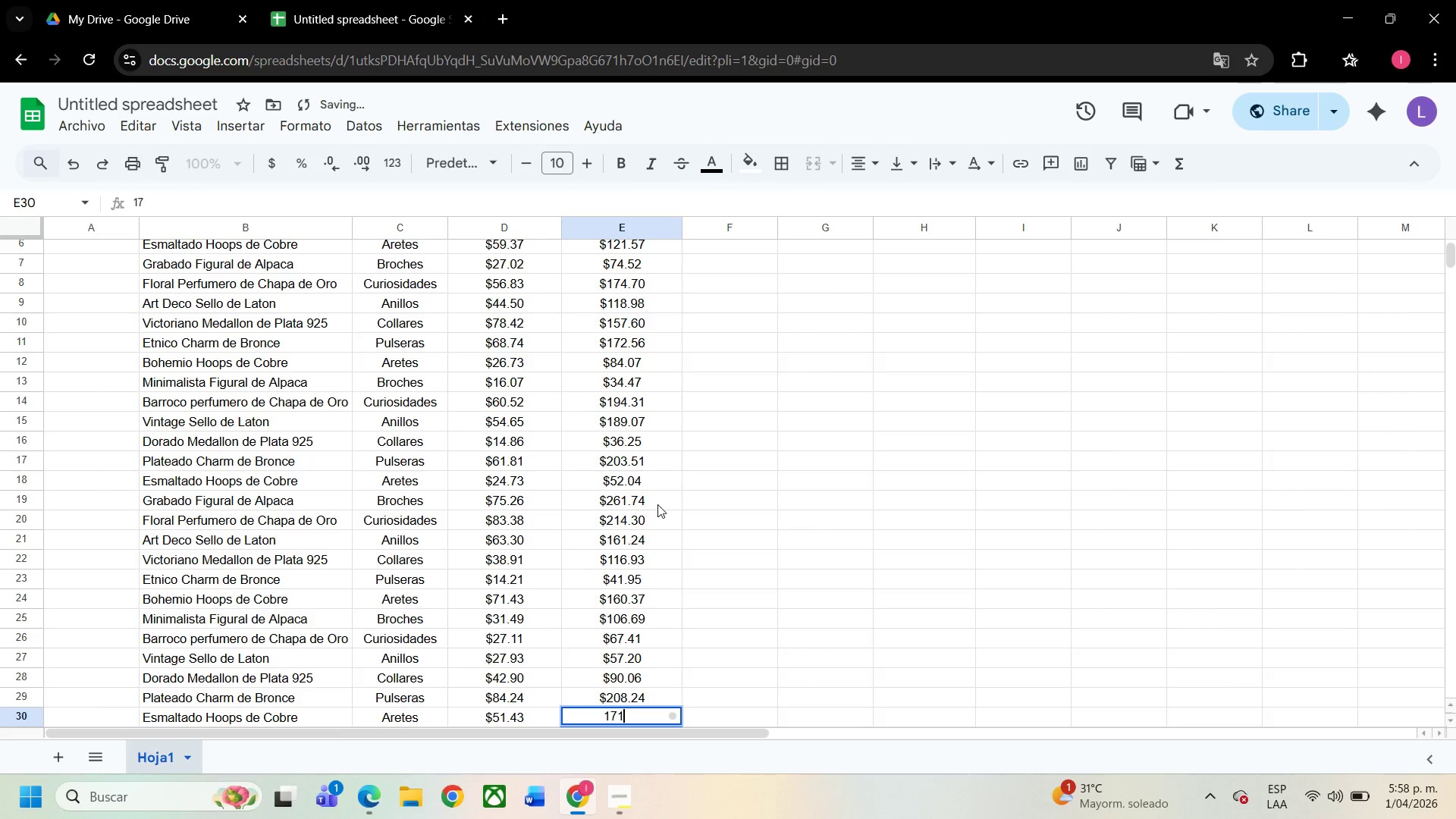 
key(Numpad1)
 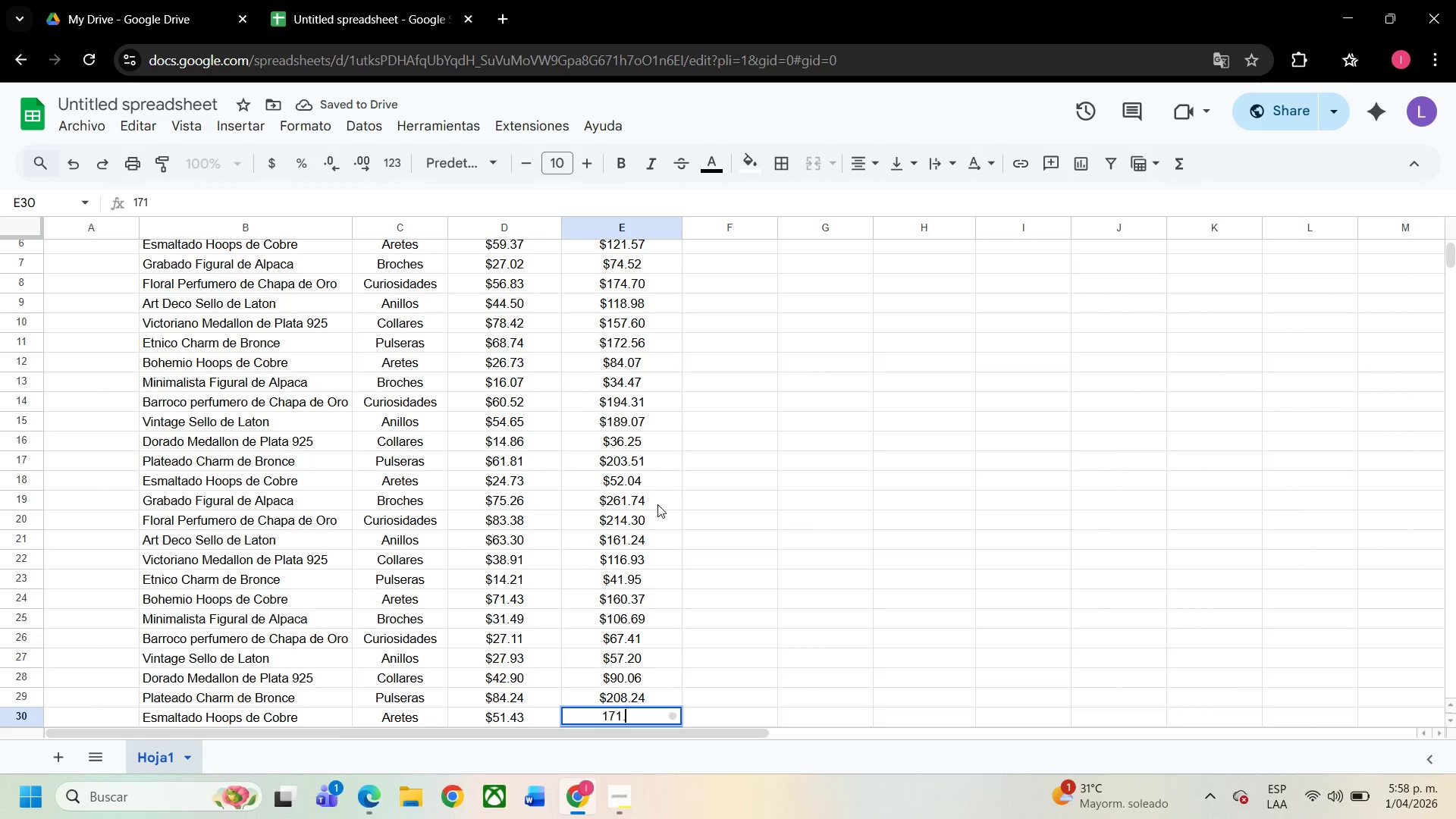 
key(NumpadDecimal)
 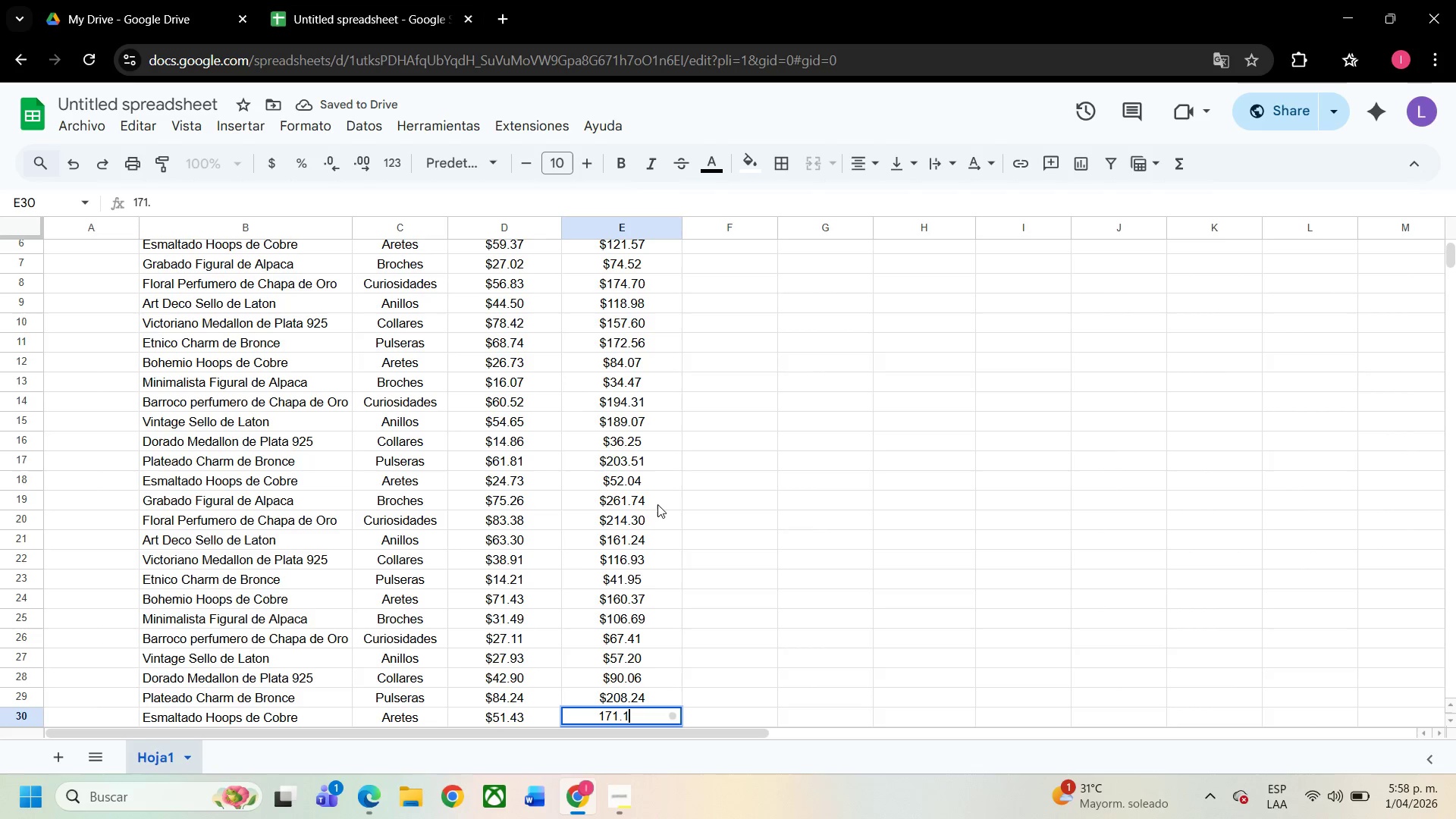 
key(Numpad1)
 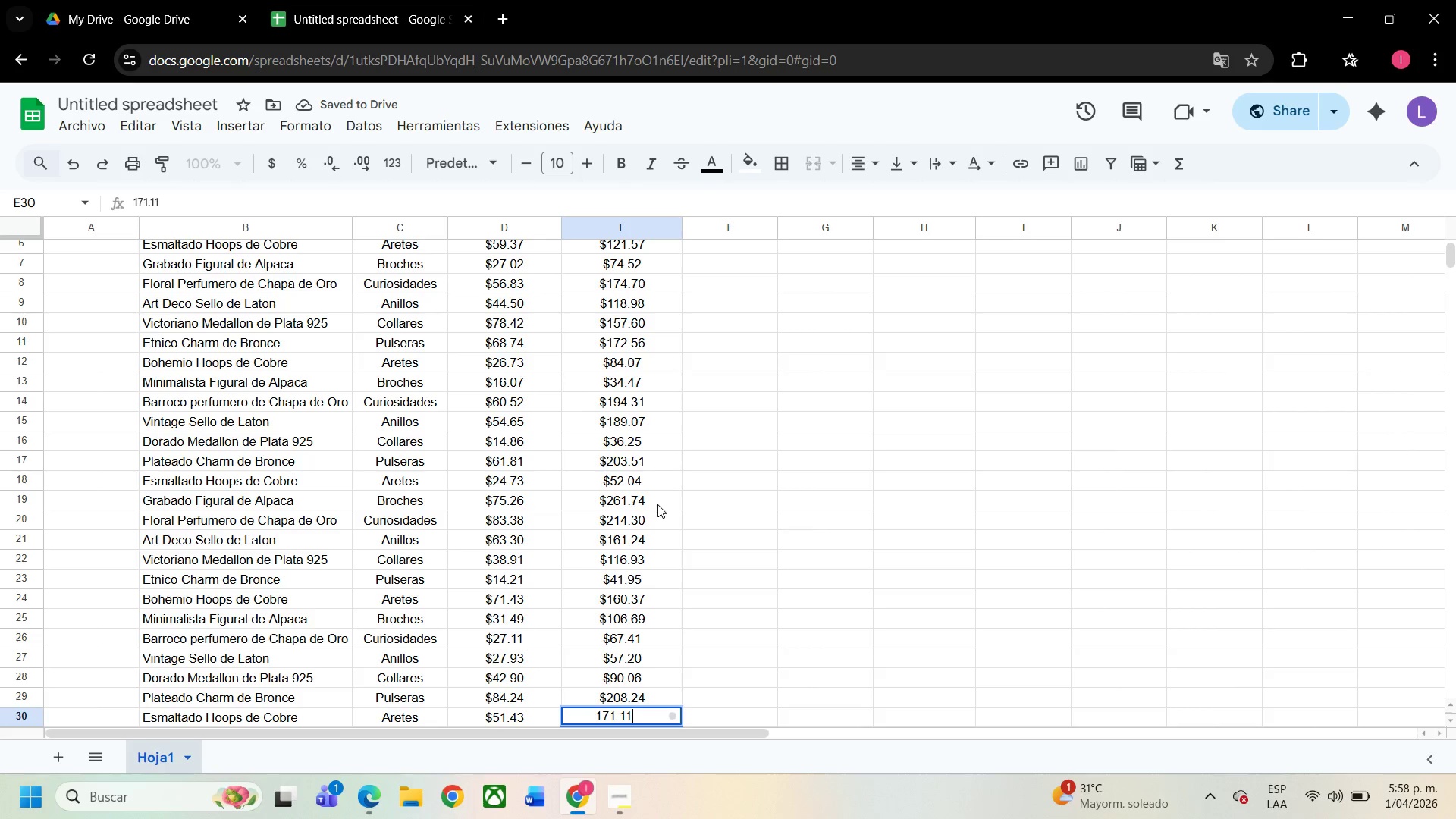 
key(Numpad1)
 